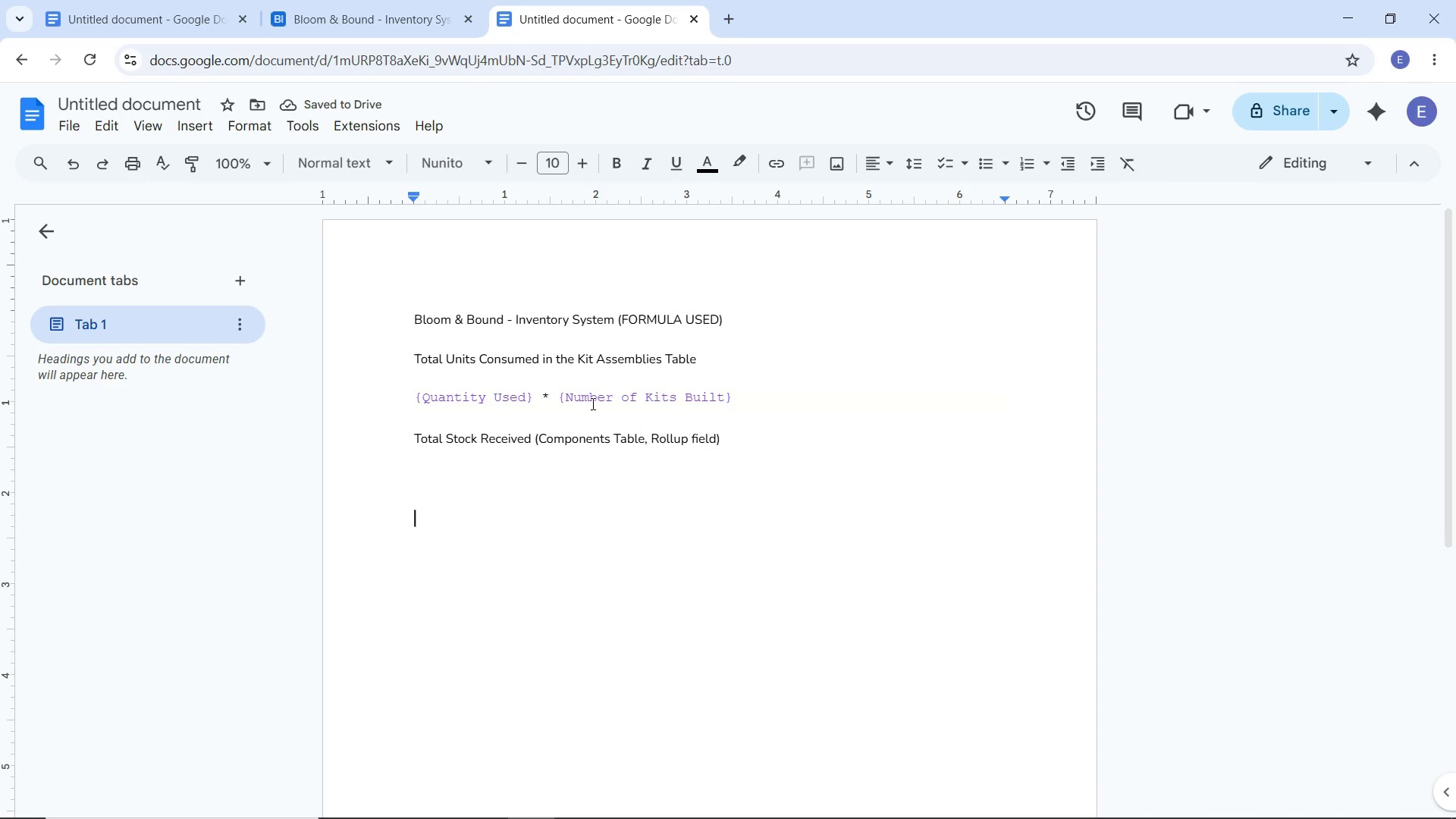 
key(ArrowUp)
 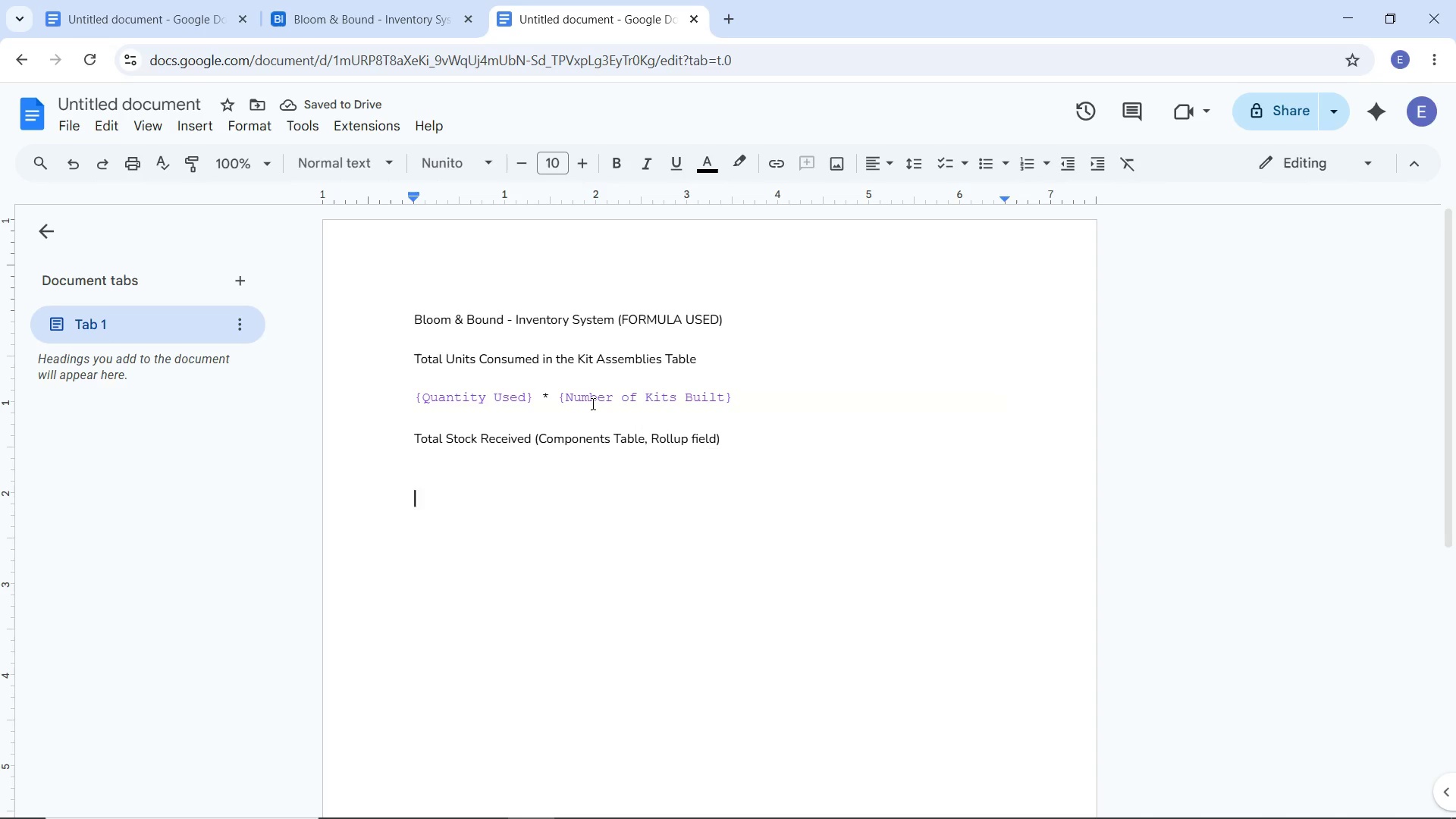 
key(ArrowUp)
 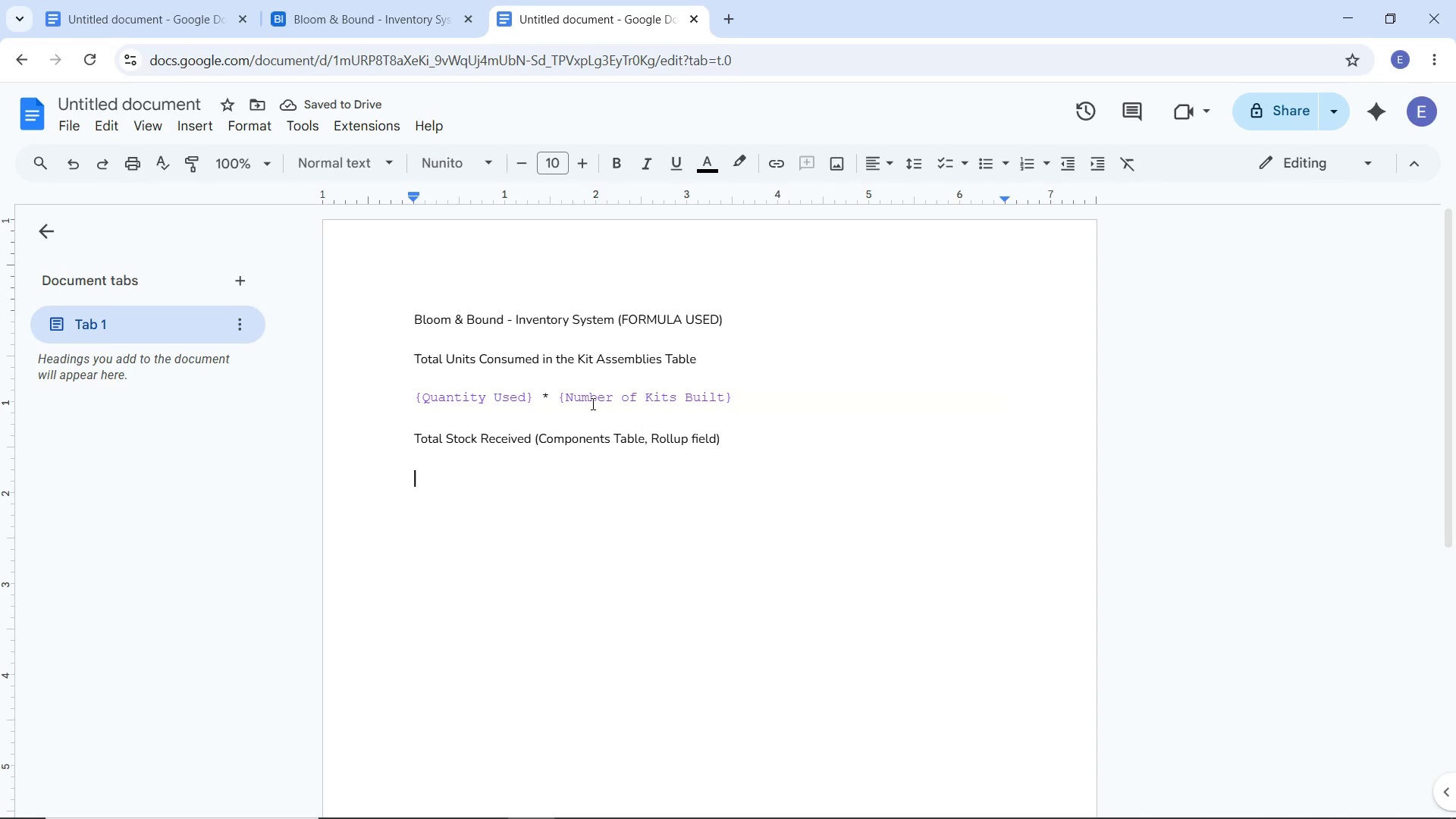 
key(ArrowUp)
 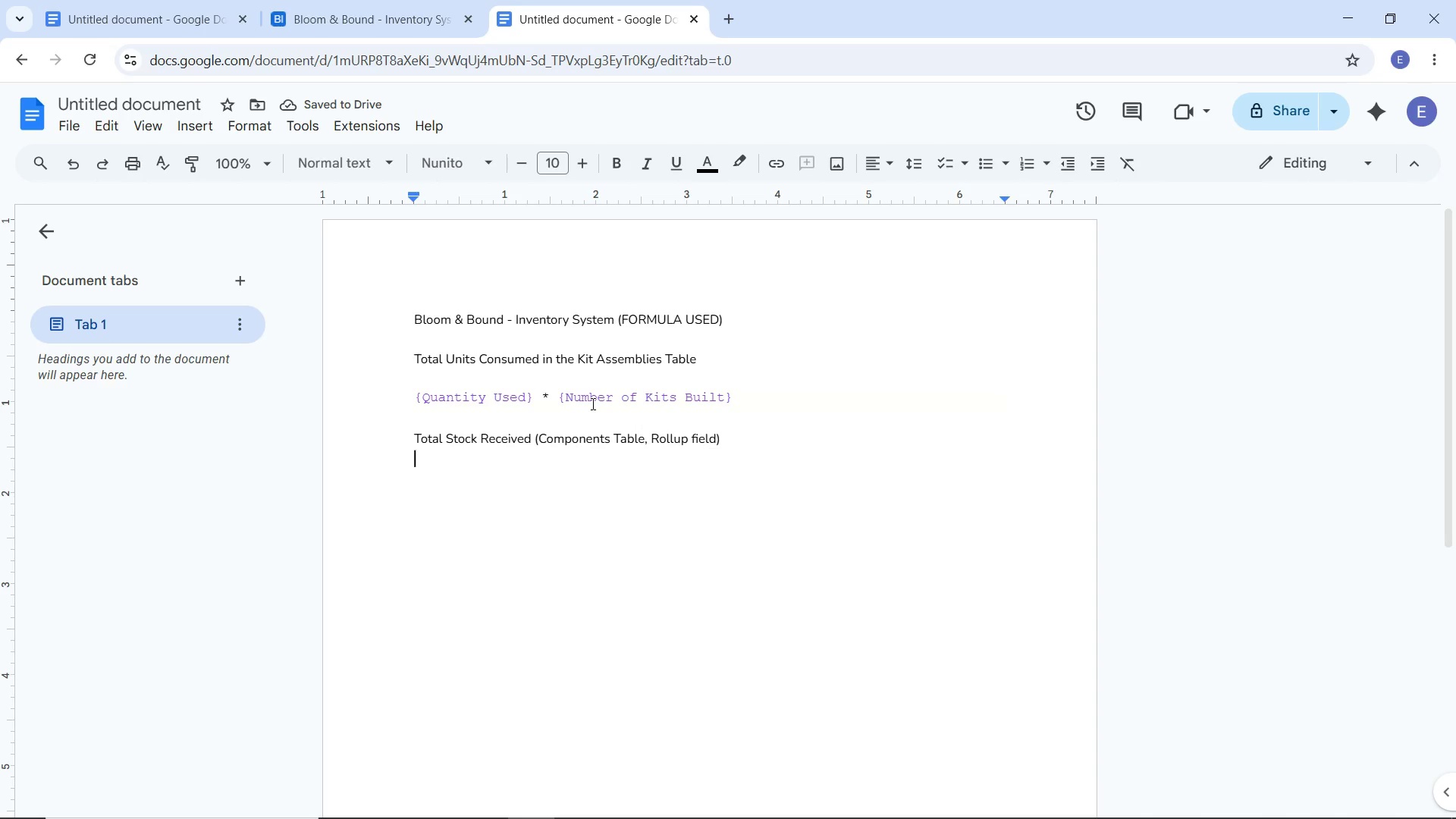 
key(ArrowUp)
 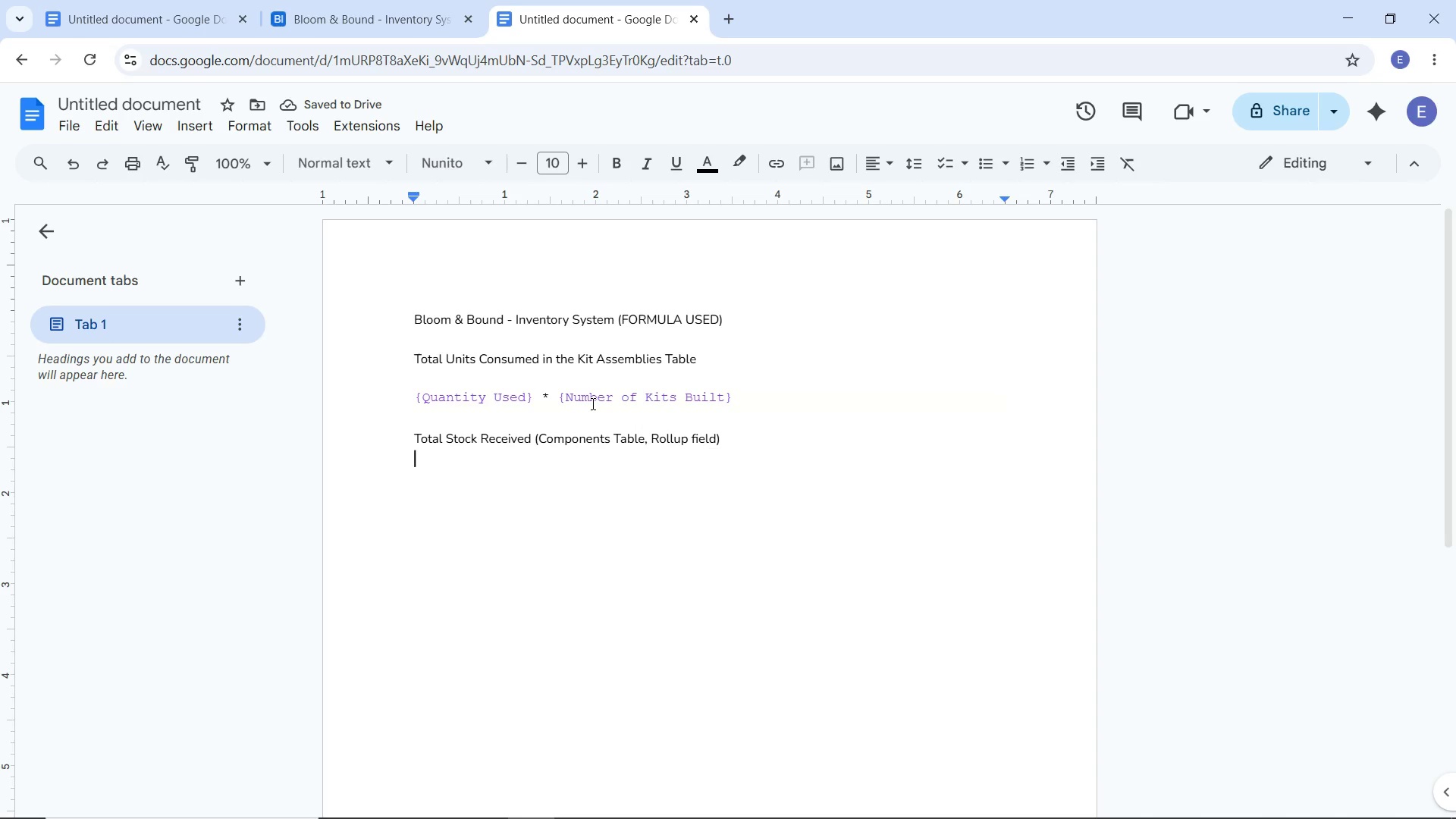 
key(Enter)
 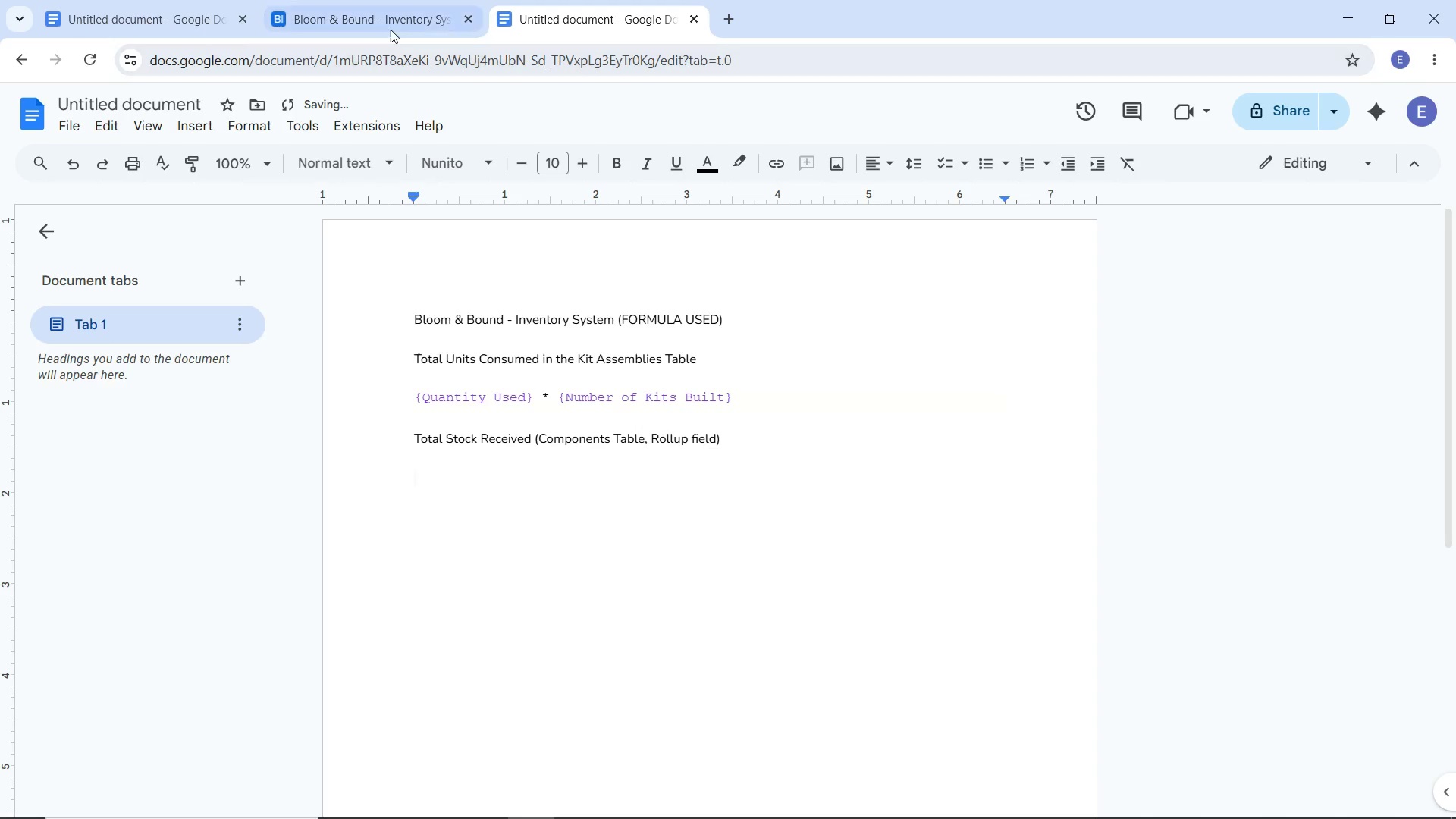 
left_click([388, 25])
 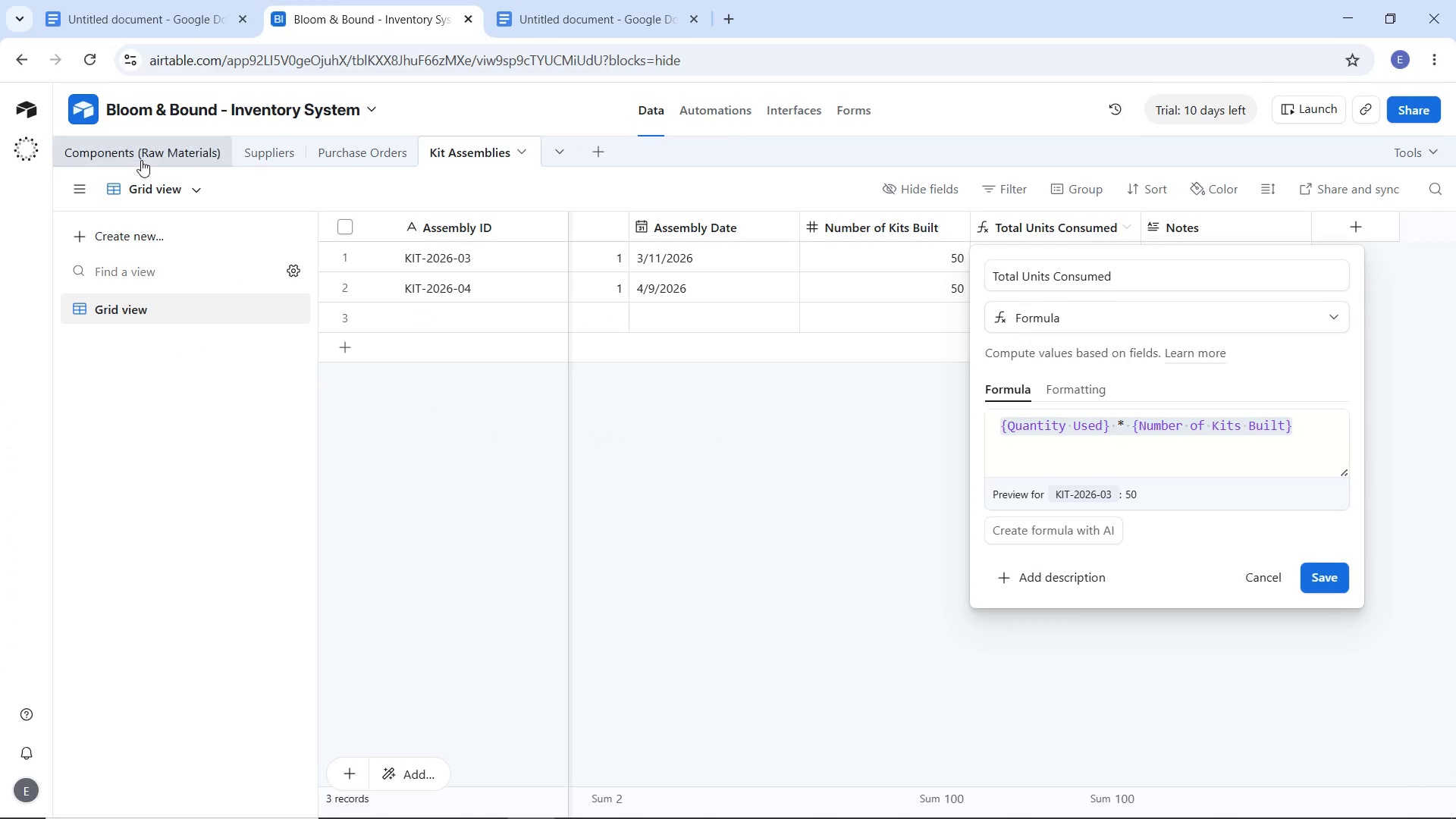 
left_click([141, 160])
 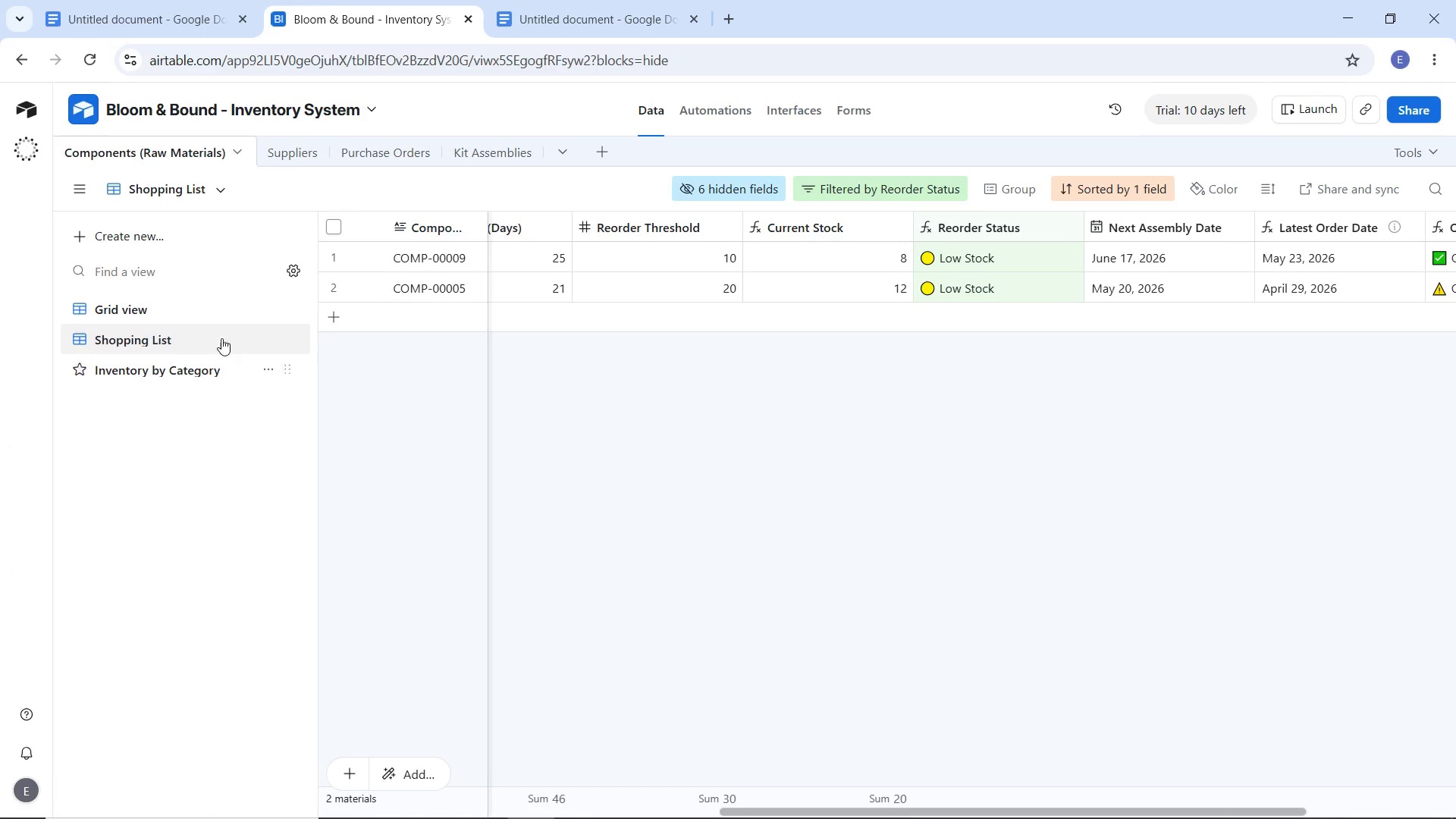 
left_click([186, 312])
 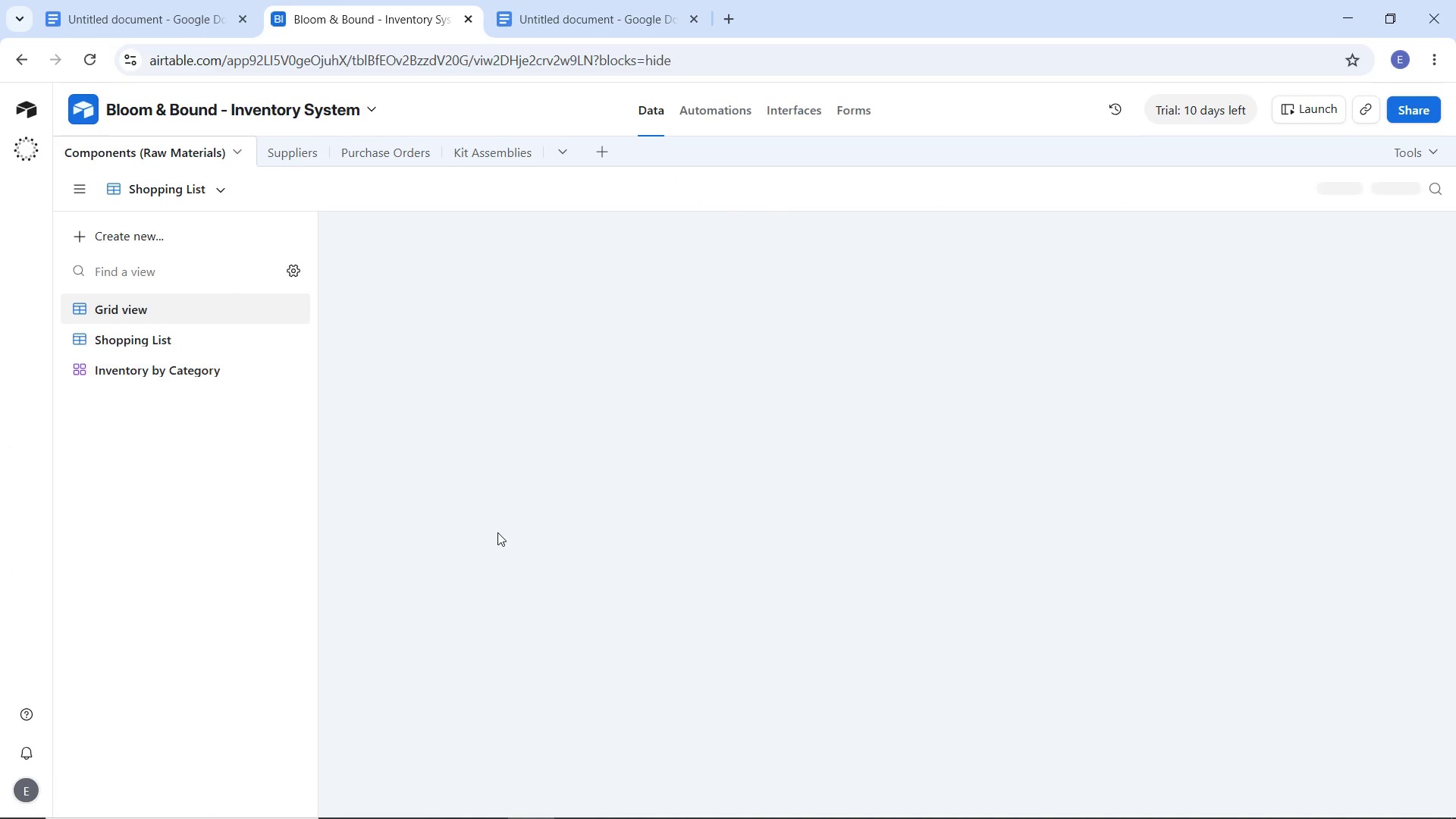 
mouse_move([491, 558])
 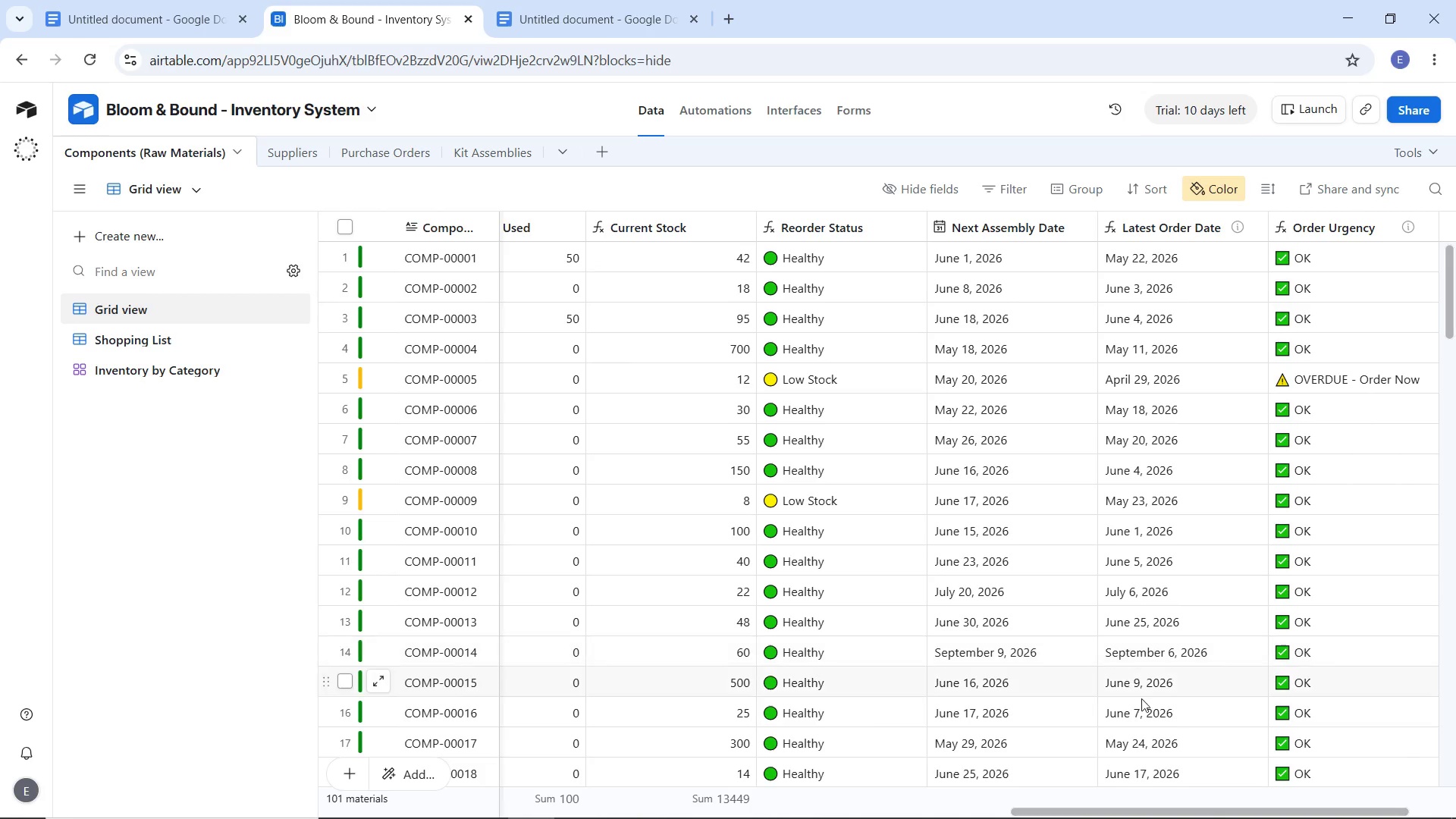 
wait(5.35)
 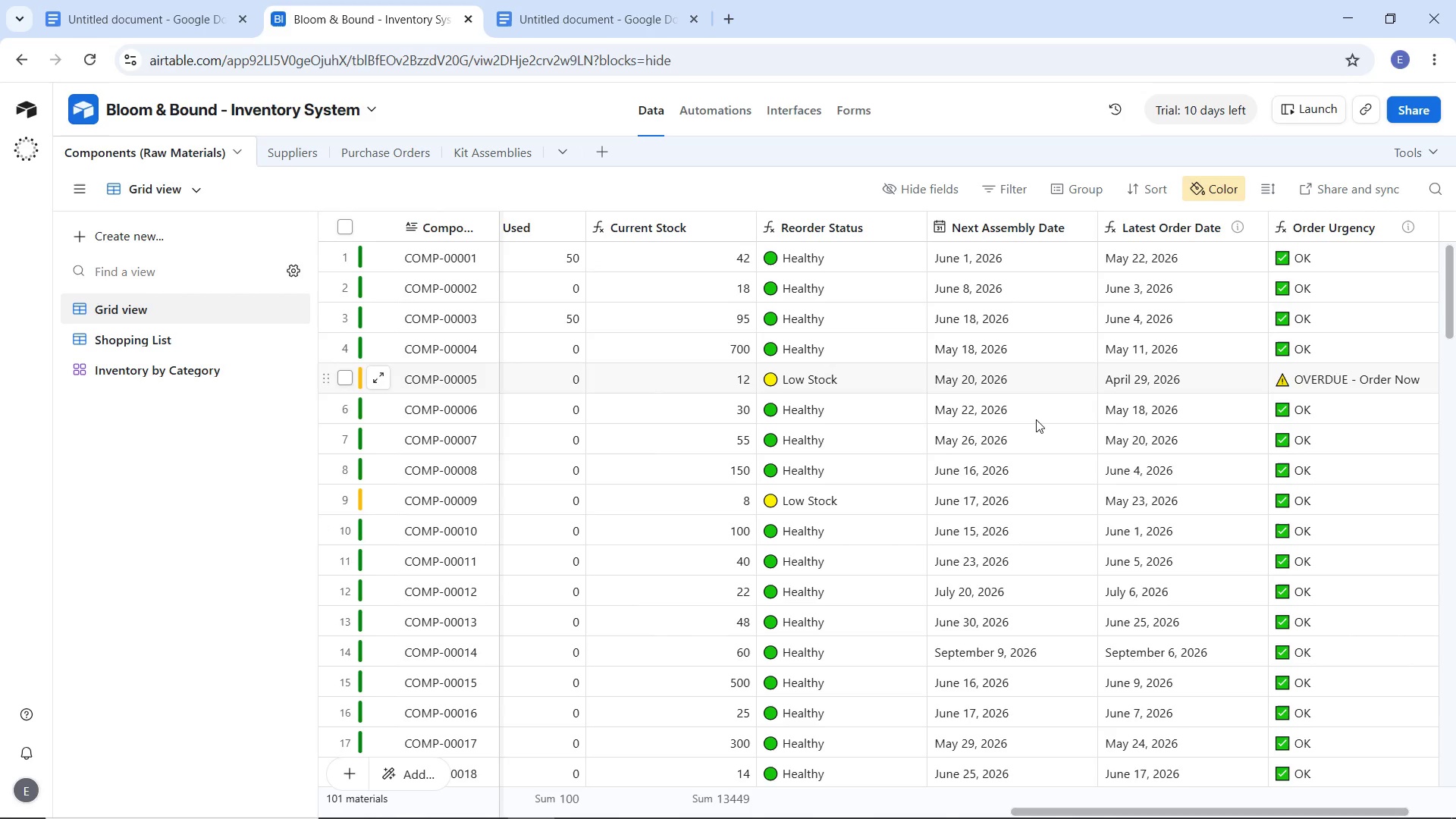 
left_click_drag(start_coordinate=[1194, 810], to_coordinate=[1025, 802])
 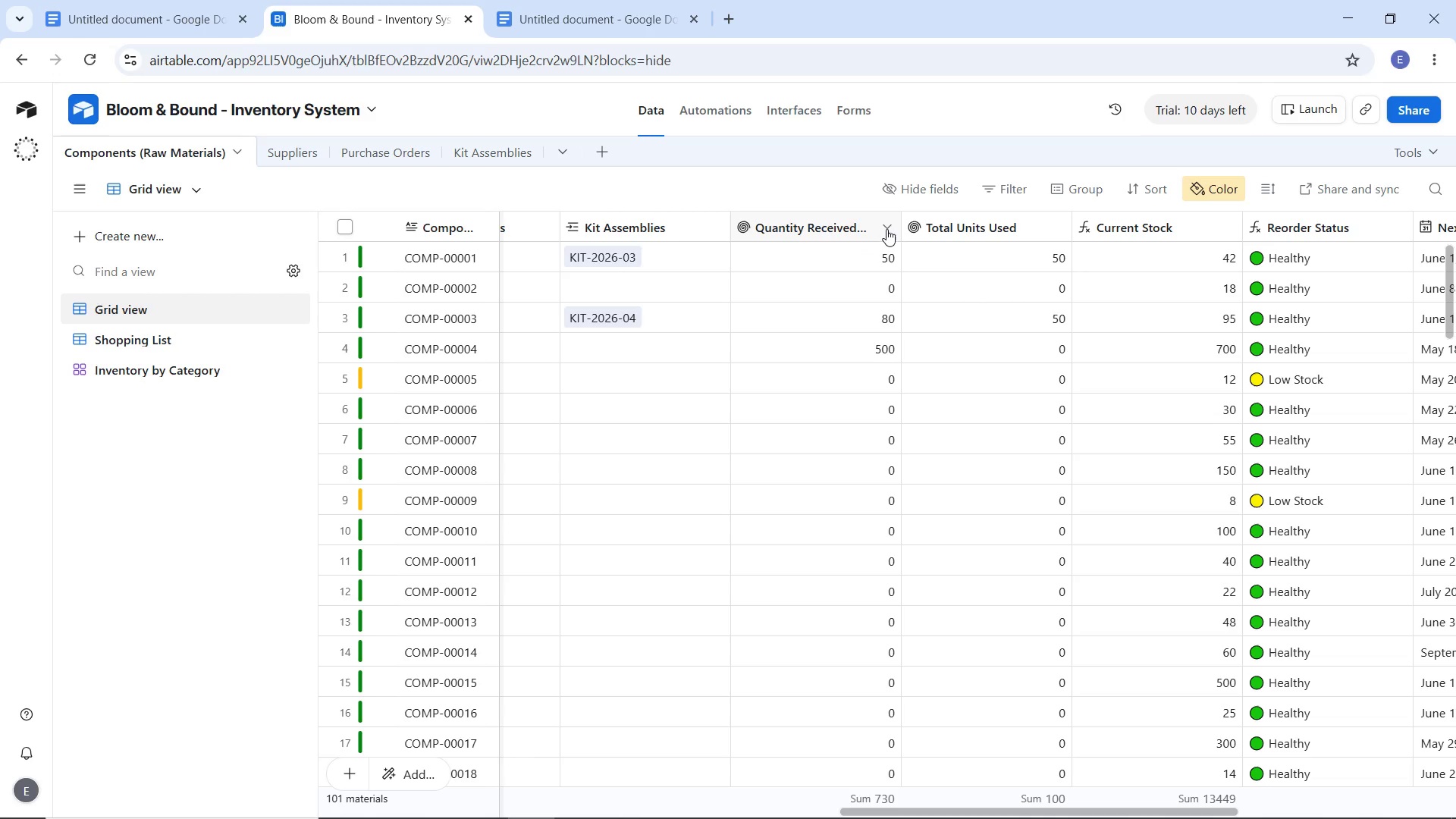 
left_click([887, 229])
 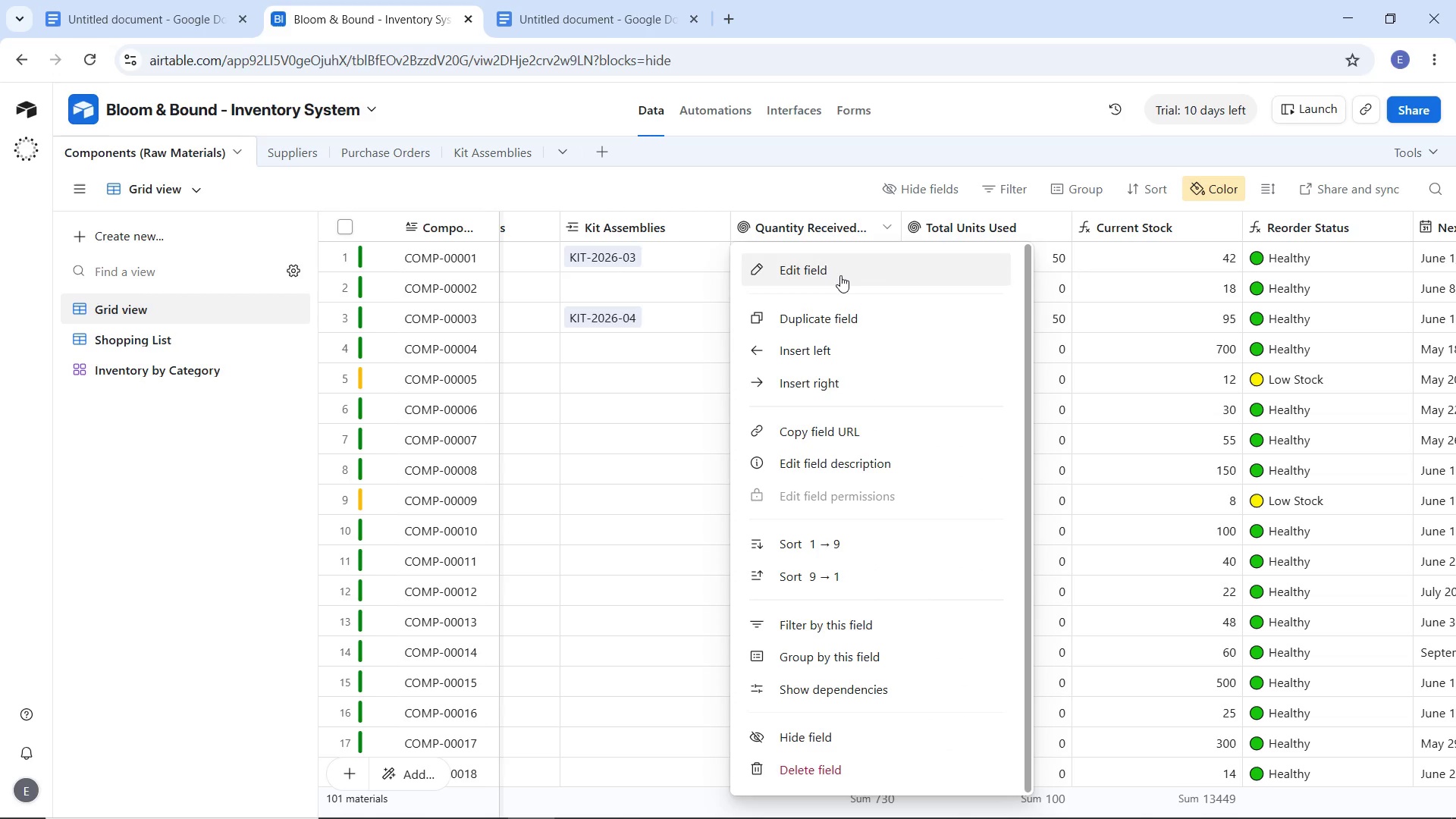 
left_click([840, 275])
 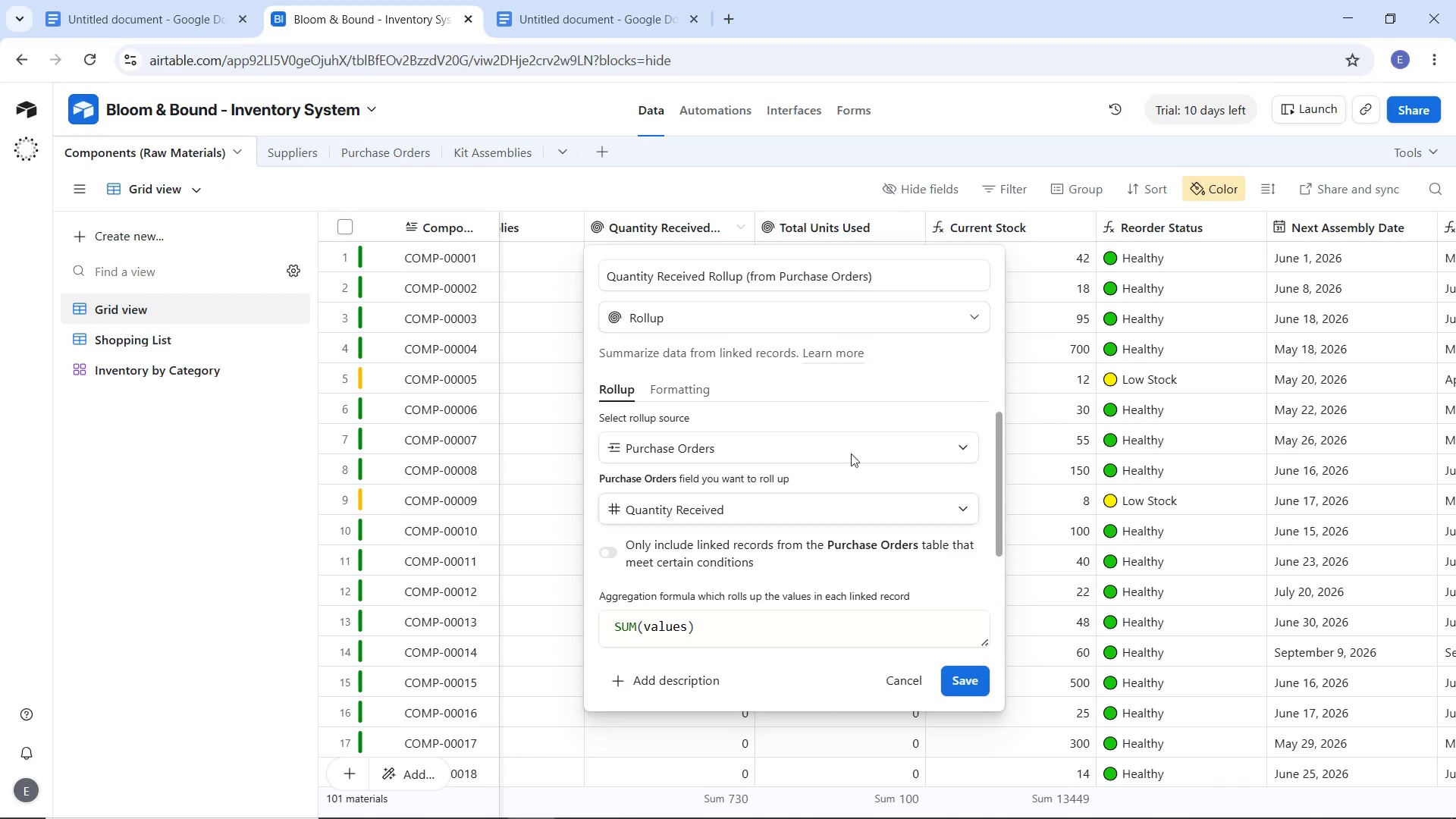 
wait(5.59)
 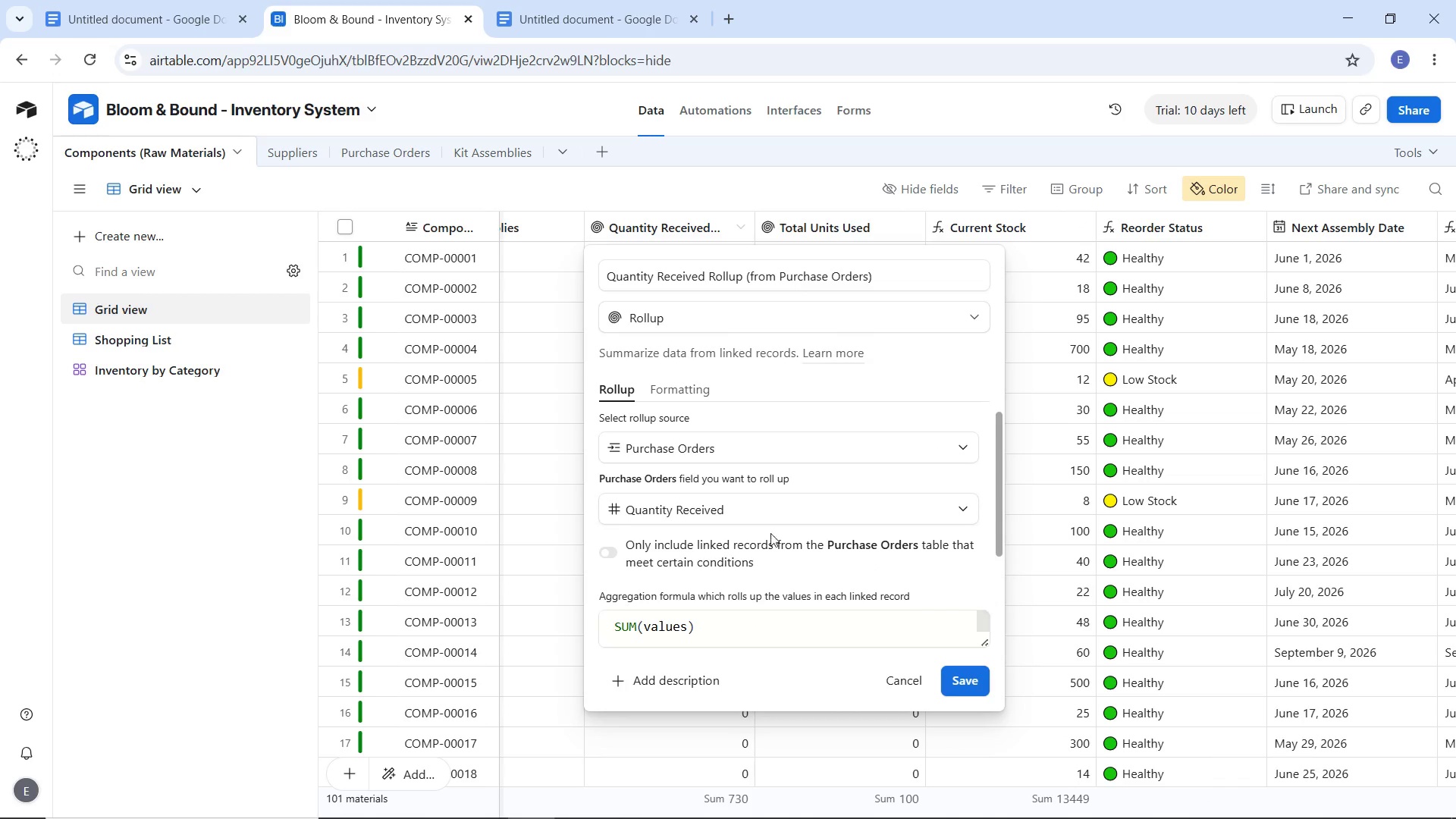 
left_click([725, 184])
 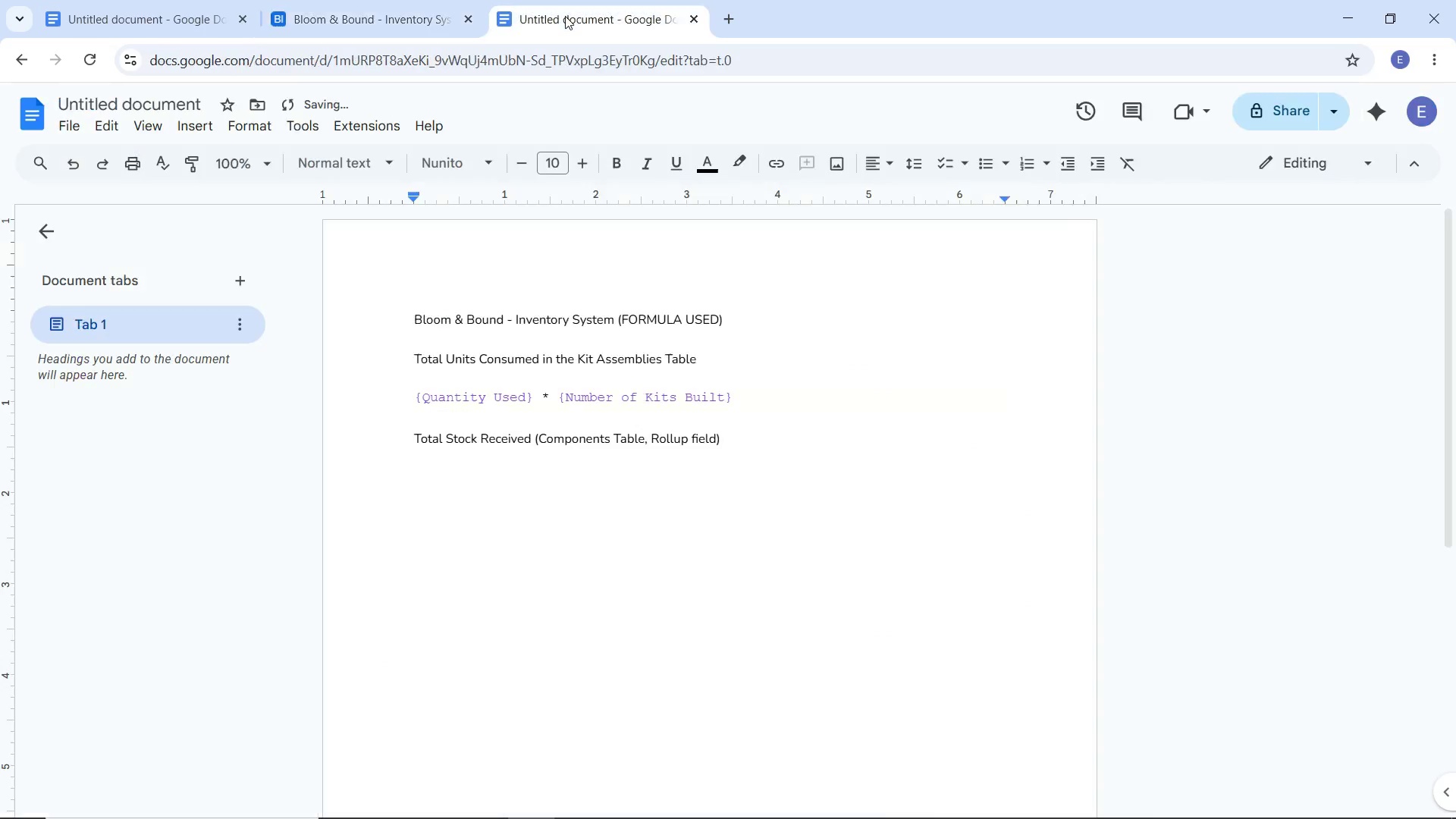 
left_click([565, 16])
 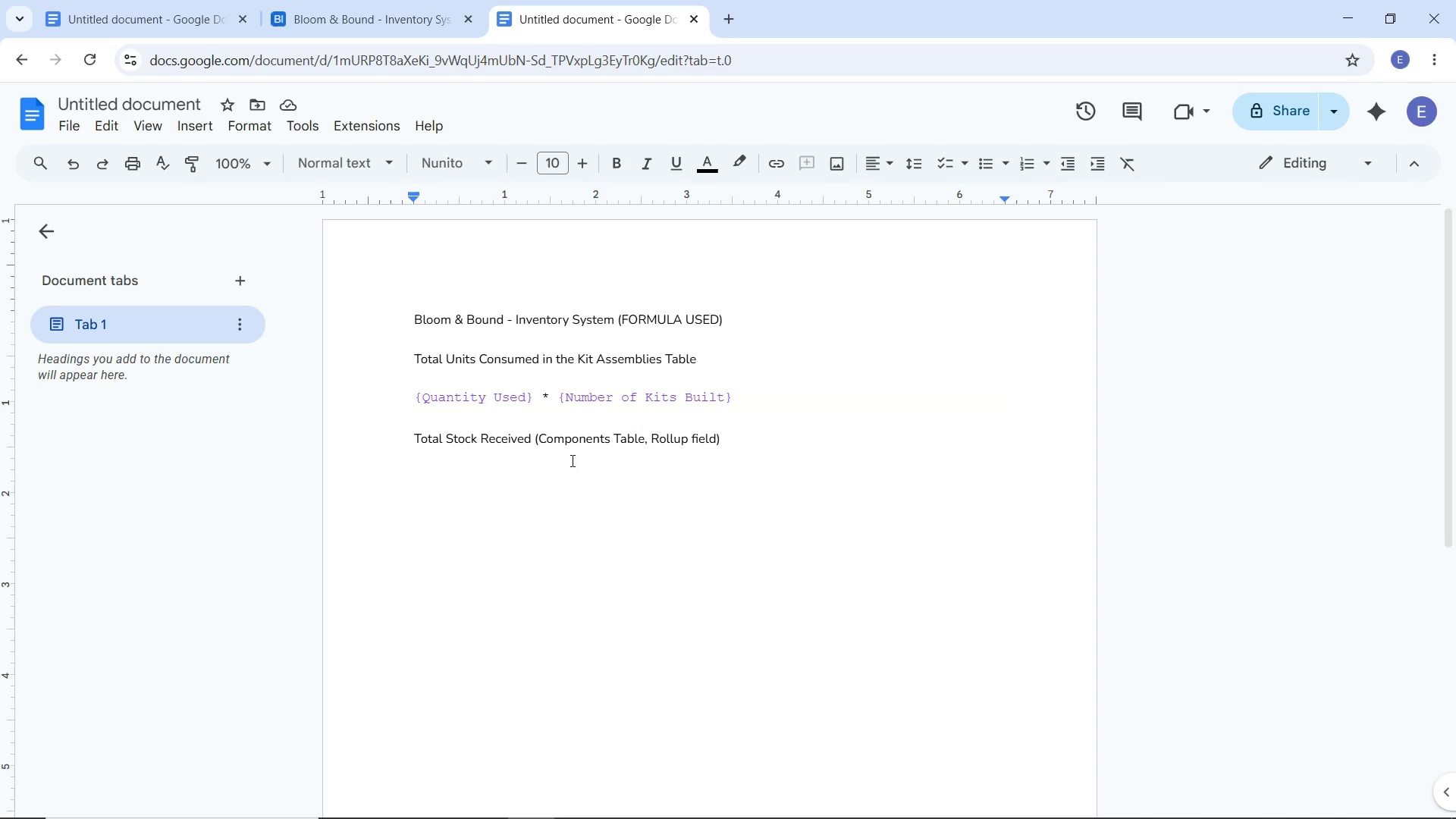 
type(Lie)
key(Backspace)
type(nked Rc)
key(Backspace)
type(ecord Field: Purchase Orders)
 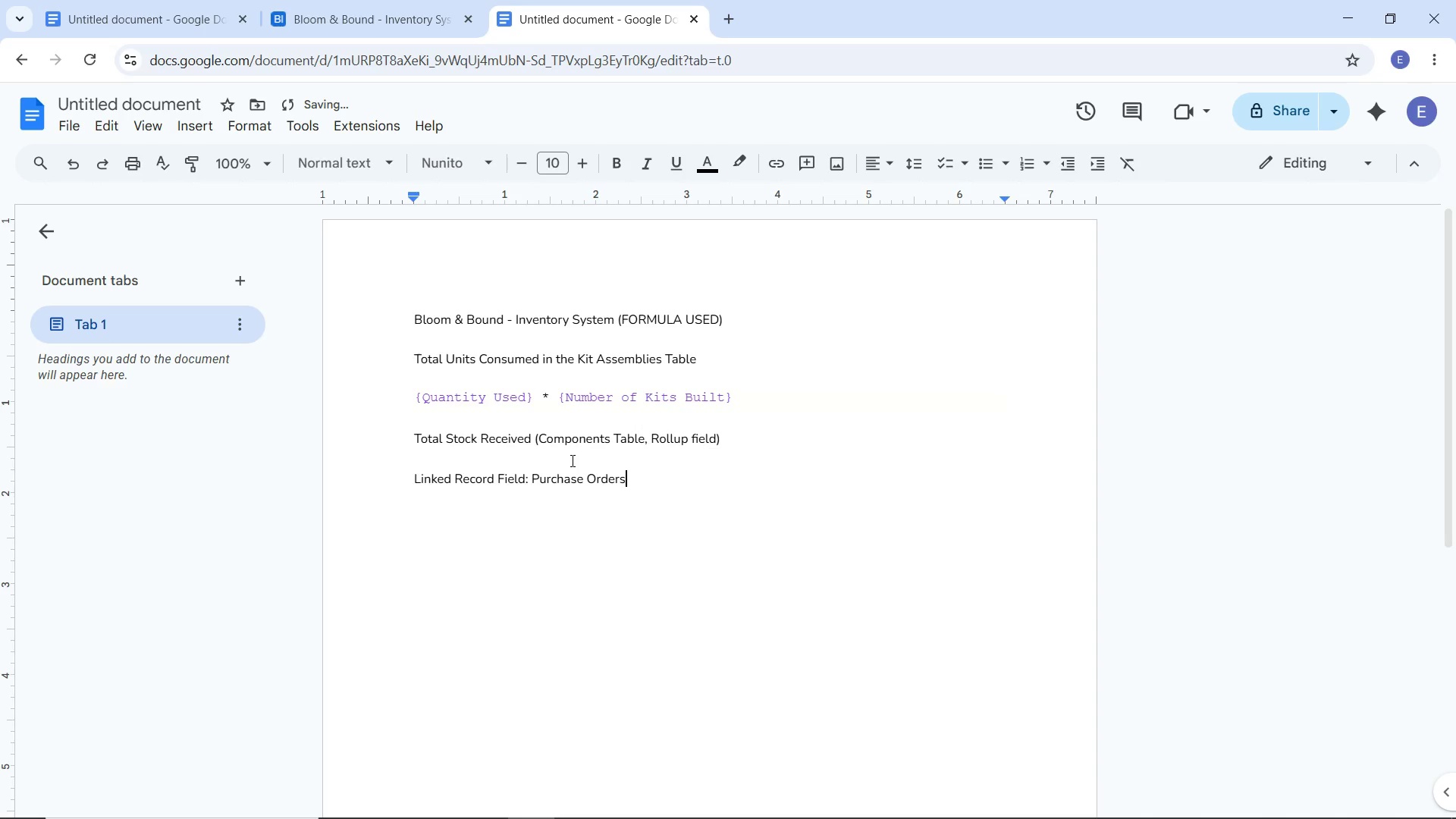 
key(Enter)
 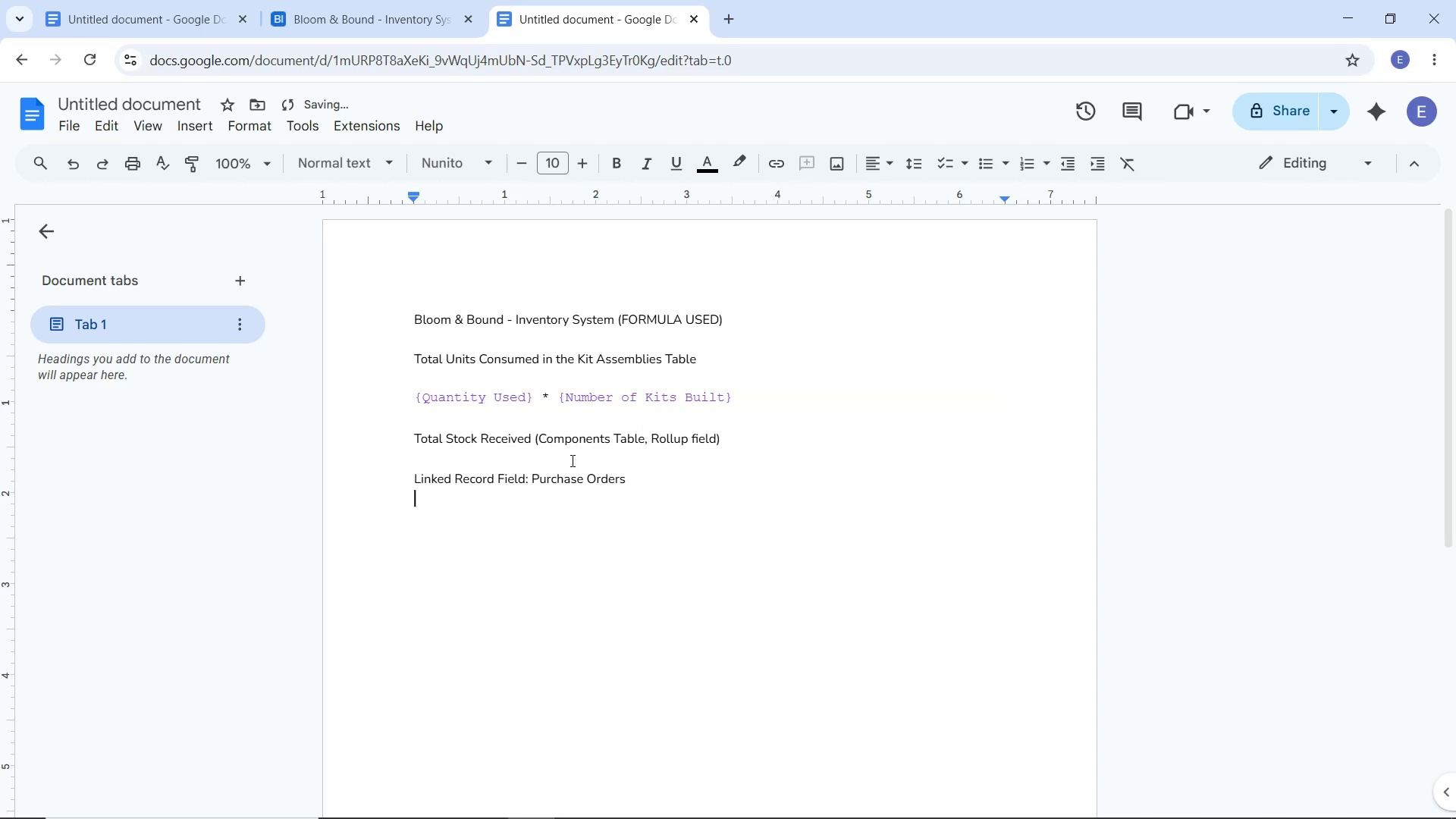 
type(Field to Summarize: Total Units Consumed )
 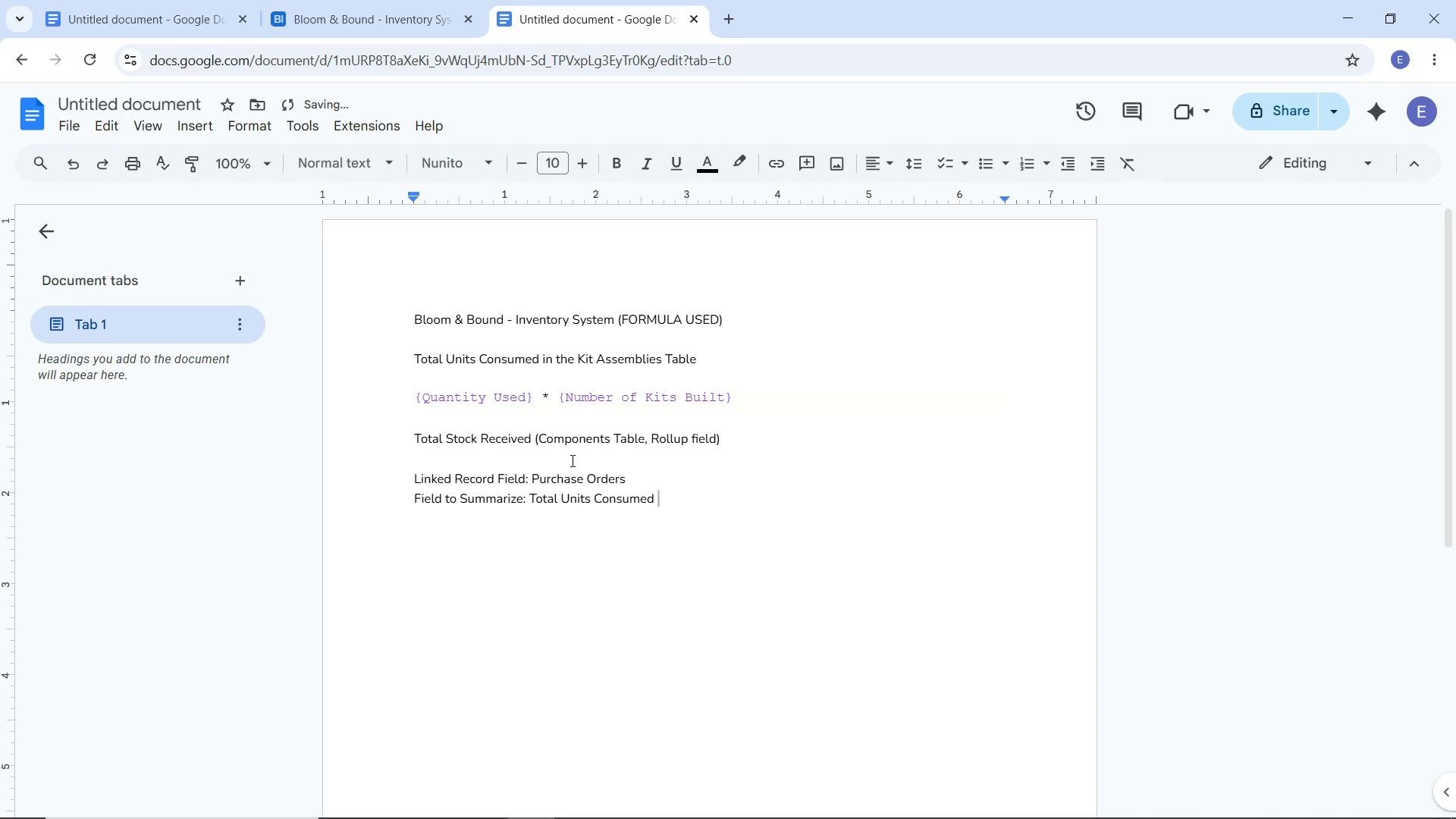 
key(Enter)
 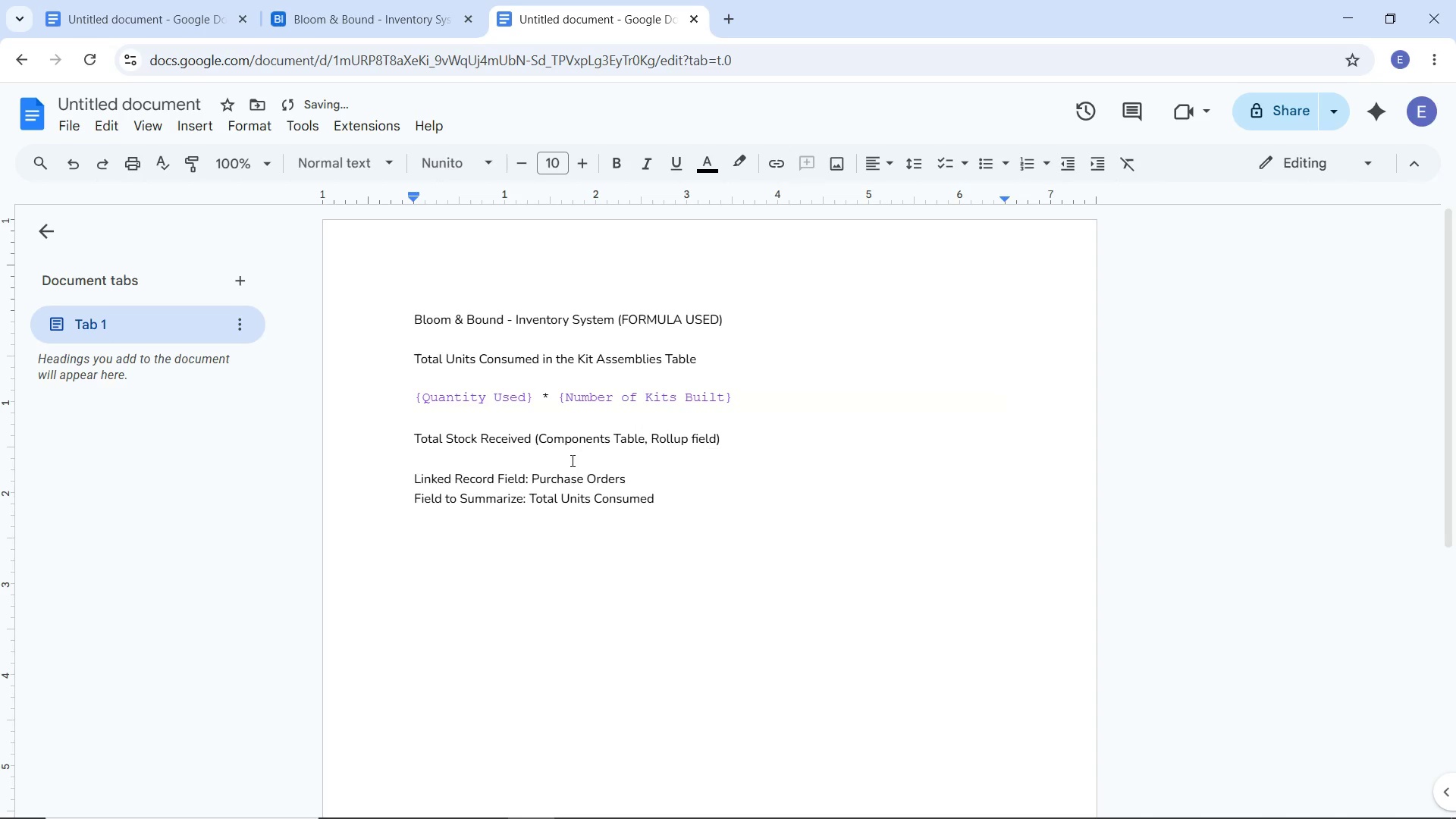 
type(Summarize by: SUM)
 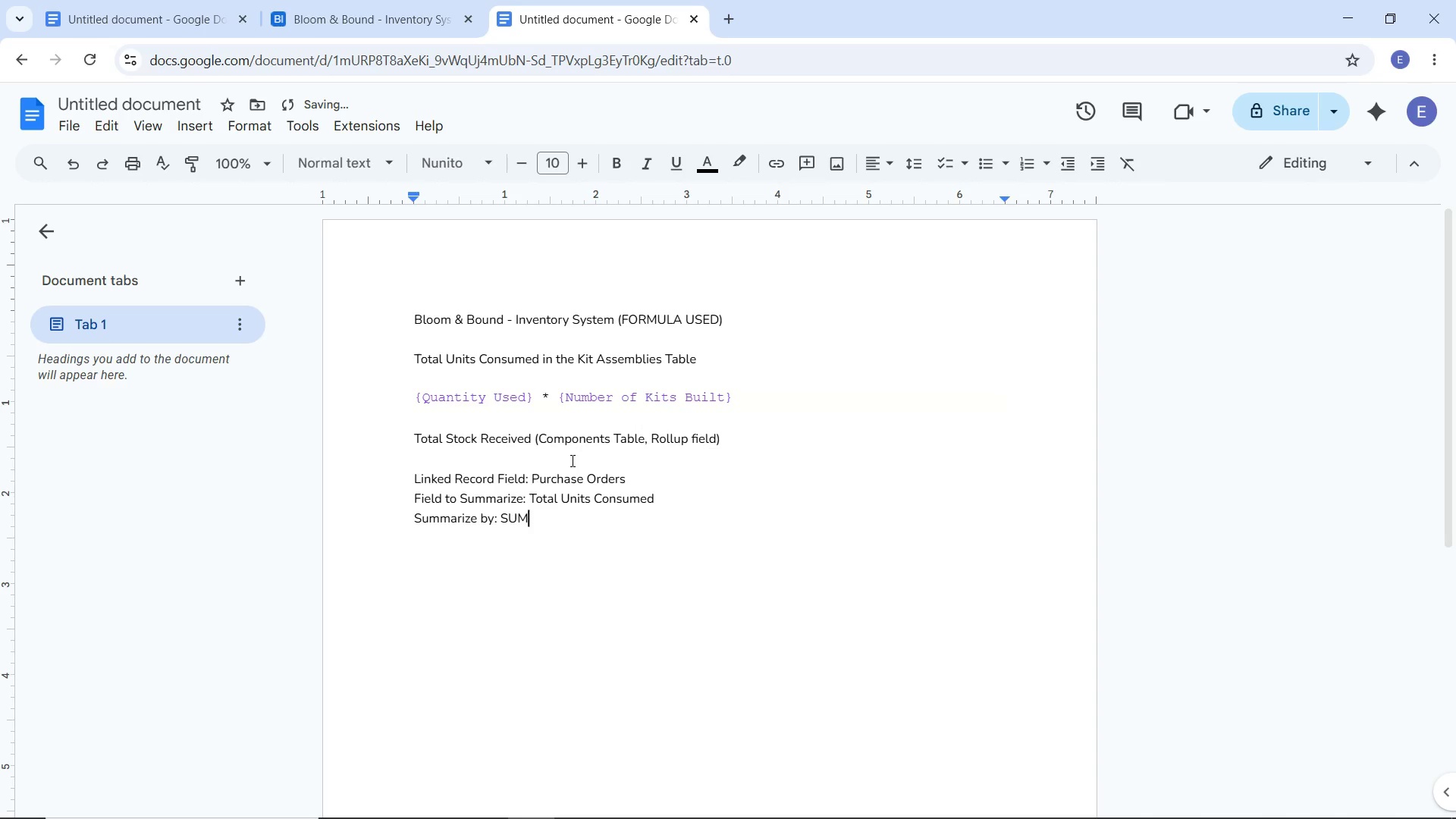 
key(Enter)
 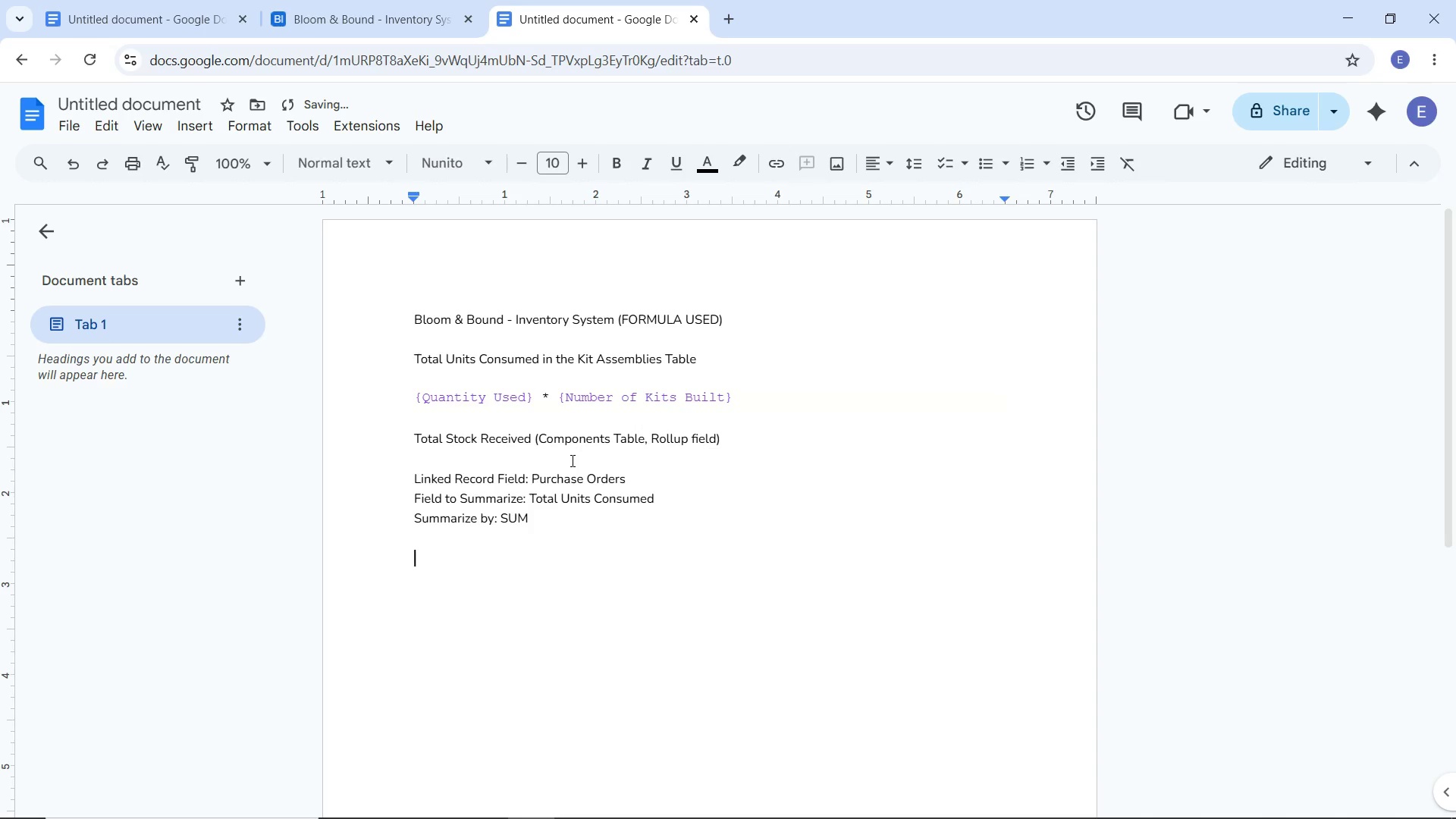 
key(Enter)
 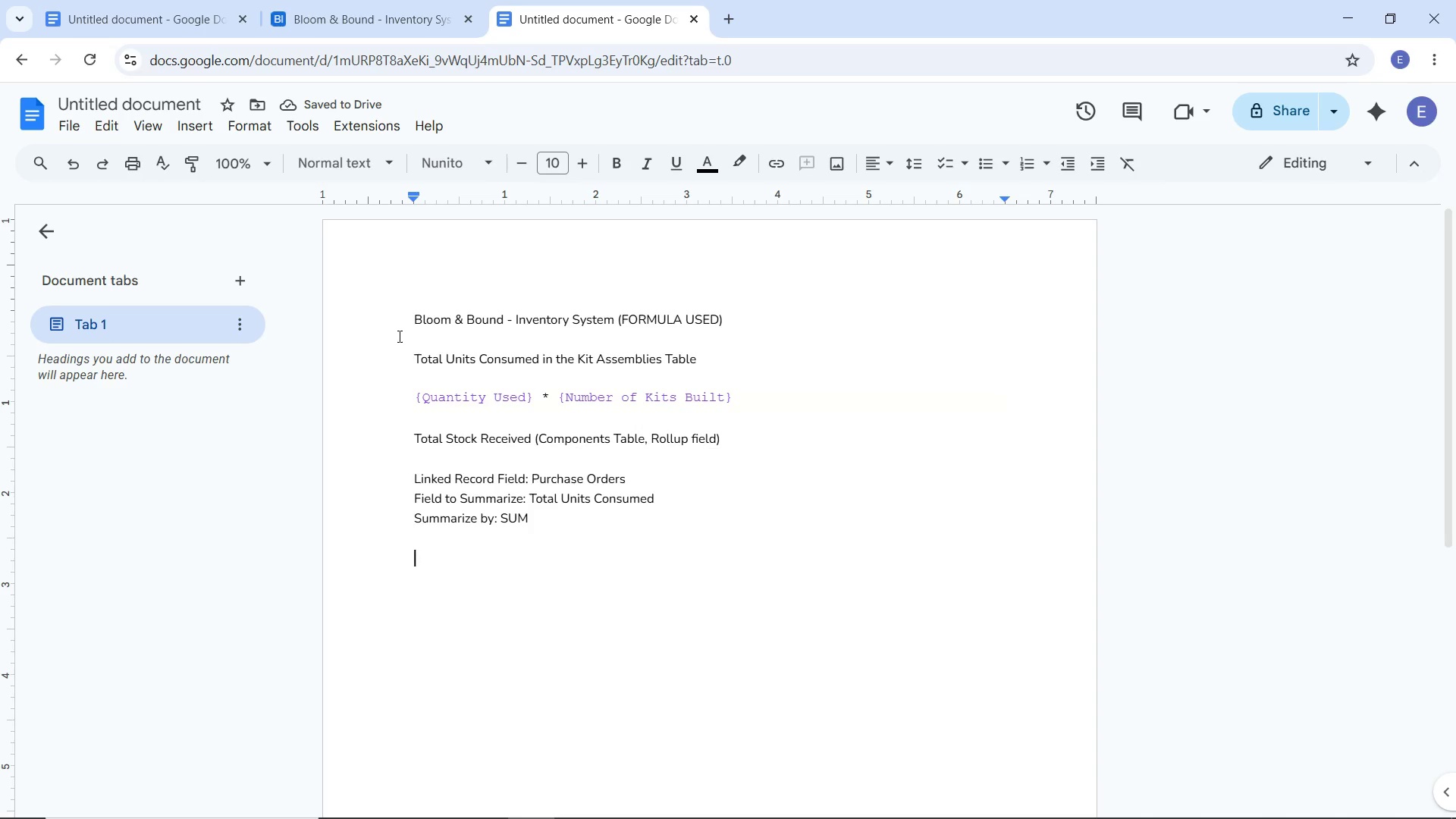 
left_click_drag(start_coordinate=[401, 318], to_coordinate=[730, 319])
 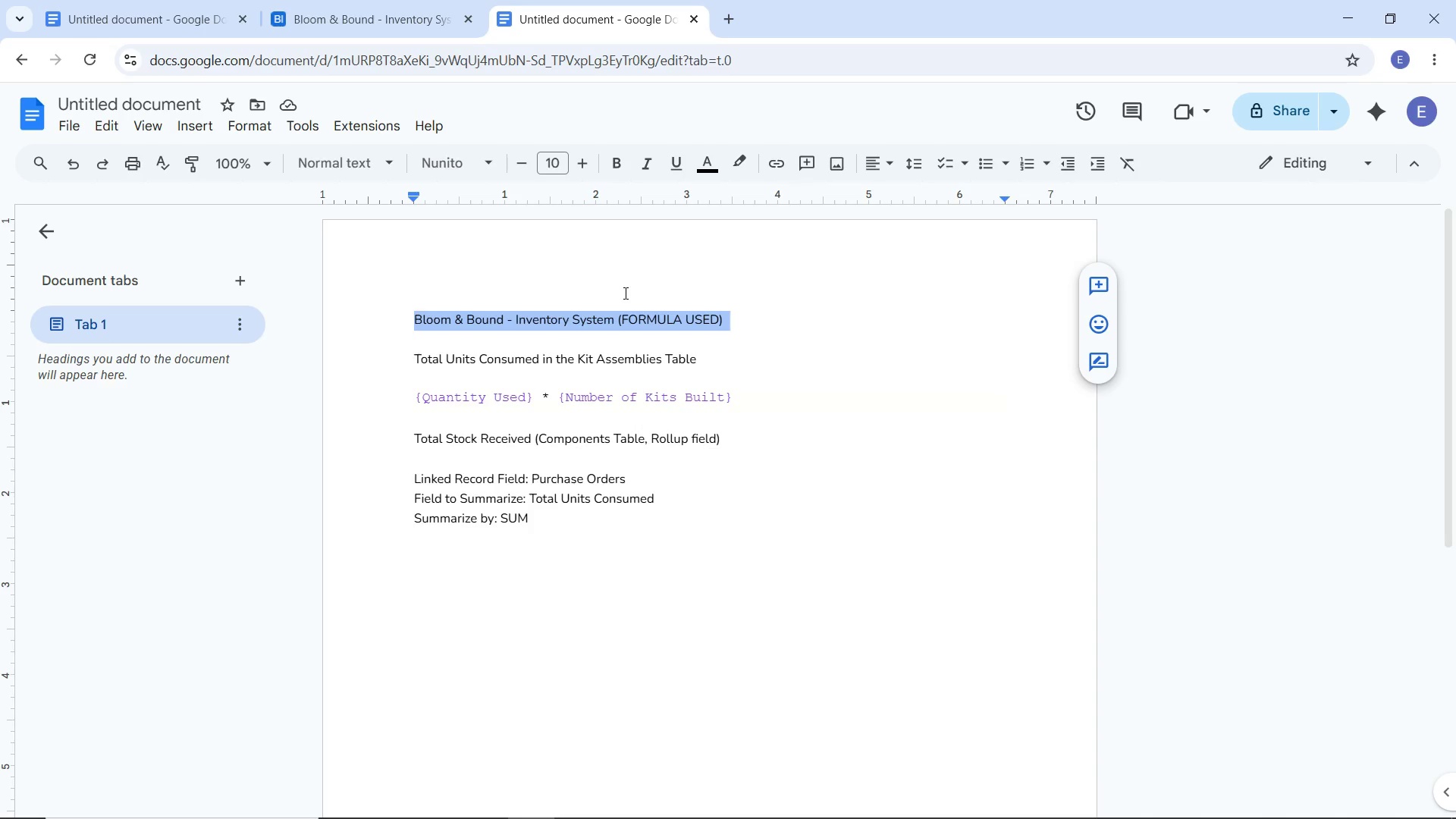 
key(Alt+Control+1)
 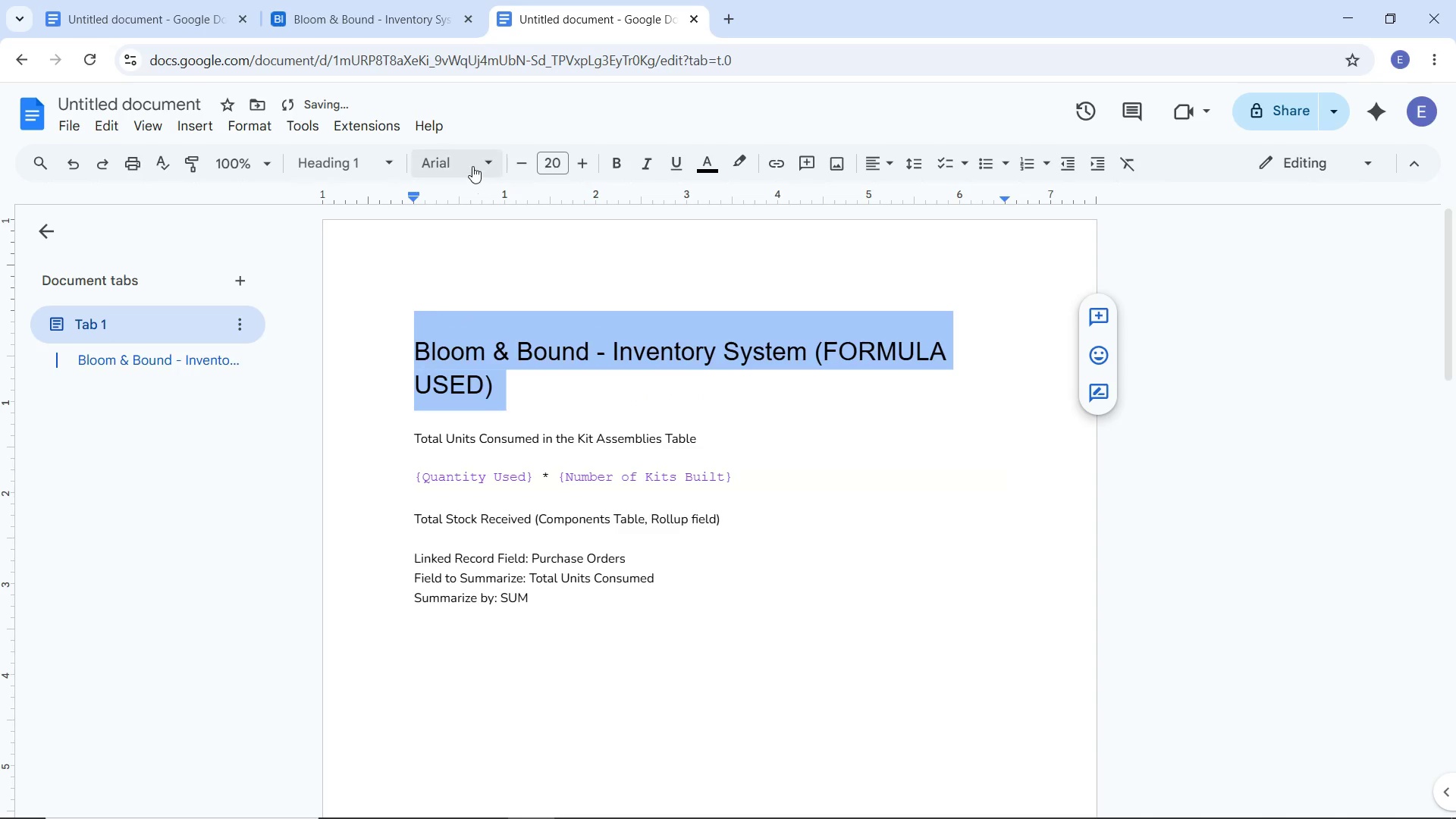 
left_click([472, 165])
 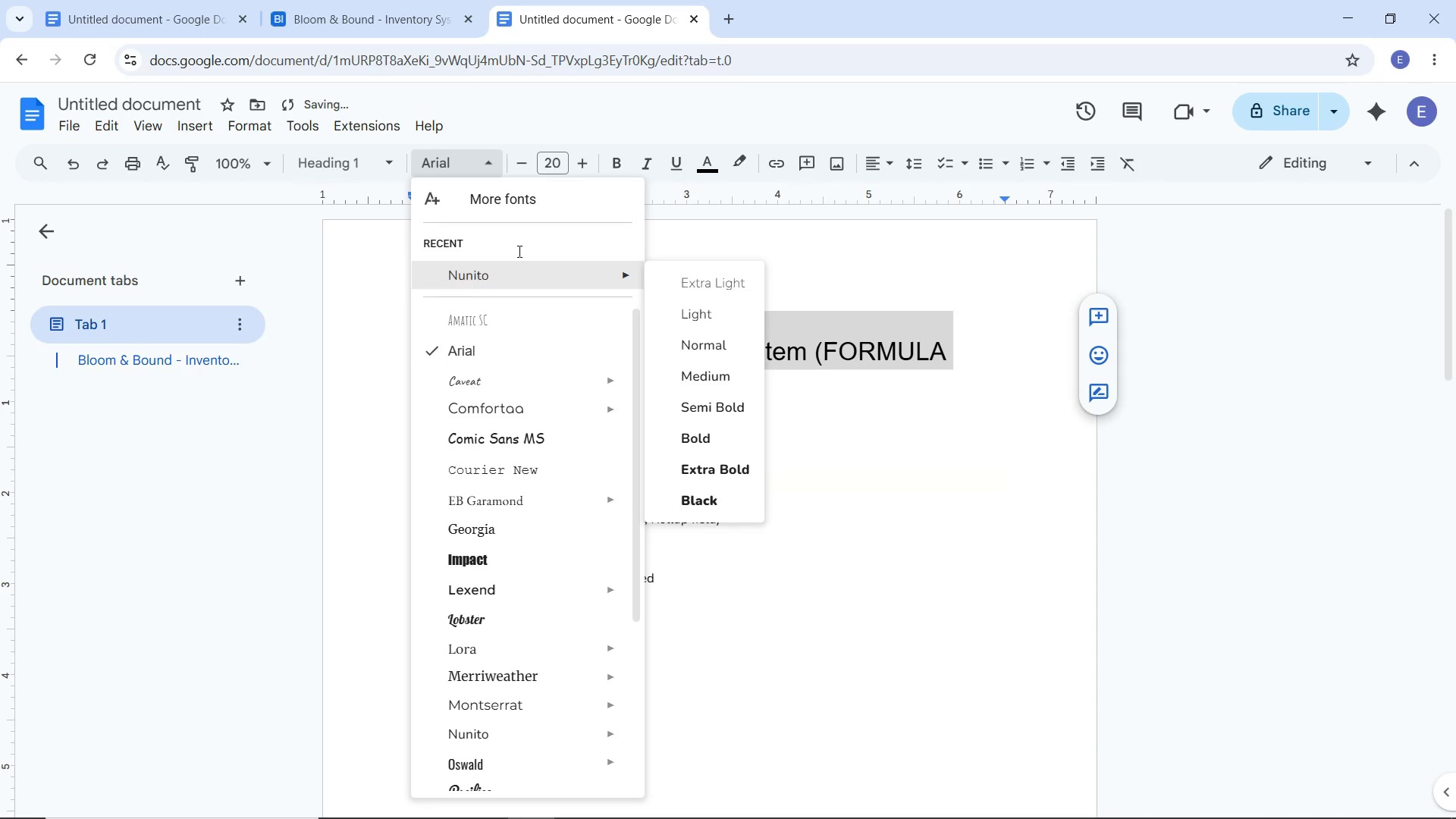 
left_click([474, 271])
 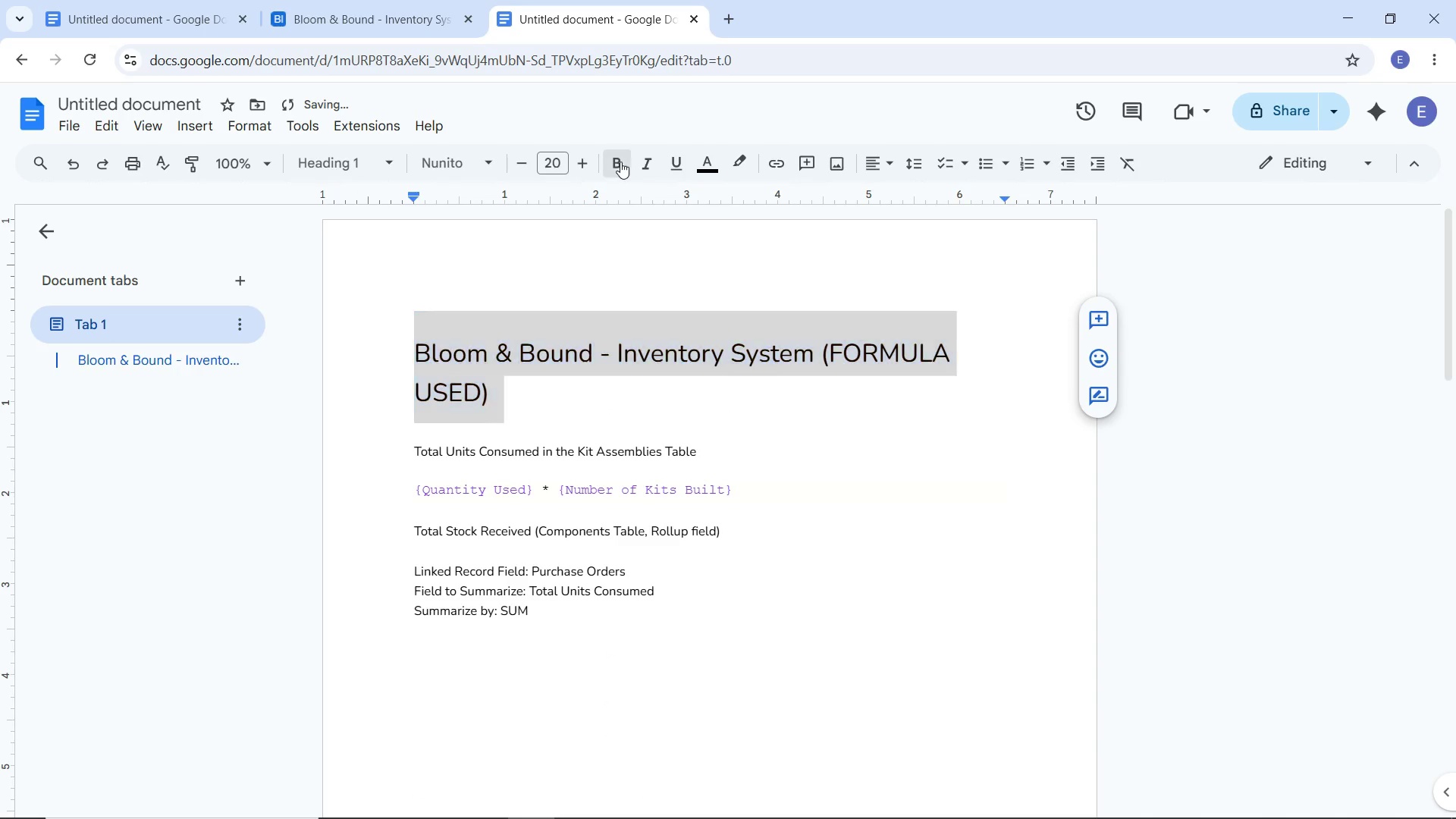 
left_click([620, 162])
 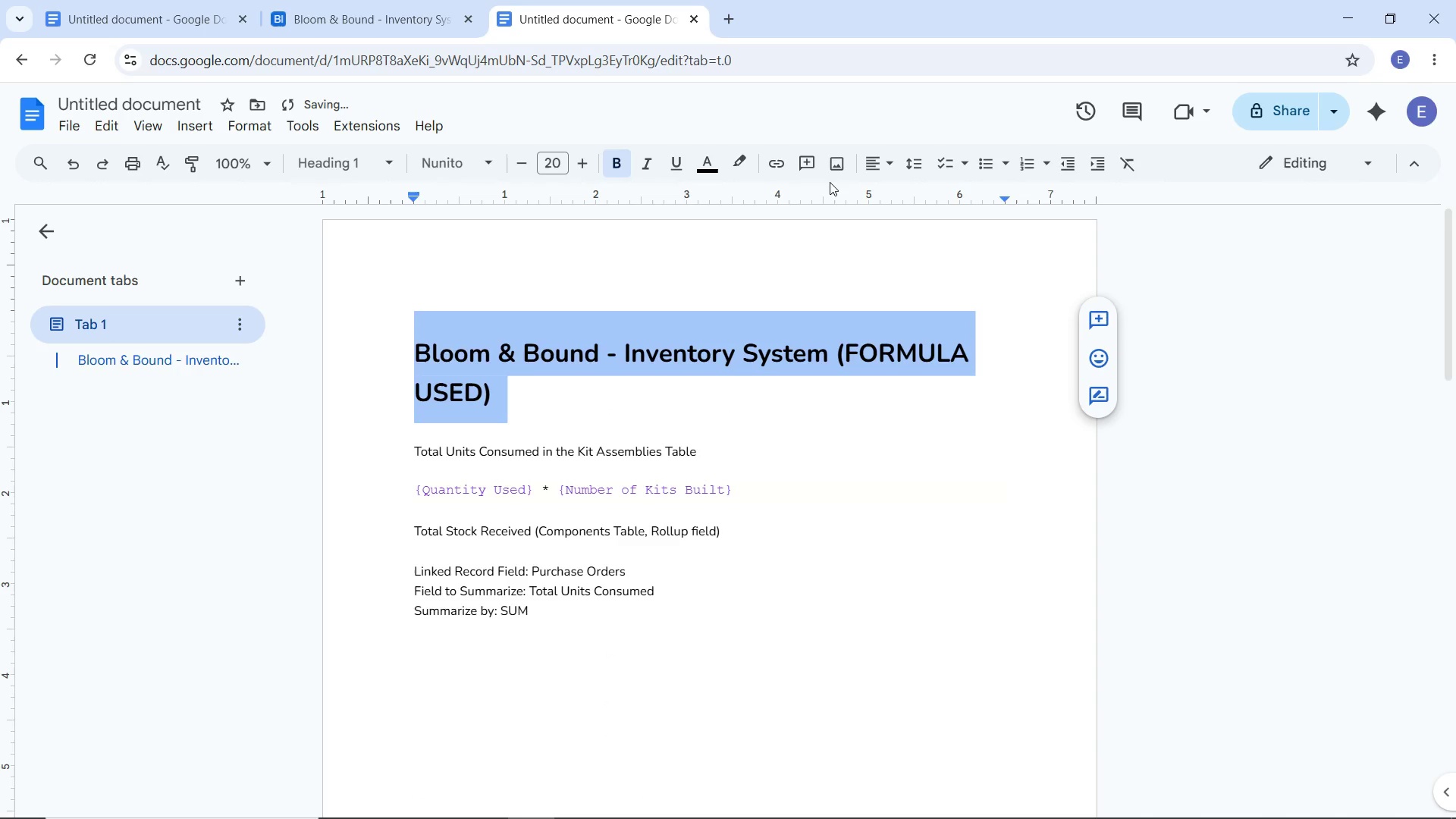 
key(Control+Shift+E)
 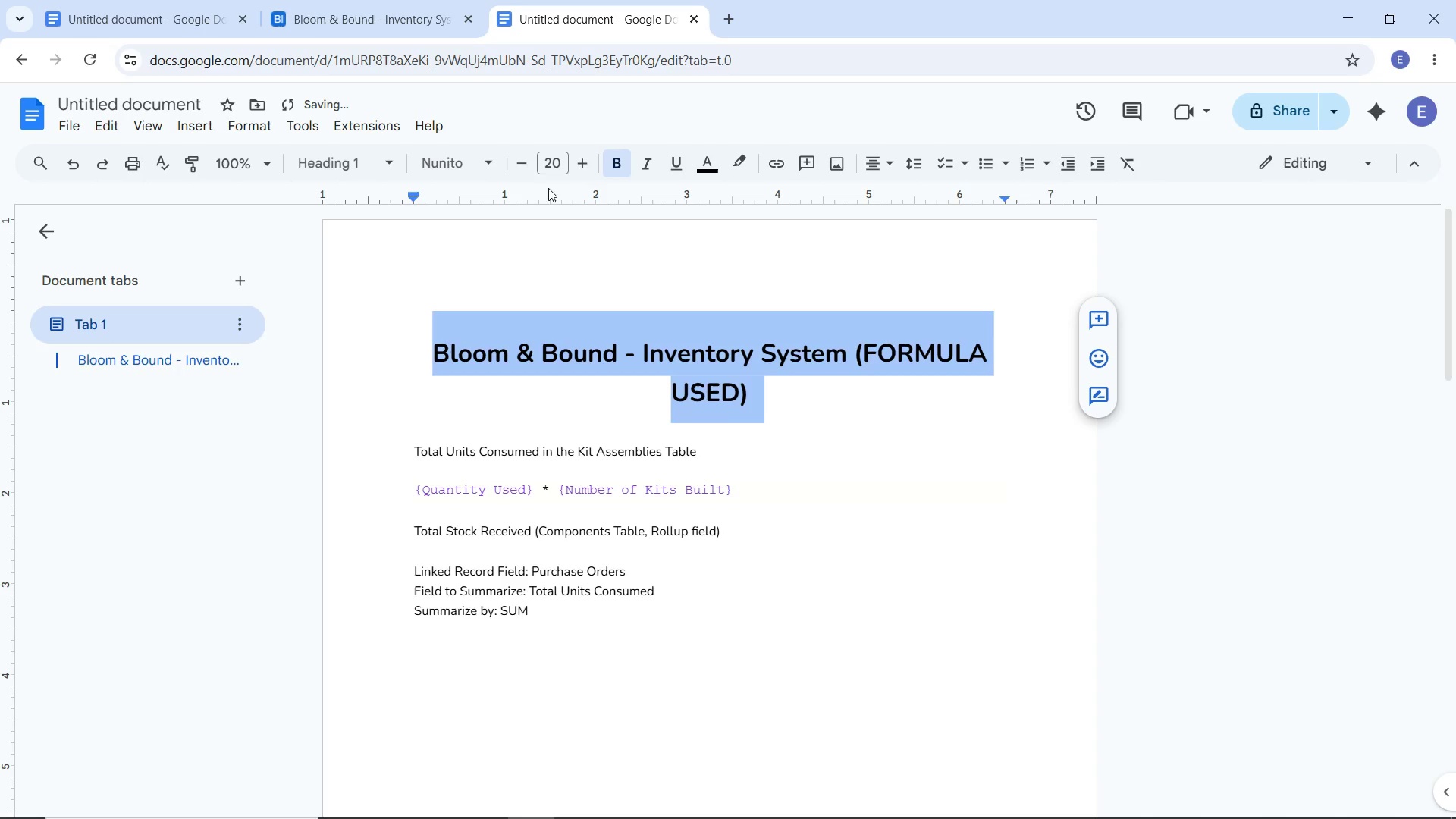 
left_click([474, 164])
 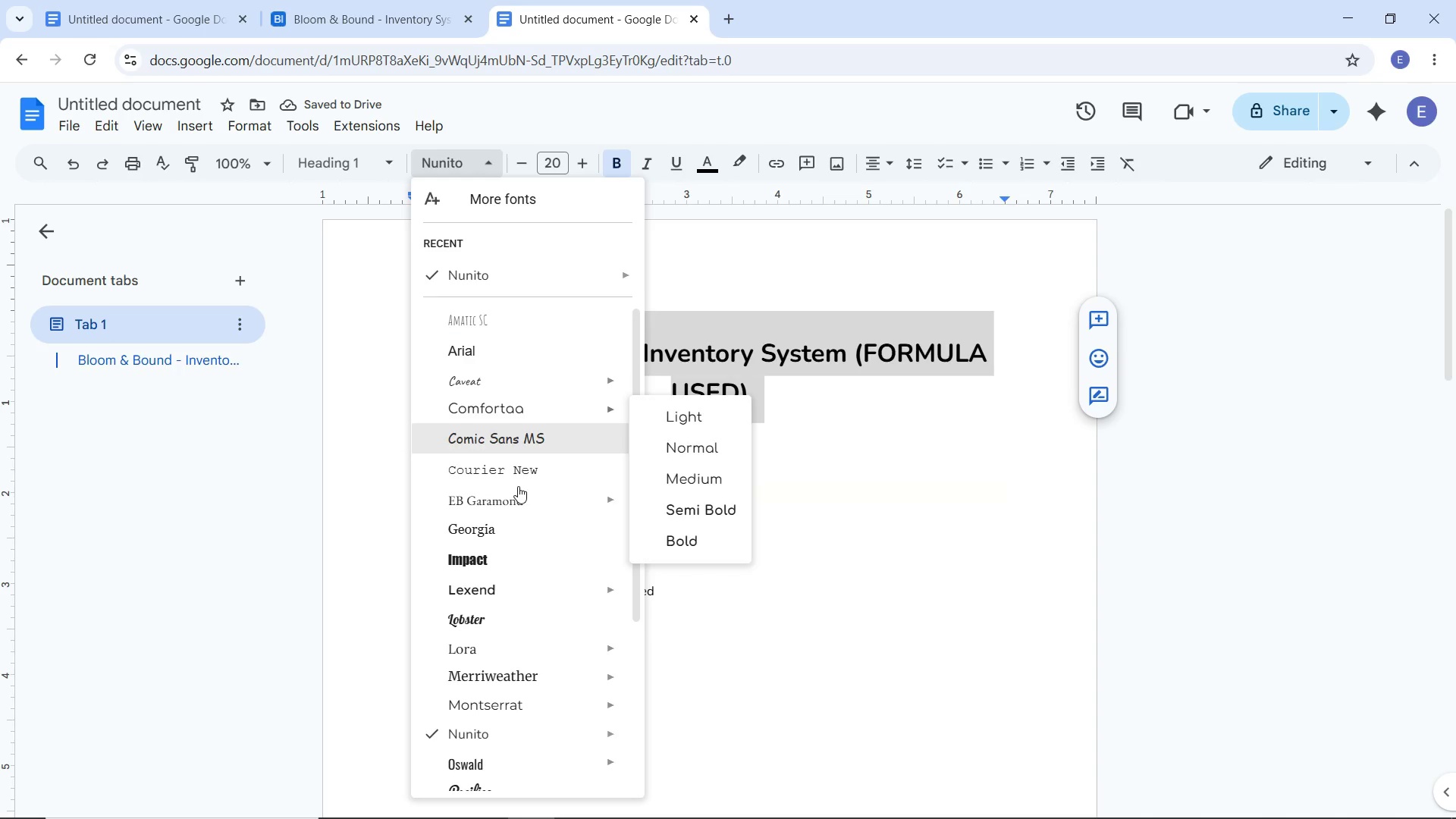 
scroll: coordinate [516, 491], scroll_direction: down, amount: 4.0
 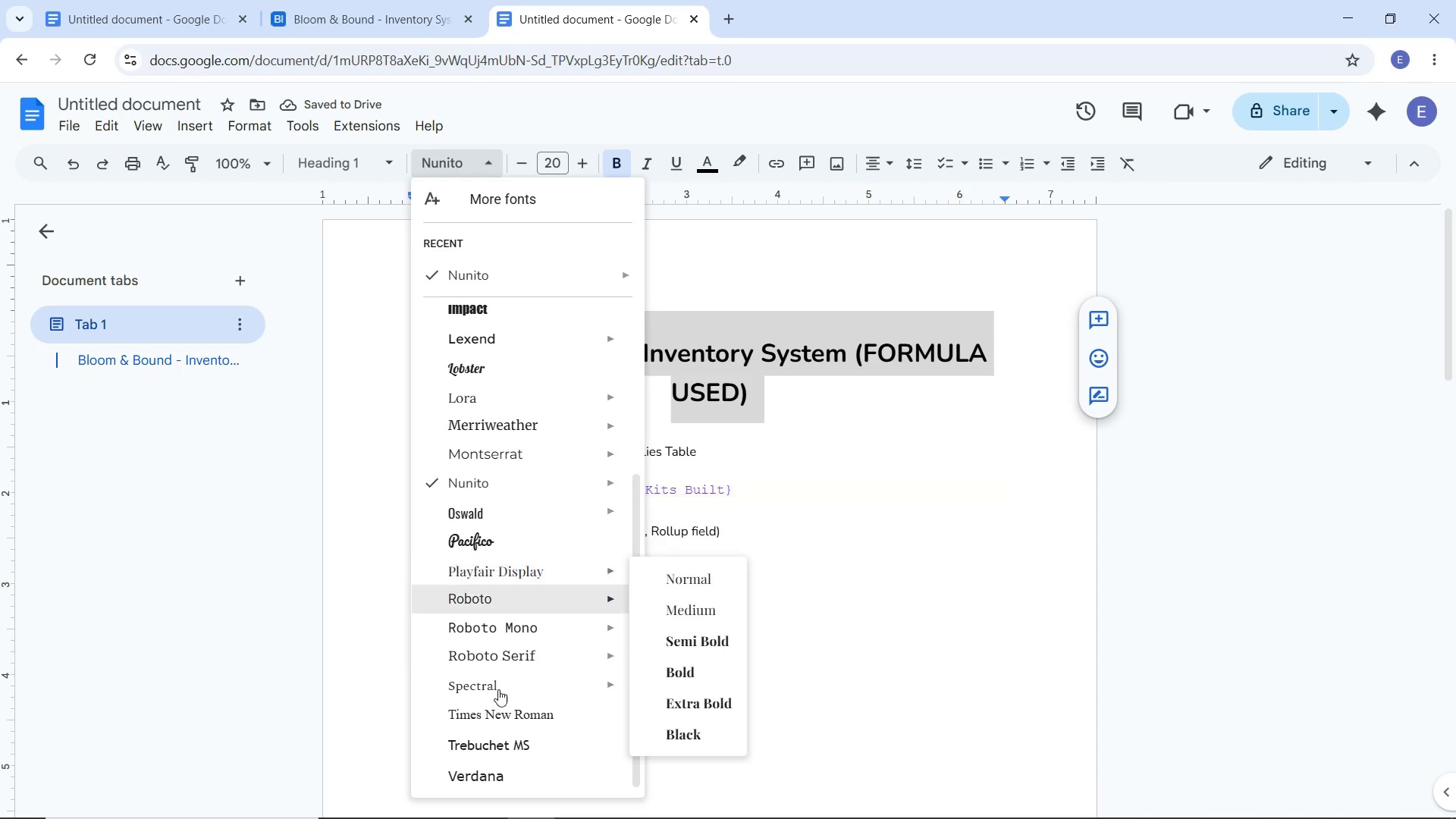 
left_click([491, 711])
 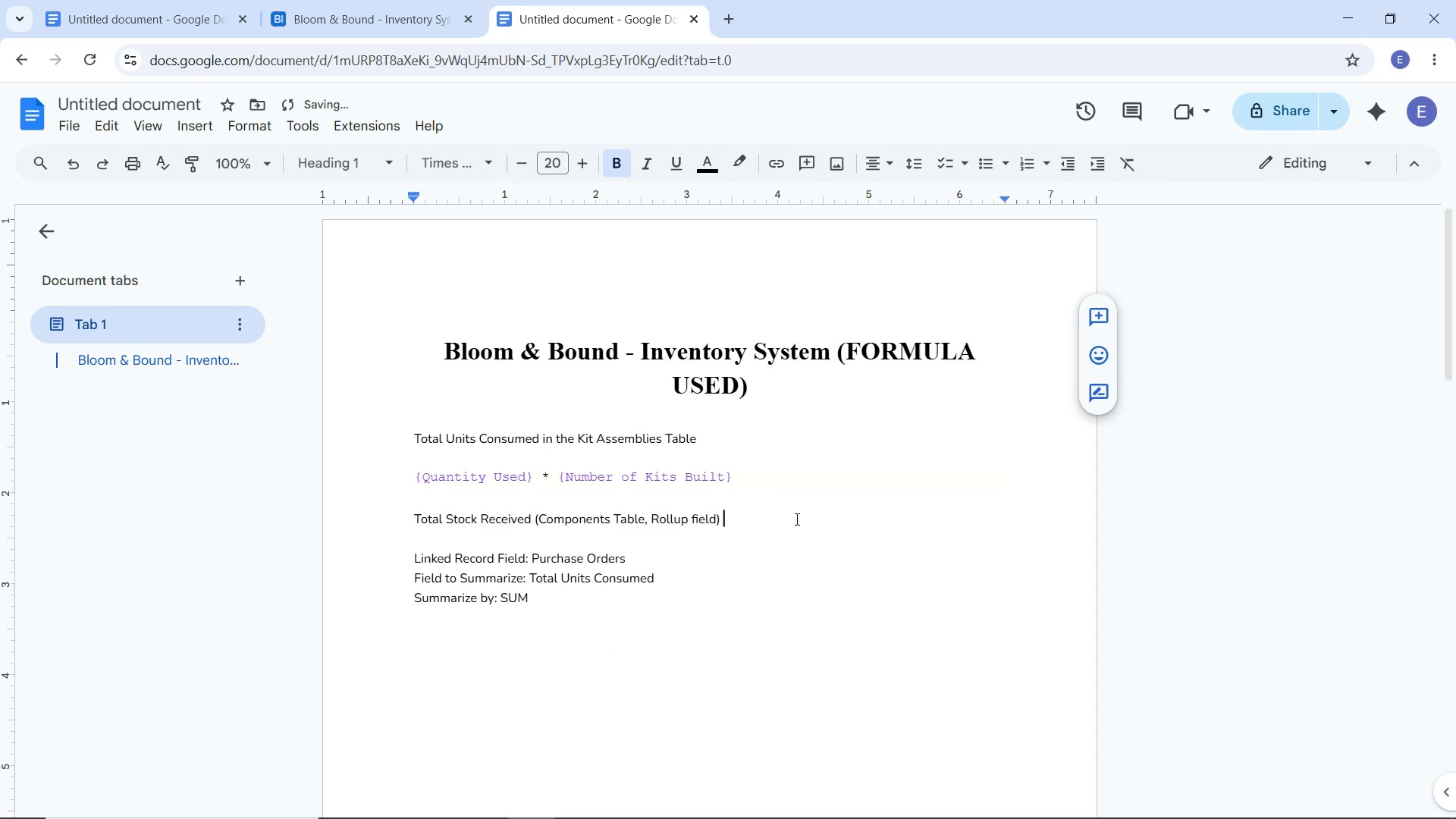 
left_click([795, 519])
 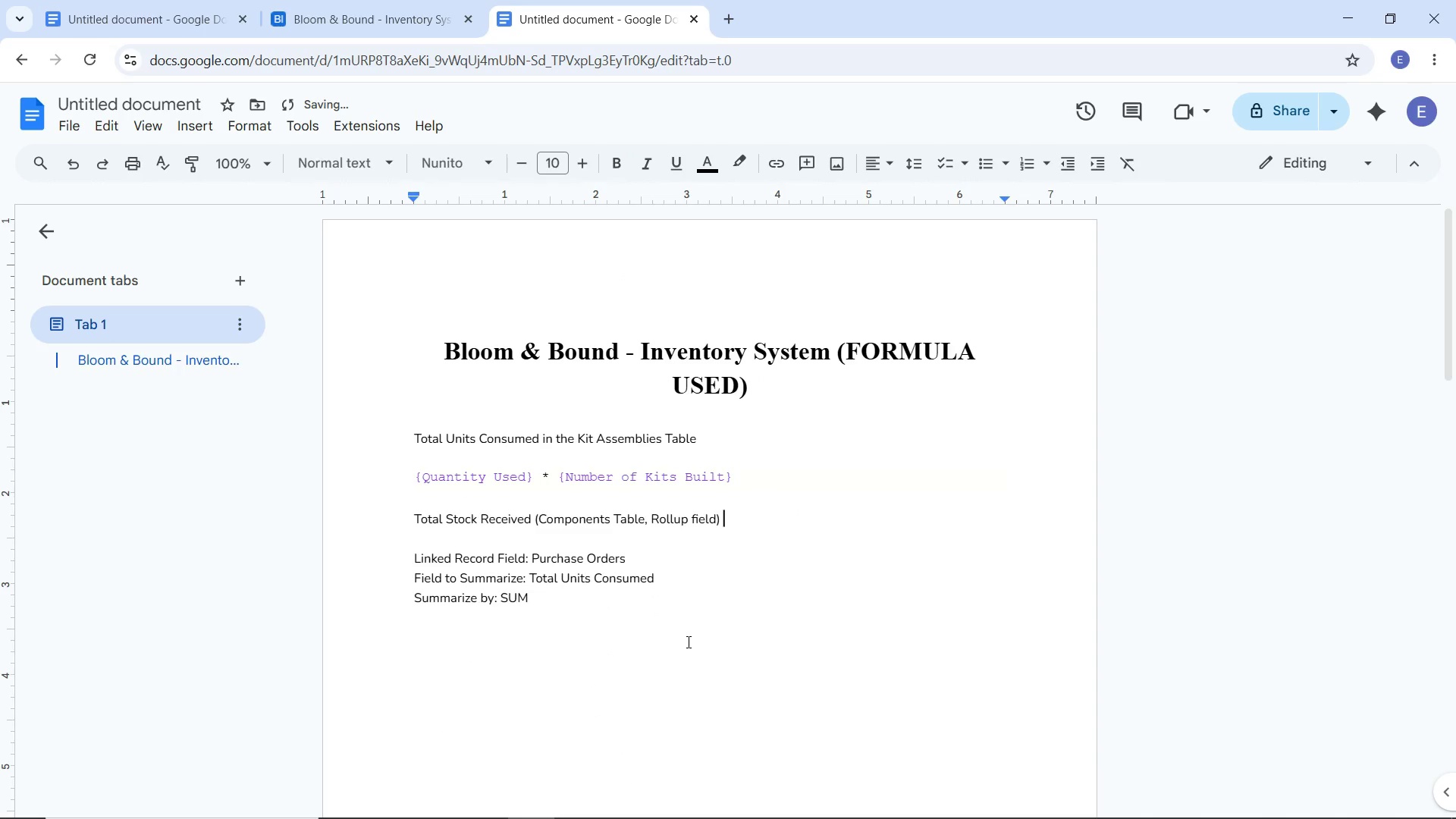 
key(Control+A)
 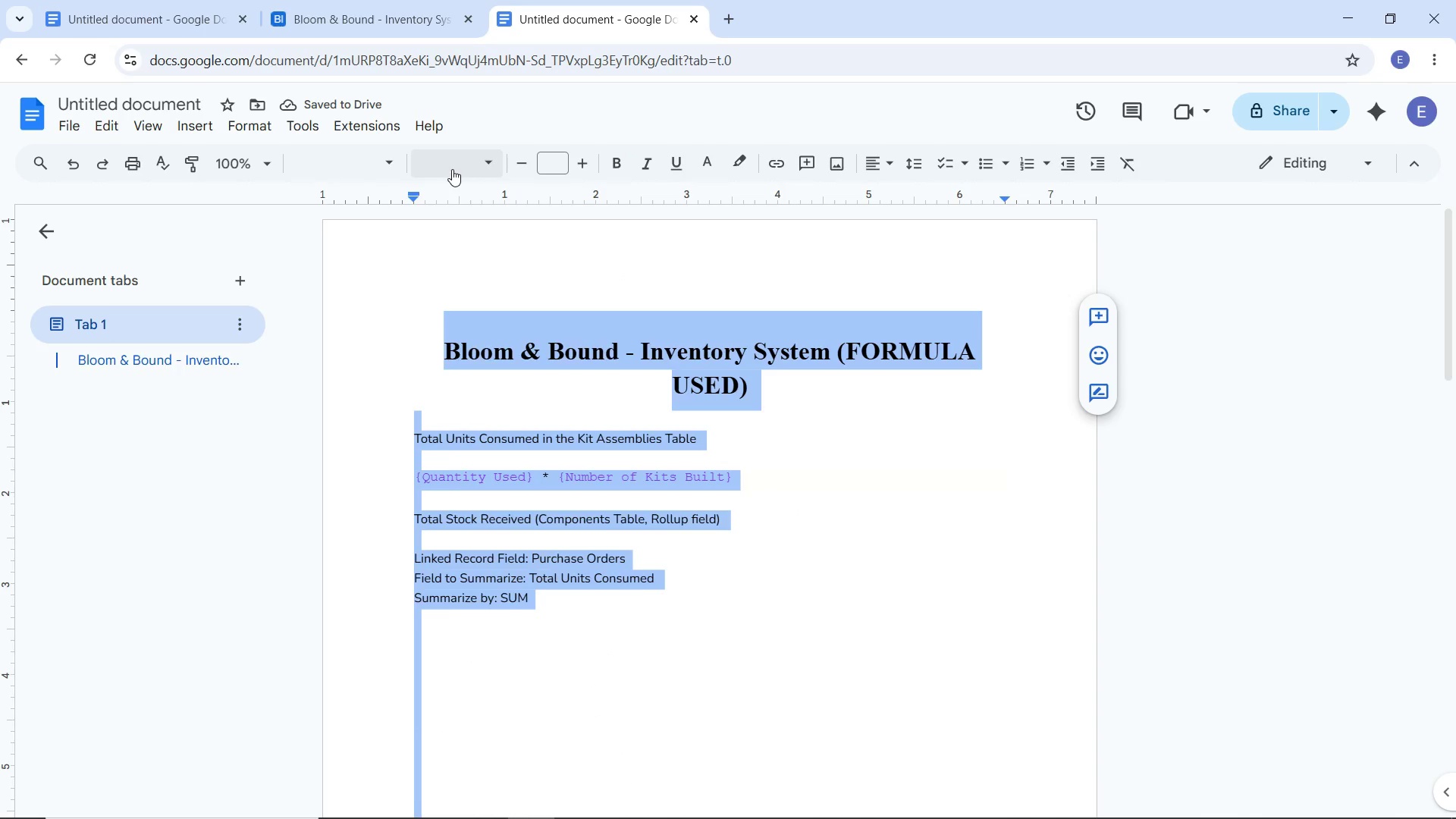 
left_click([452, 169])
 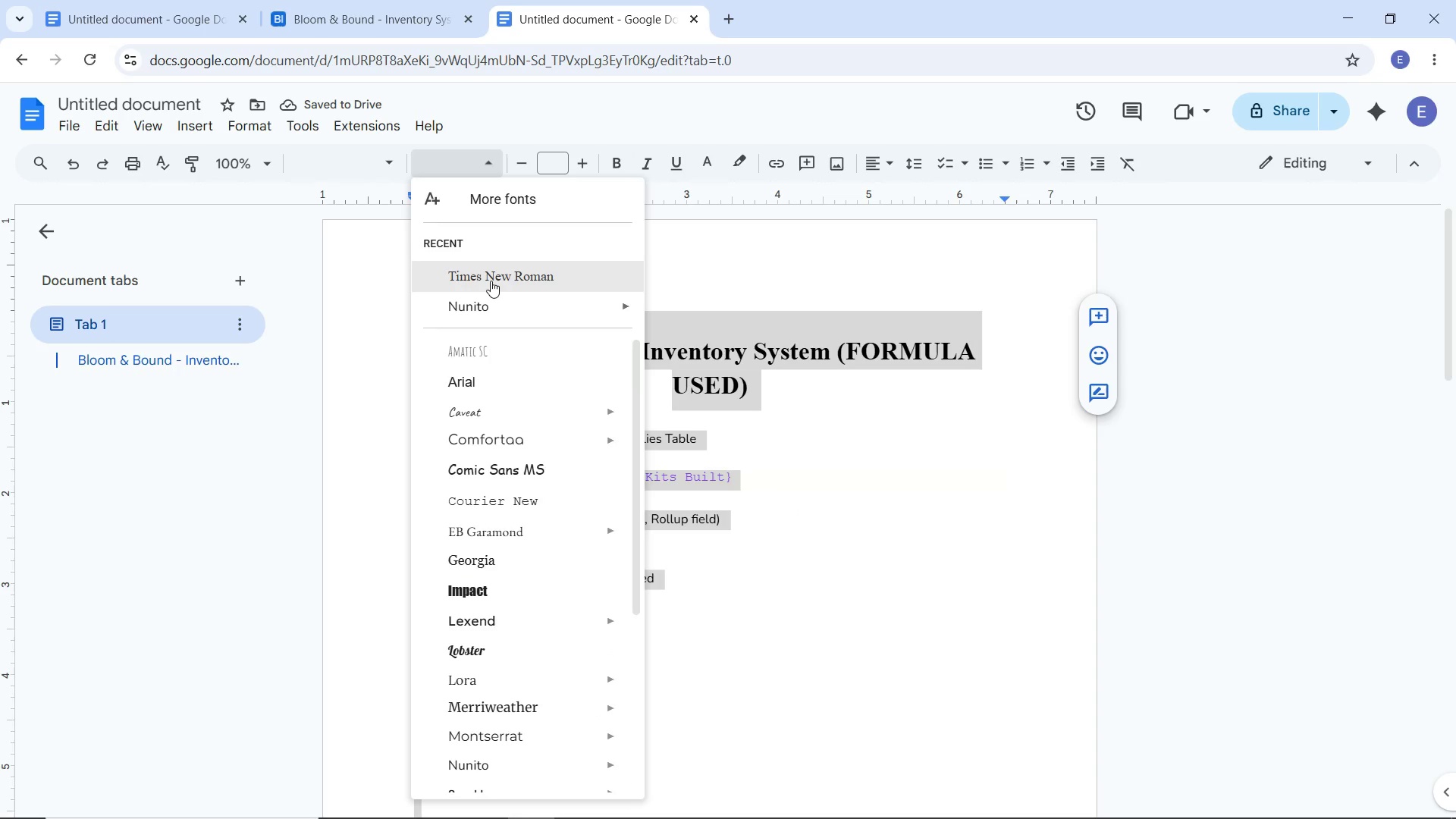 
left_click([491, 281])
 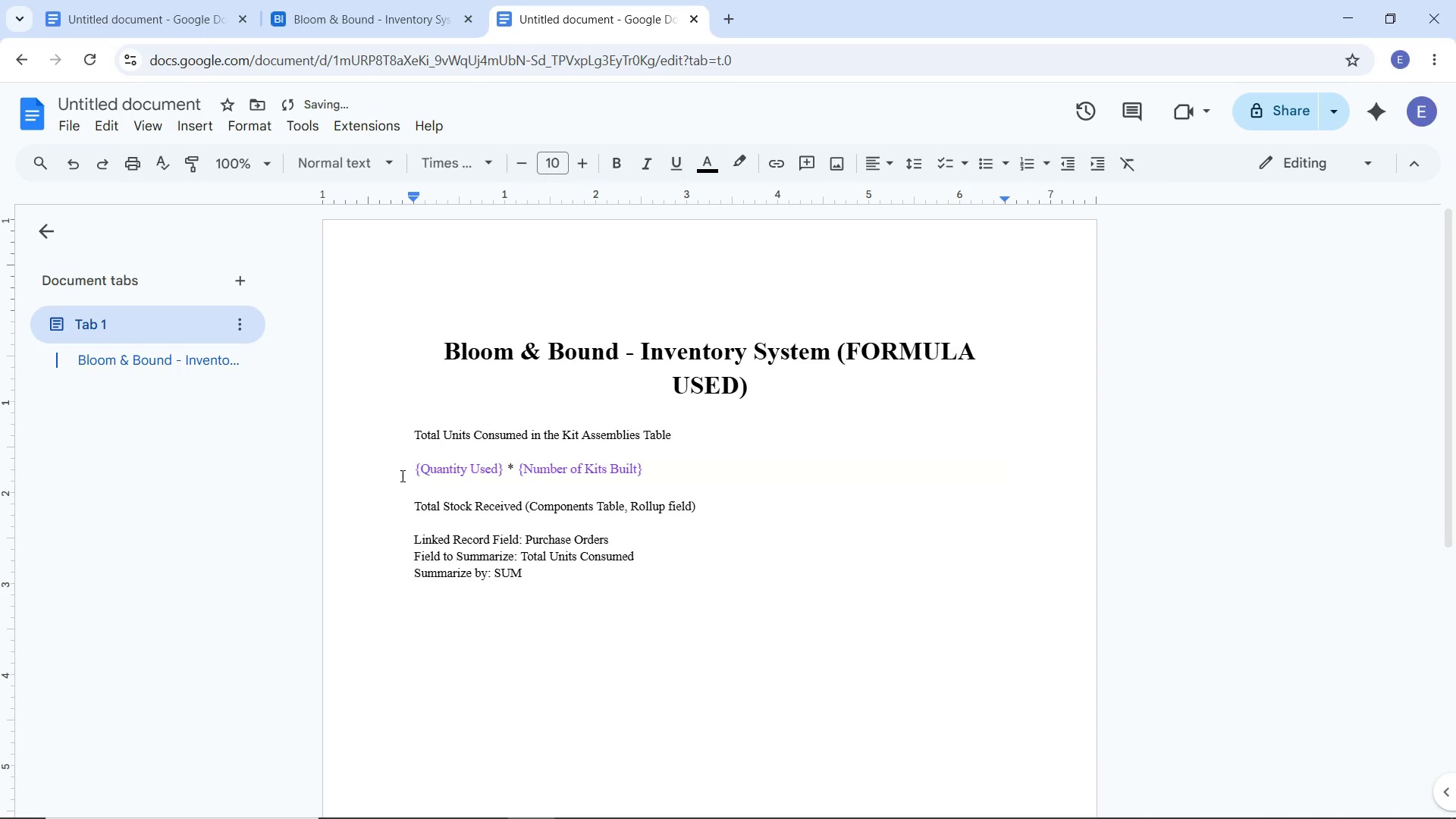 
left_click([381, 428])
 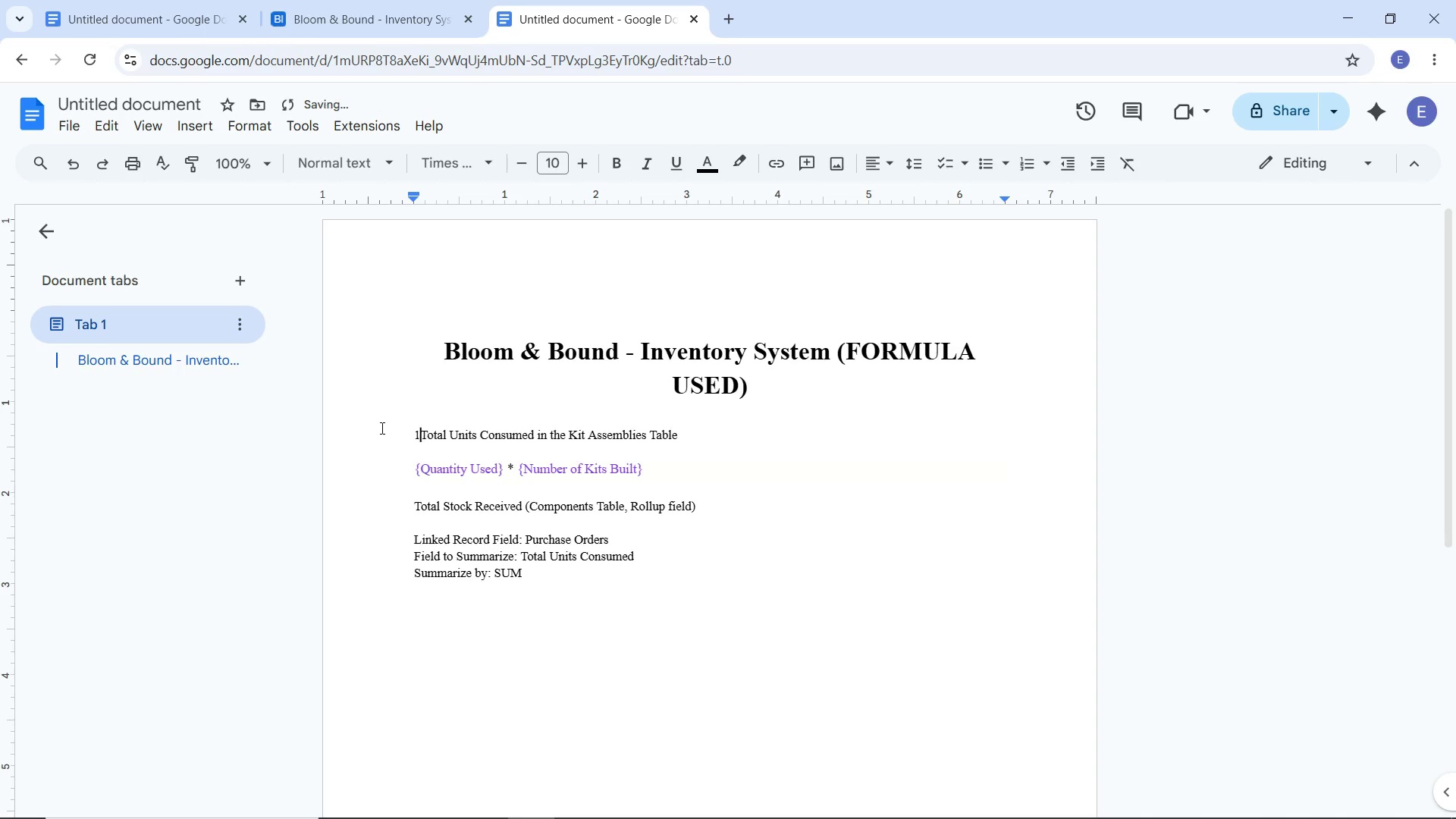 
key(1)
 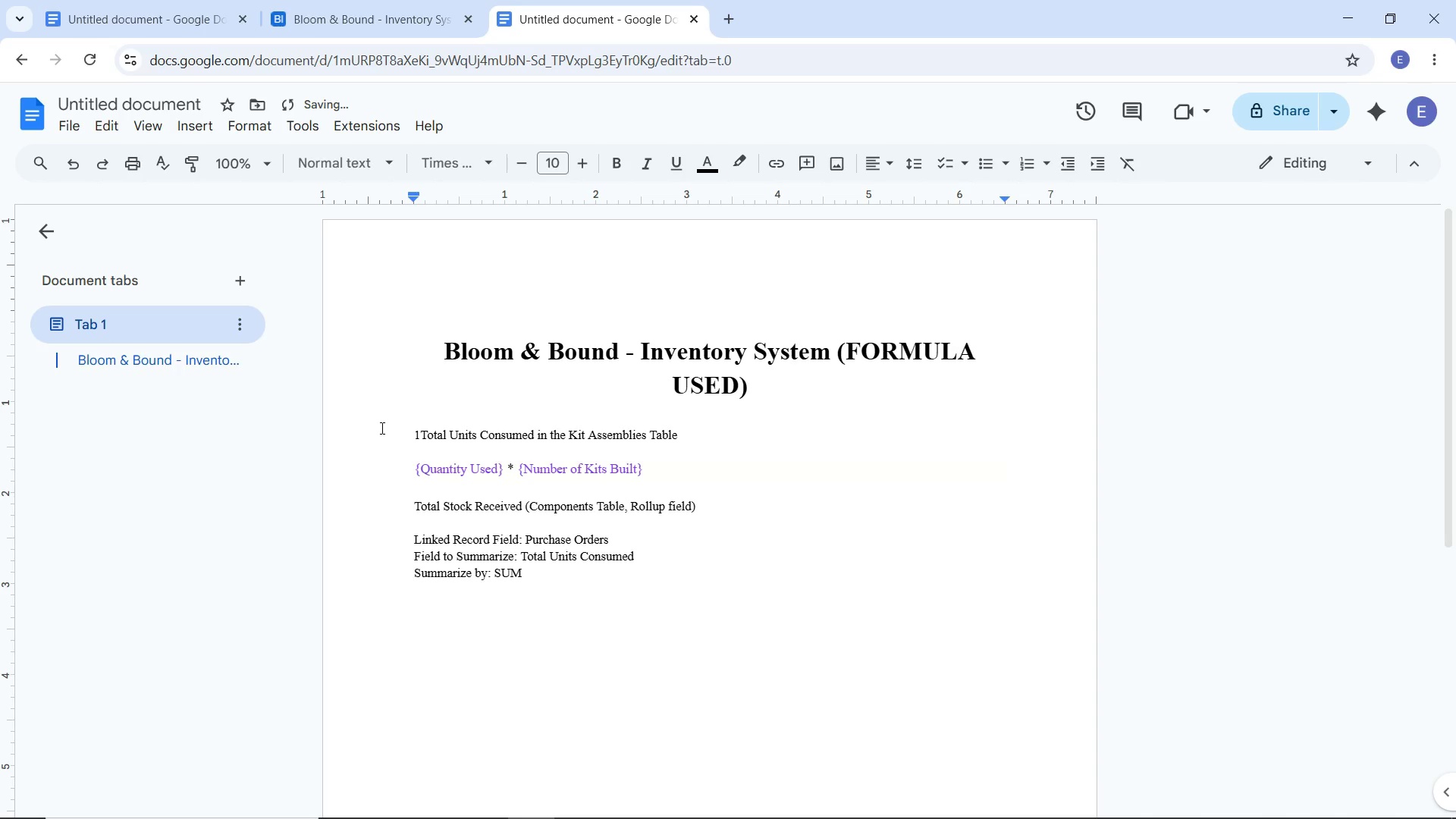 
key(Backspace)
 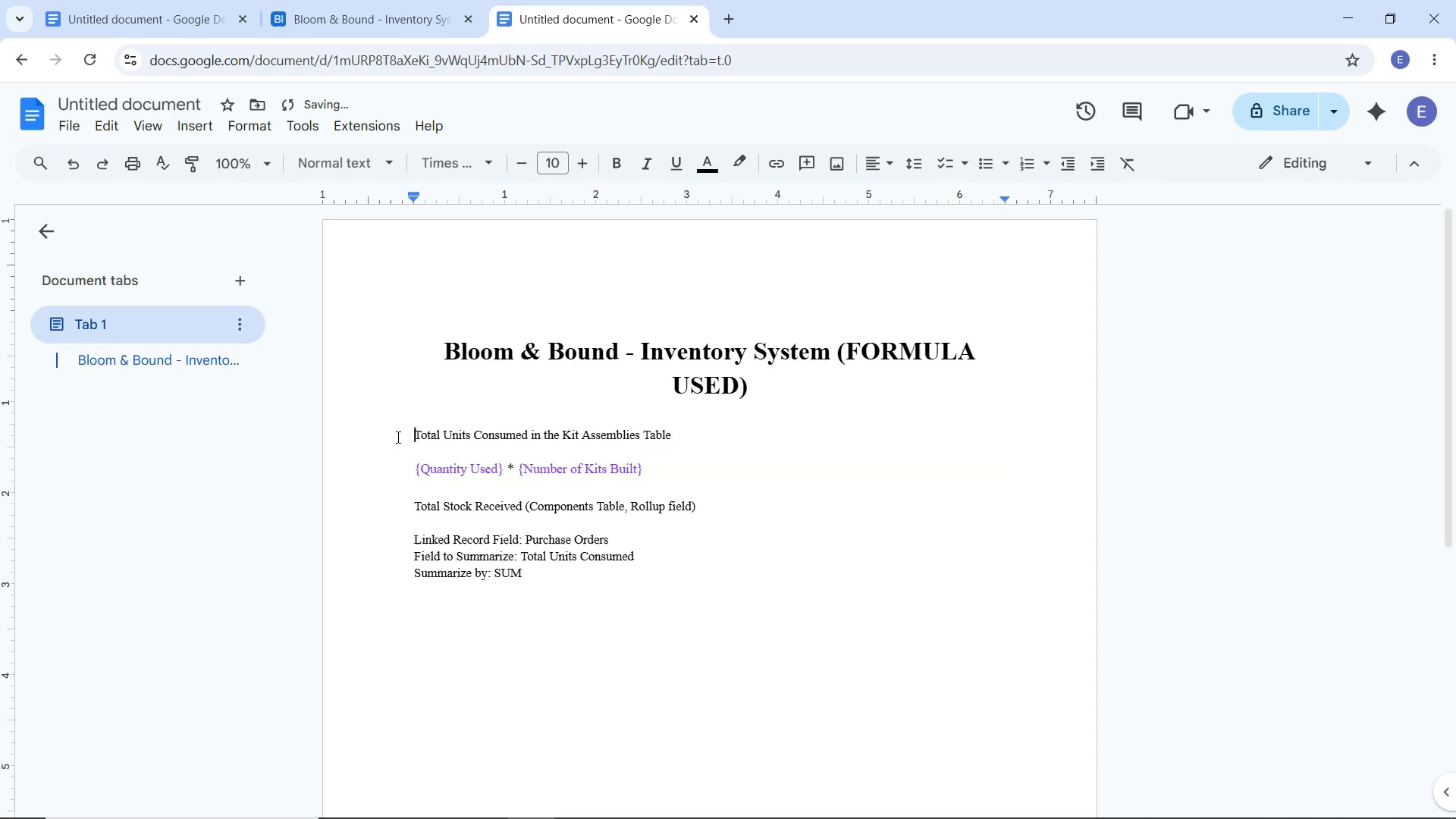 
left_click_drag(start_coordinate=[397, 437], to_coordinate=[673, 432])
 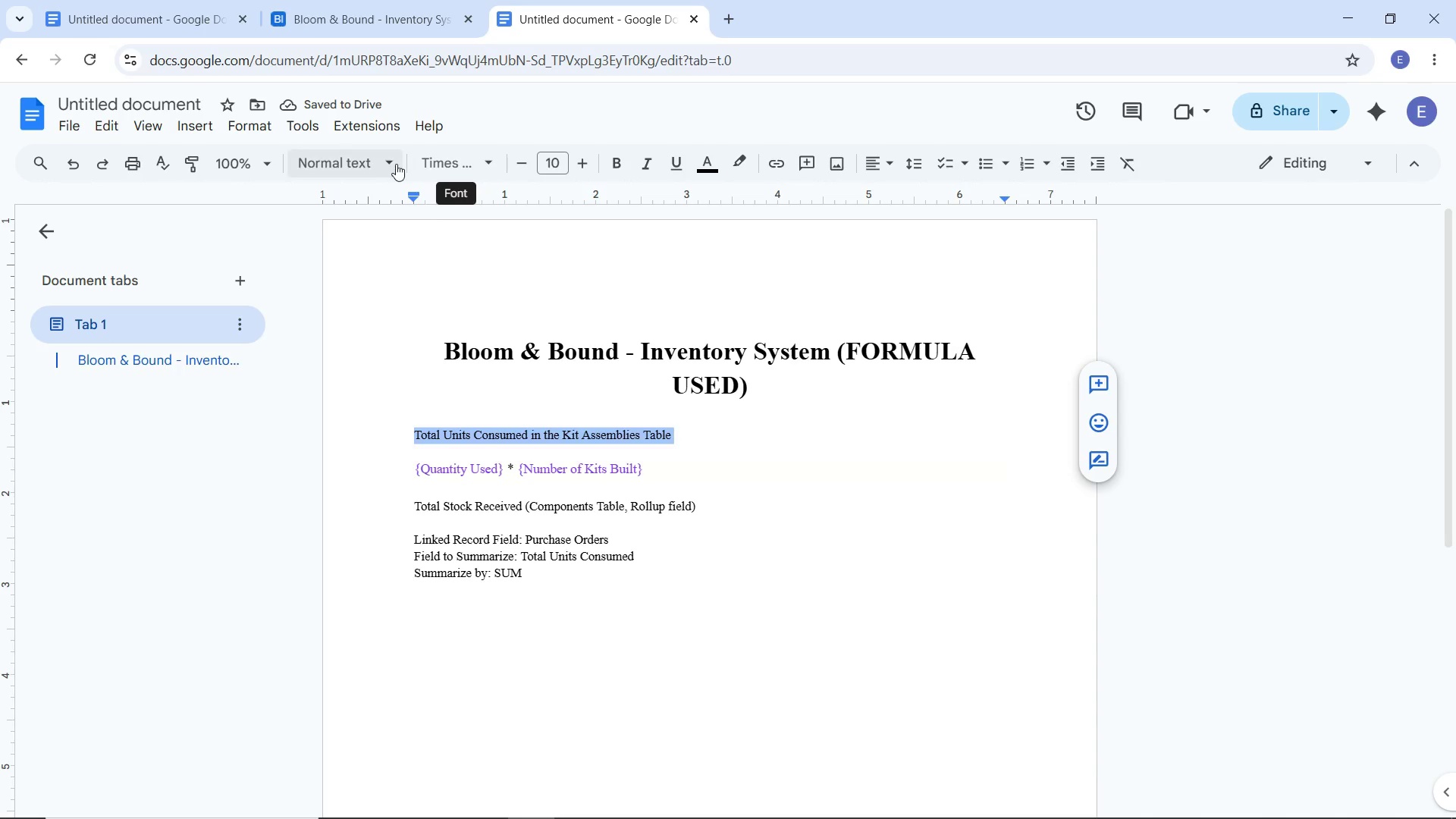 
left_click([390, 164])
 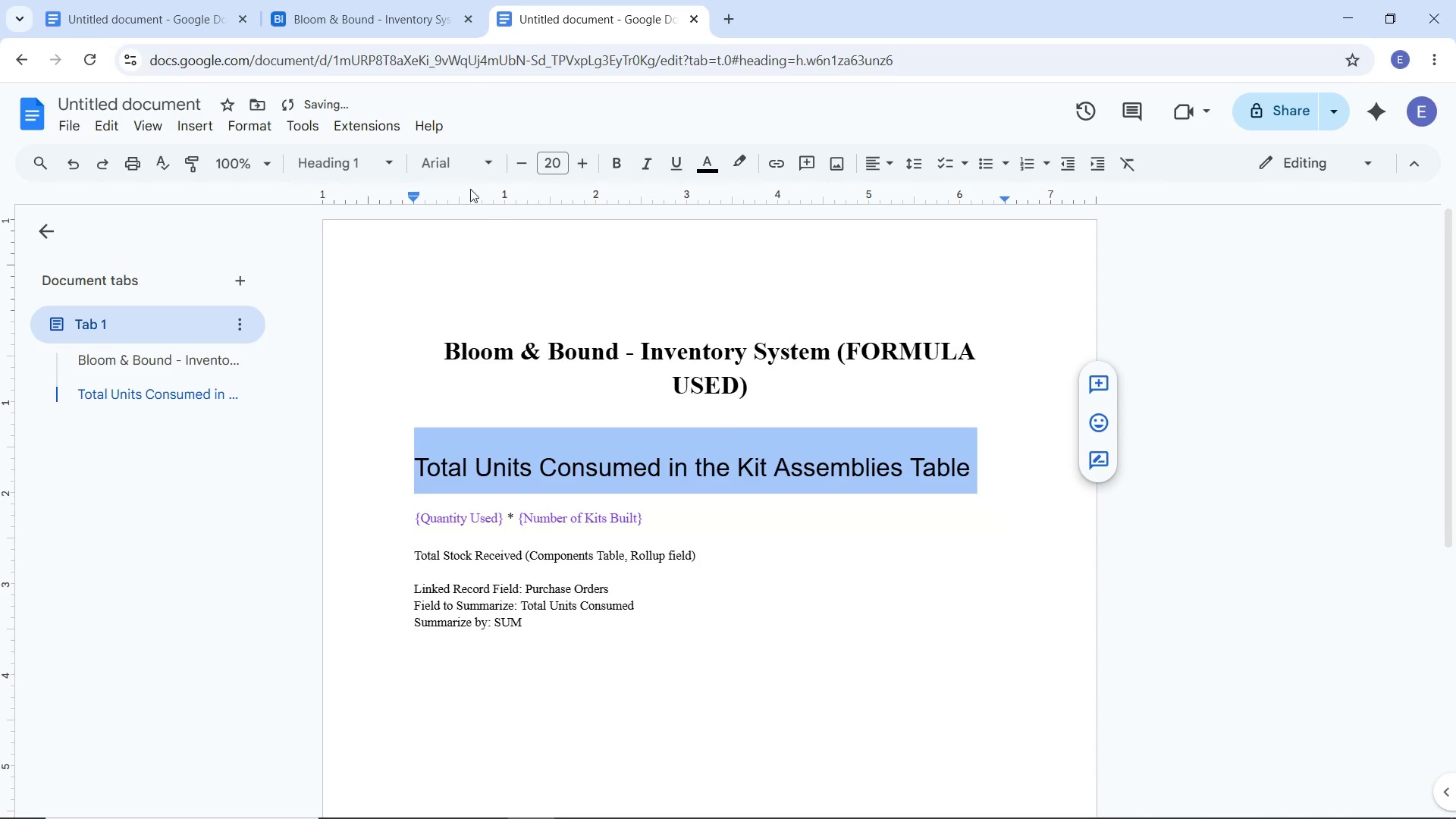 
left_click([467, 165])
 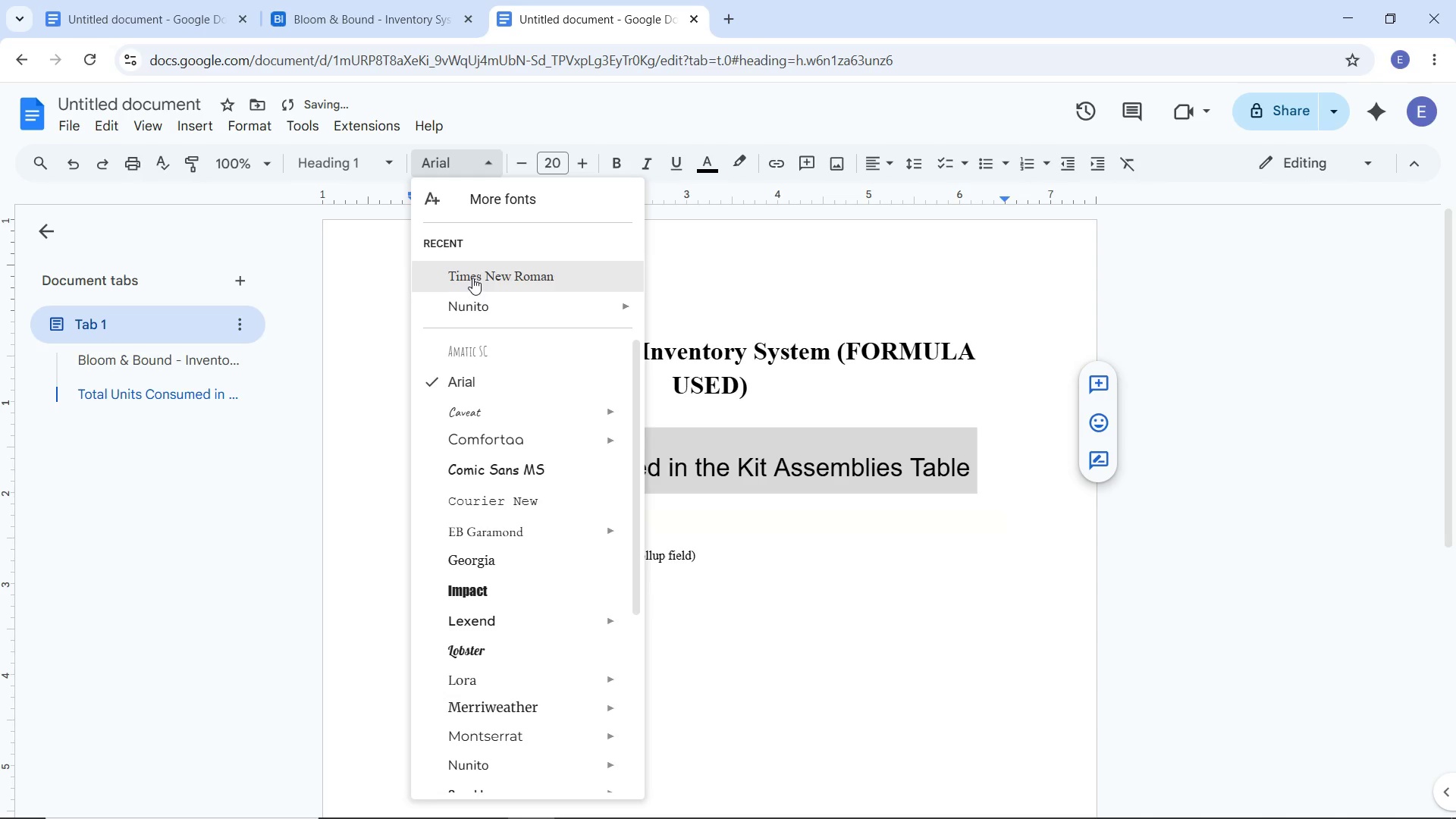 
left_click([472, 278])
 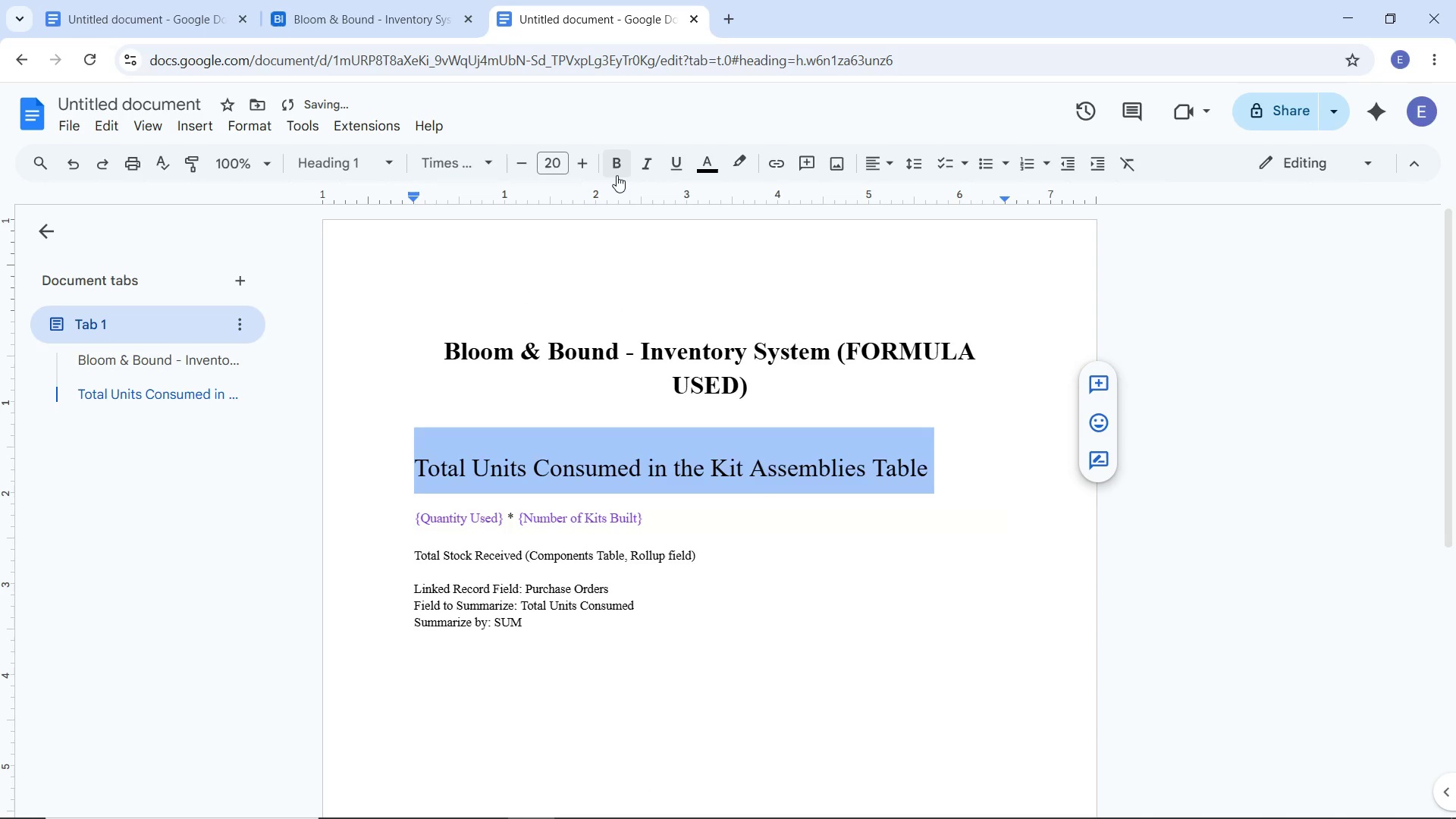 
left_click([617, 175])
 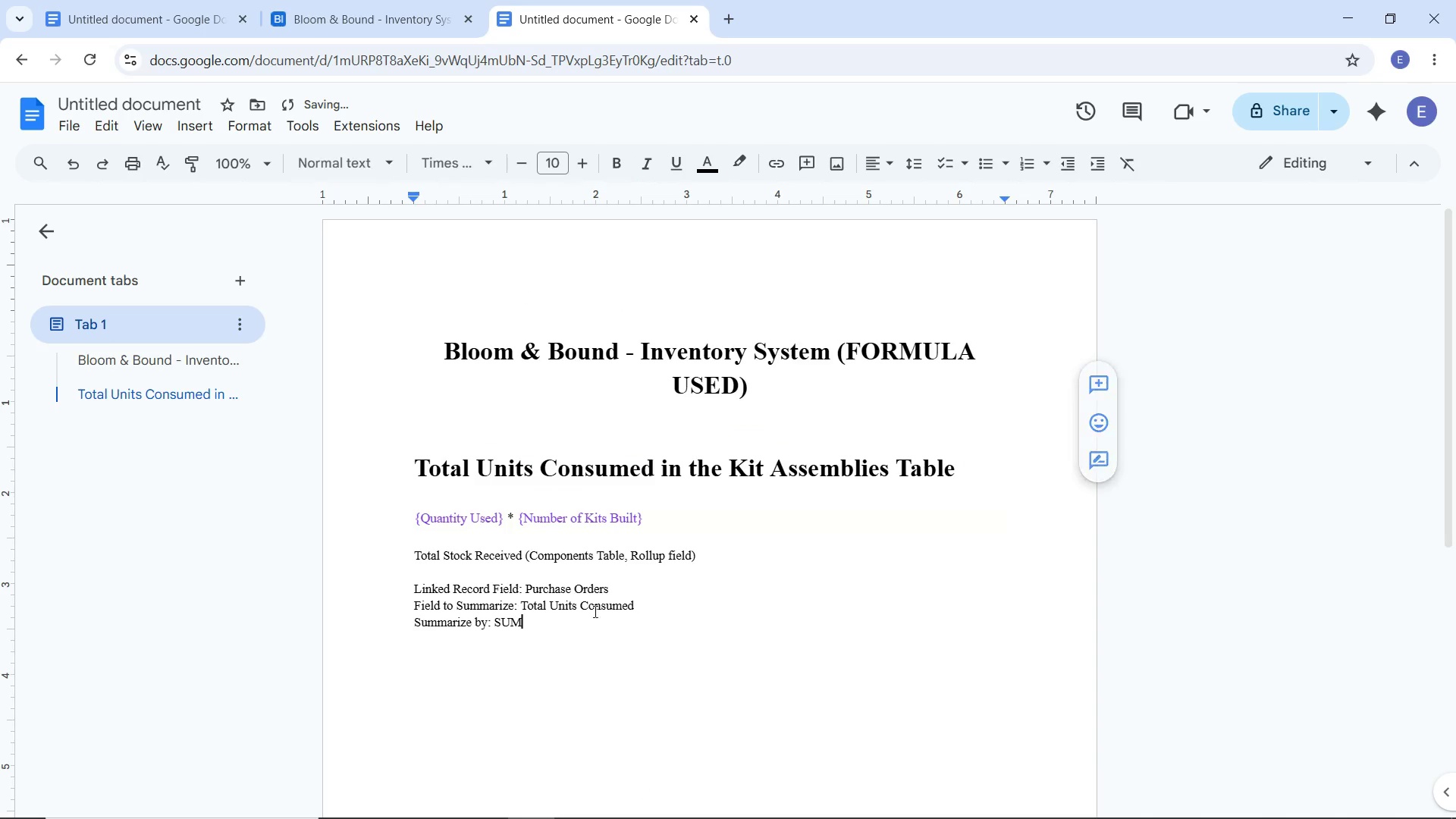 
left_click([657, 623])
 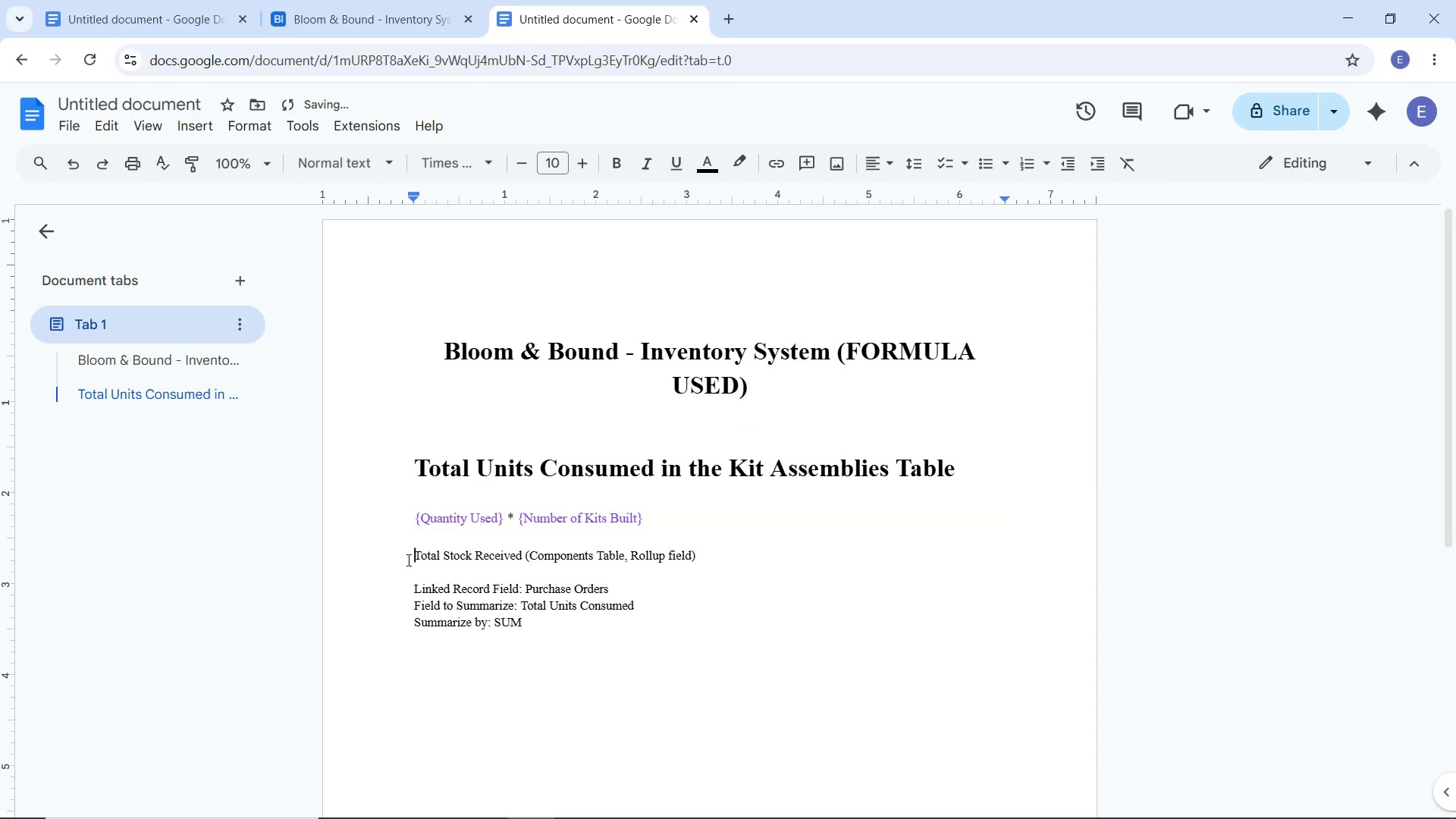 
left_click_drag(start_coordinate=[407, 560], to_coordinate=[706, 558])
 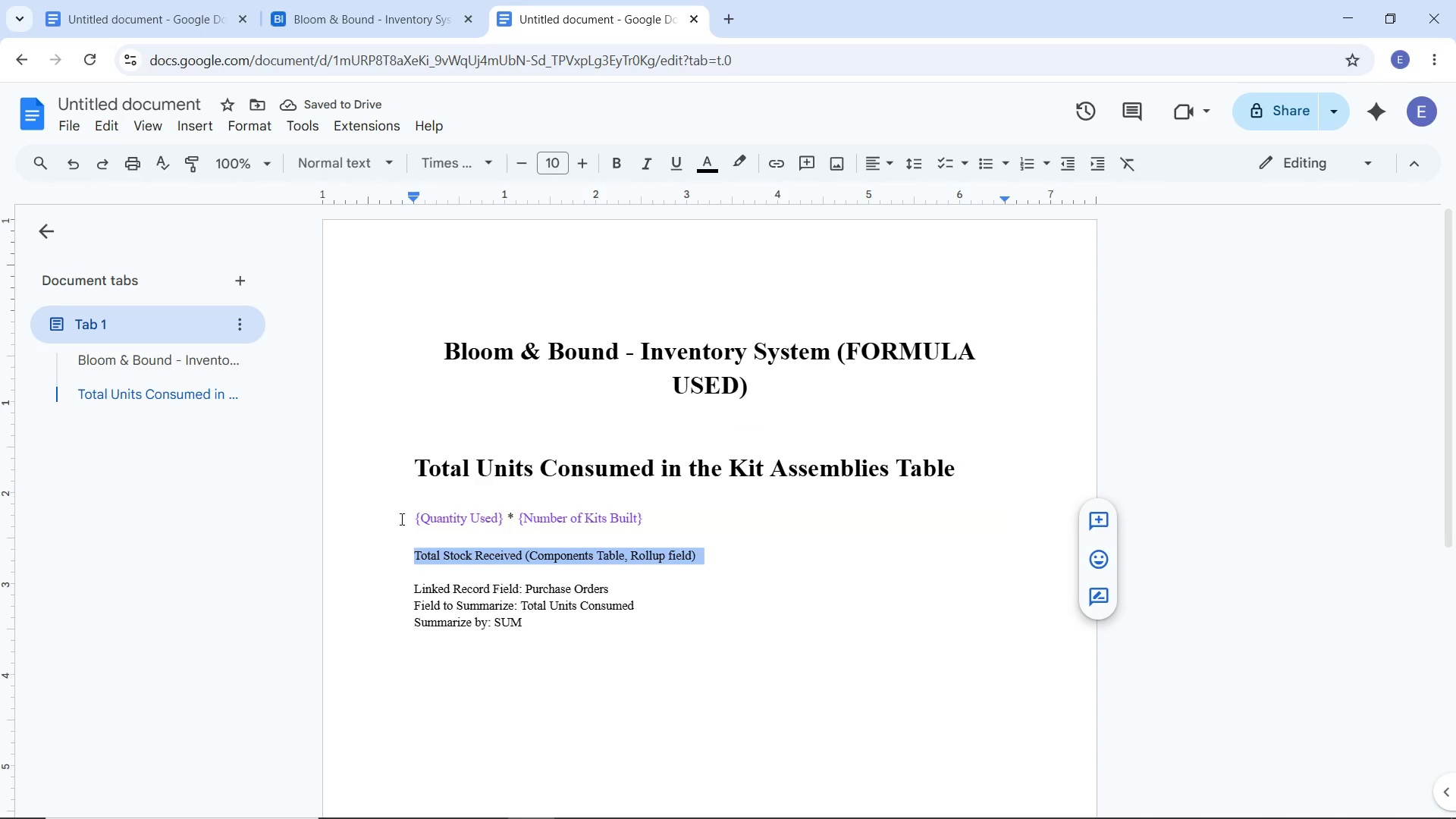 
left_click_drag(start_coordinate=[400, 516], to_coordinate=[649, 516])
 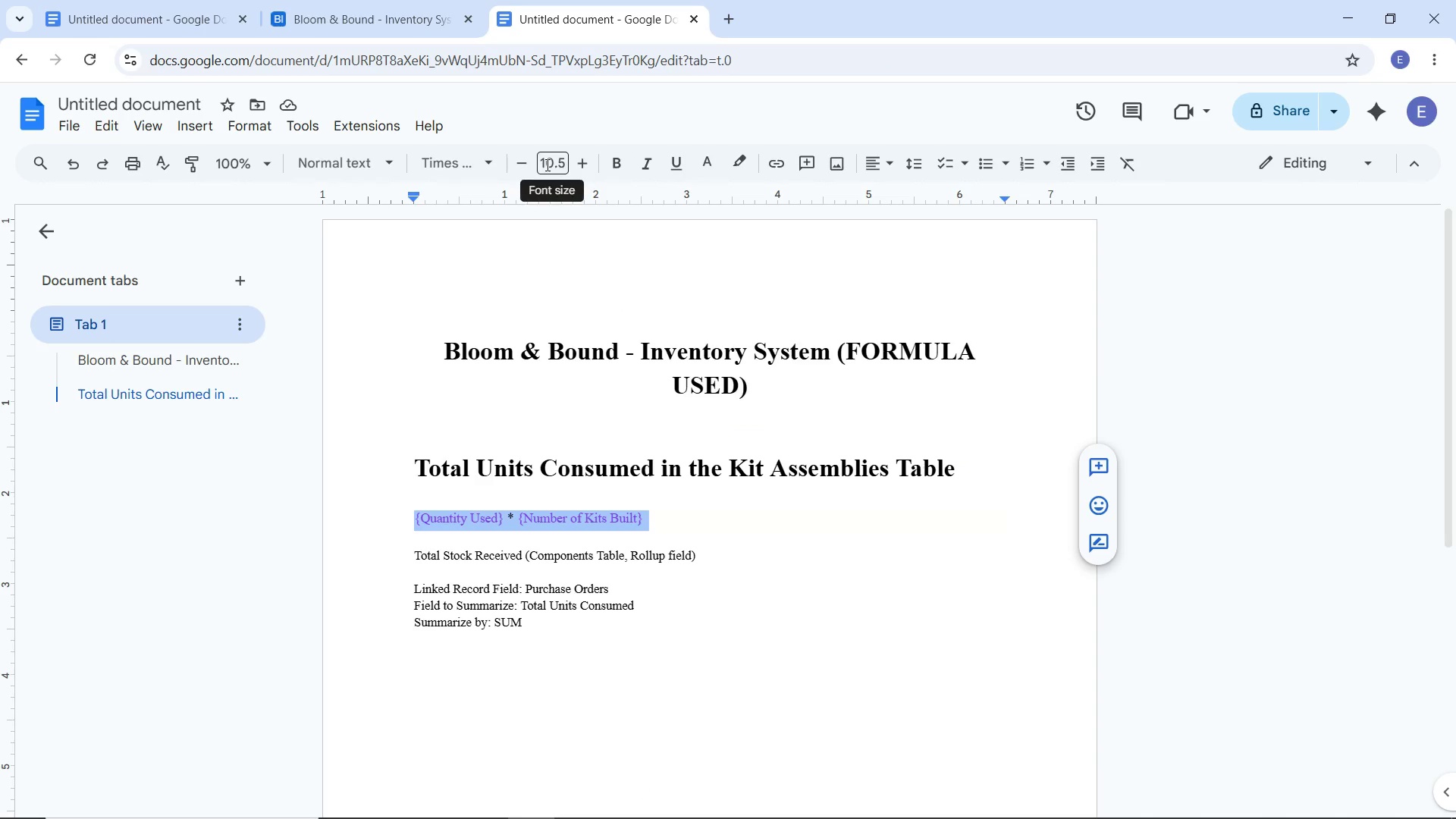 
left_click([546, 165])
 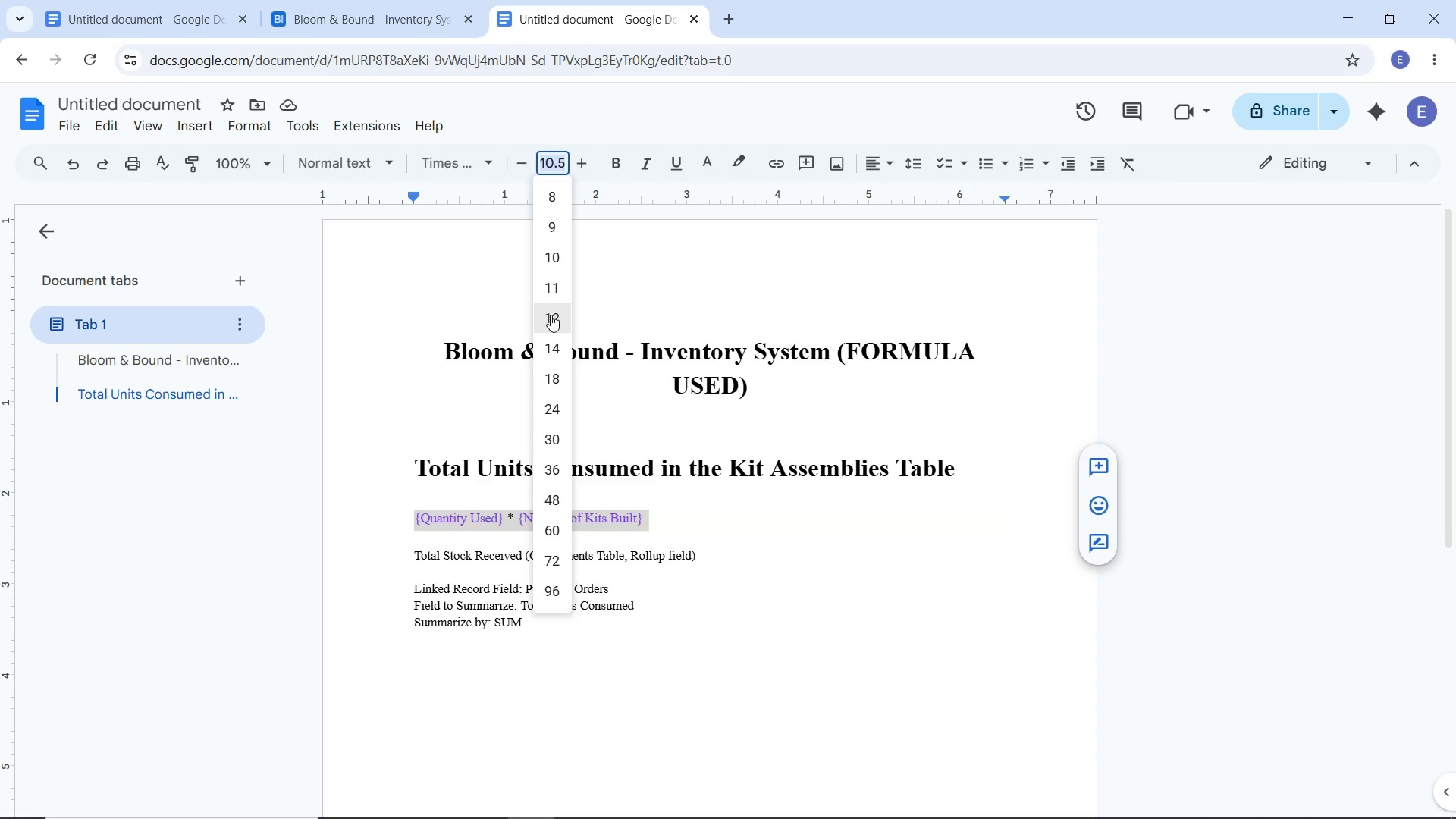 
left_click([551, 315])
 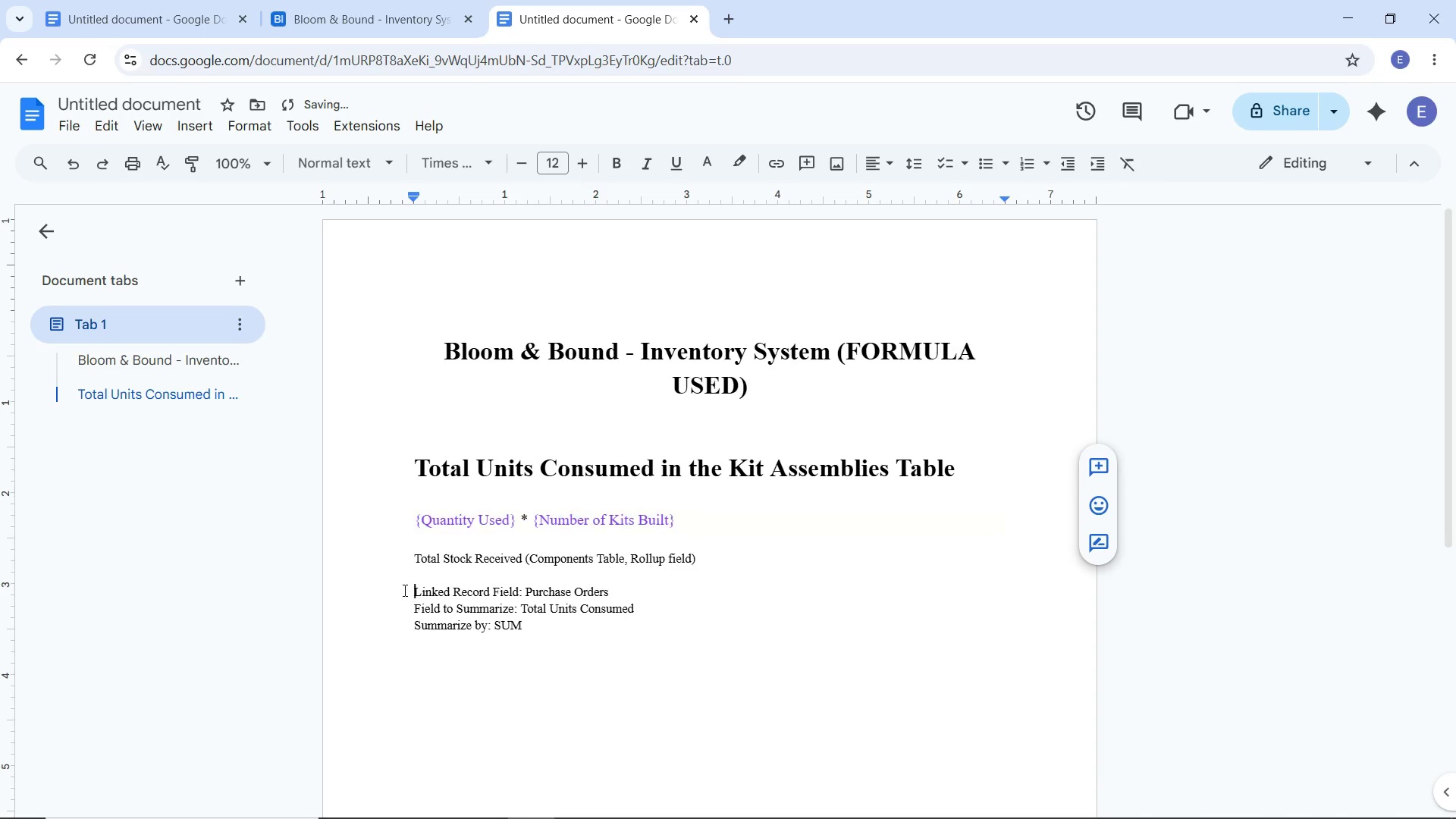 
left_click_drag(start_coordinate=[399, 589], to_coordinate=[575, 629])
 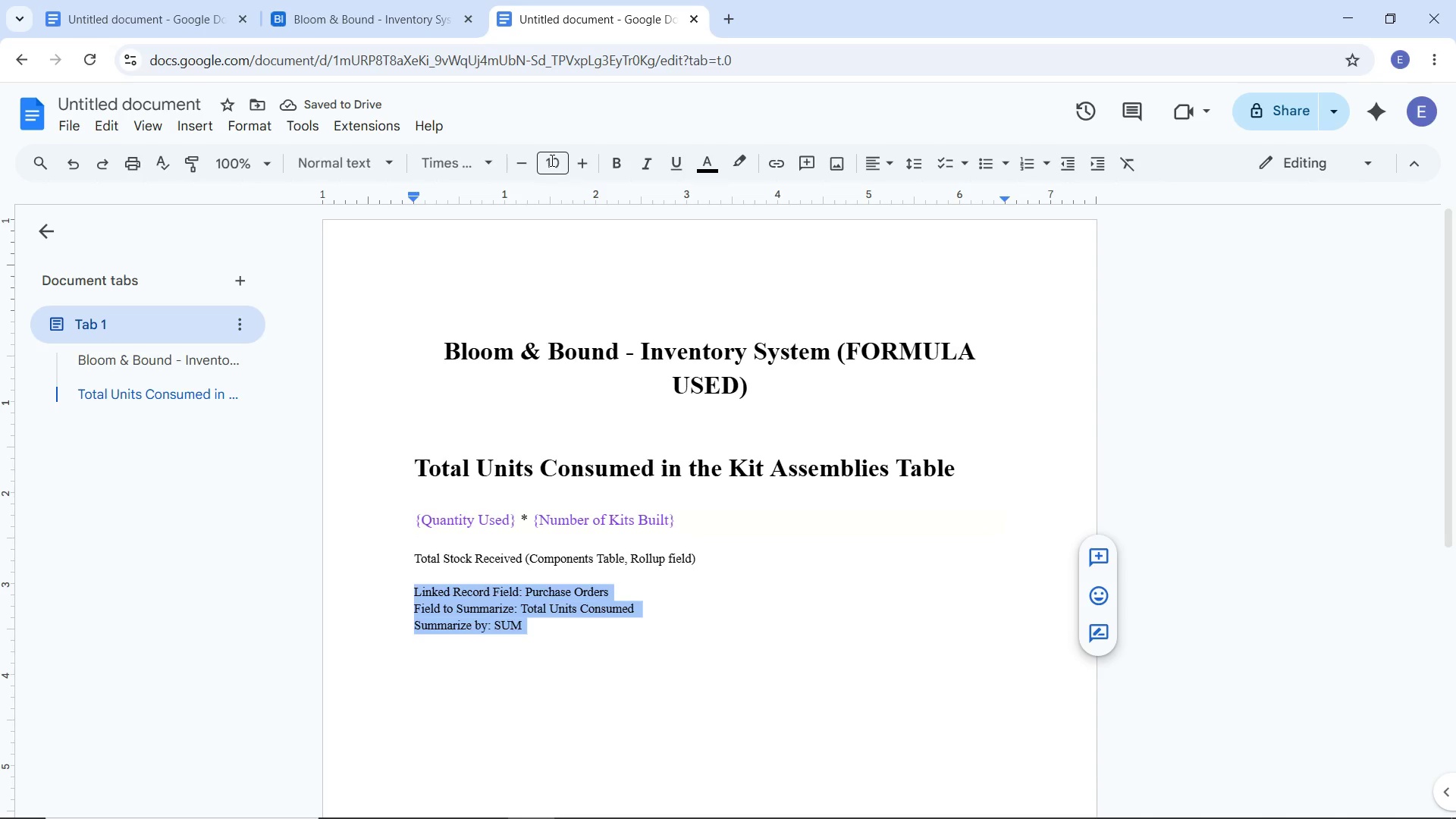 
left_click([551, 160])
 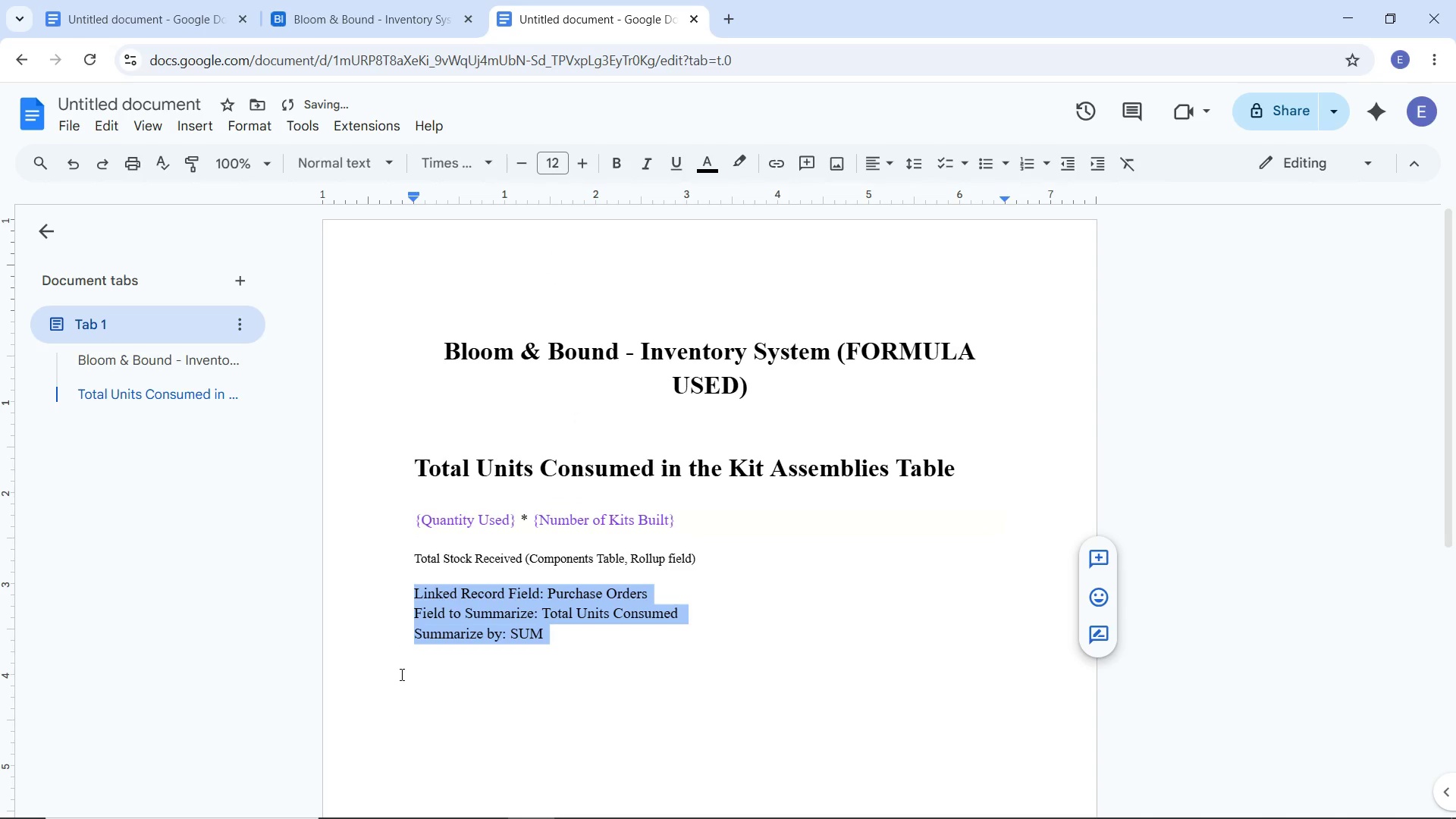 
left_click([400, 674])
 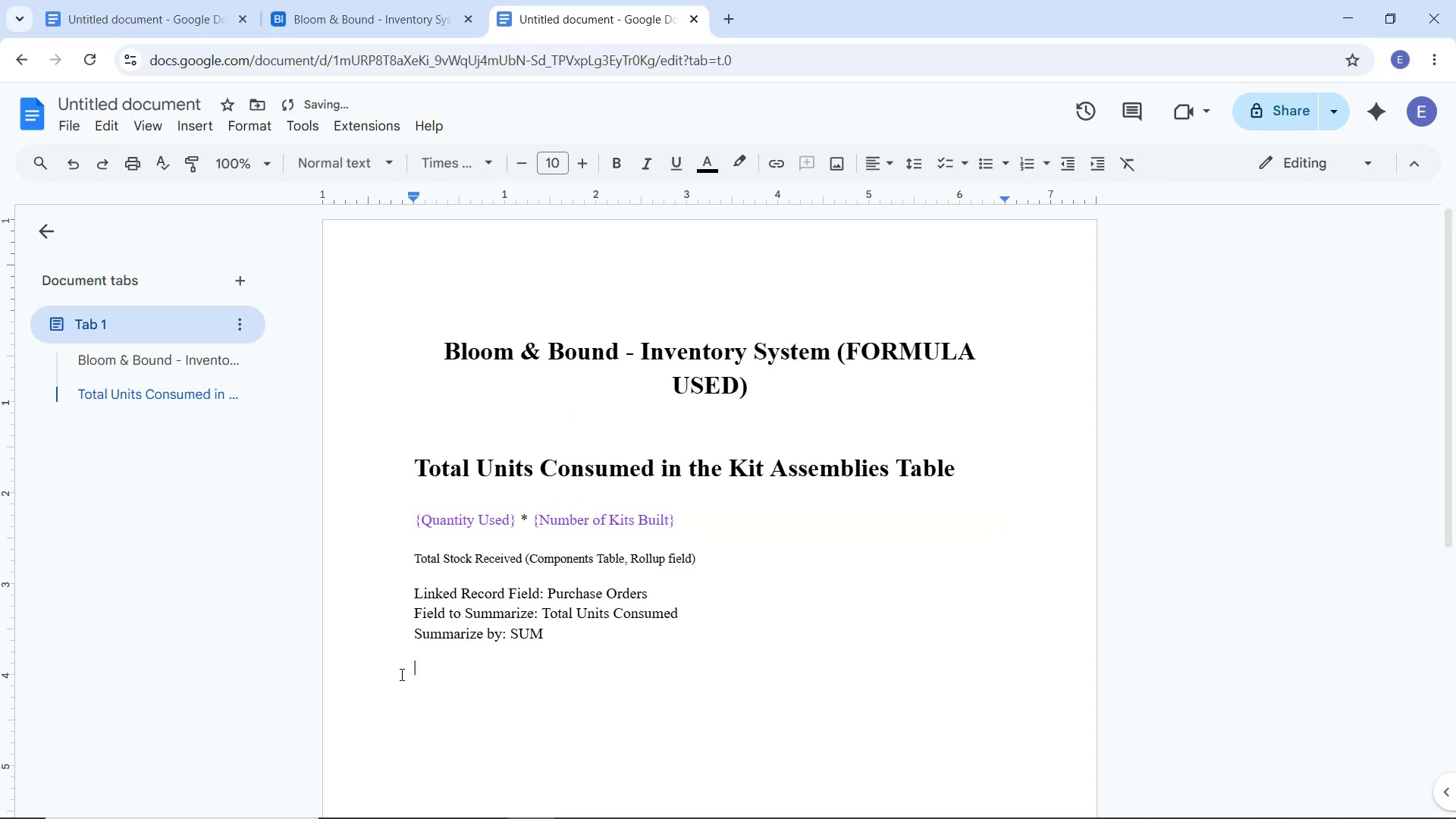 
key(Shift+End)
 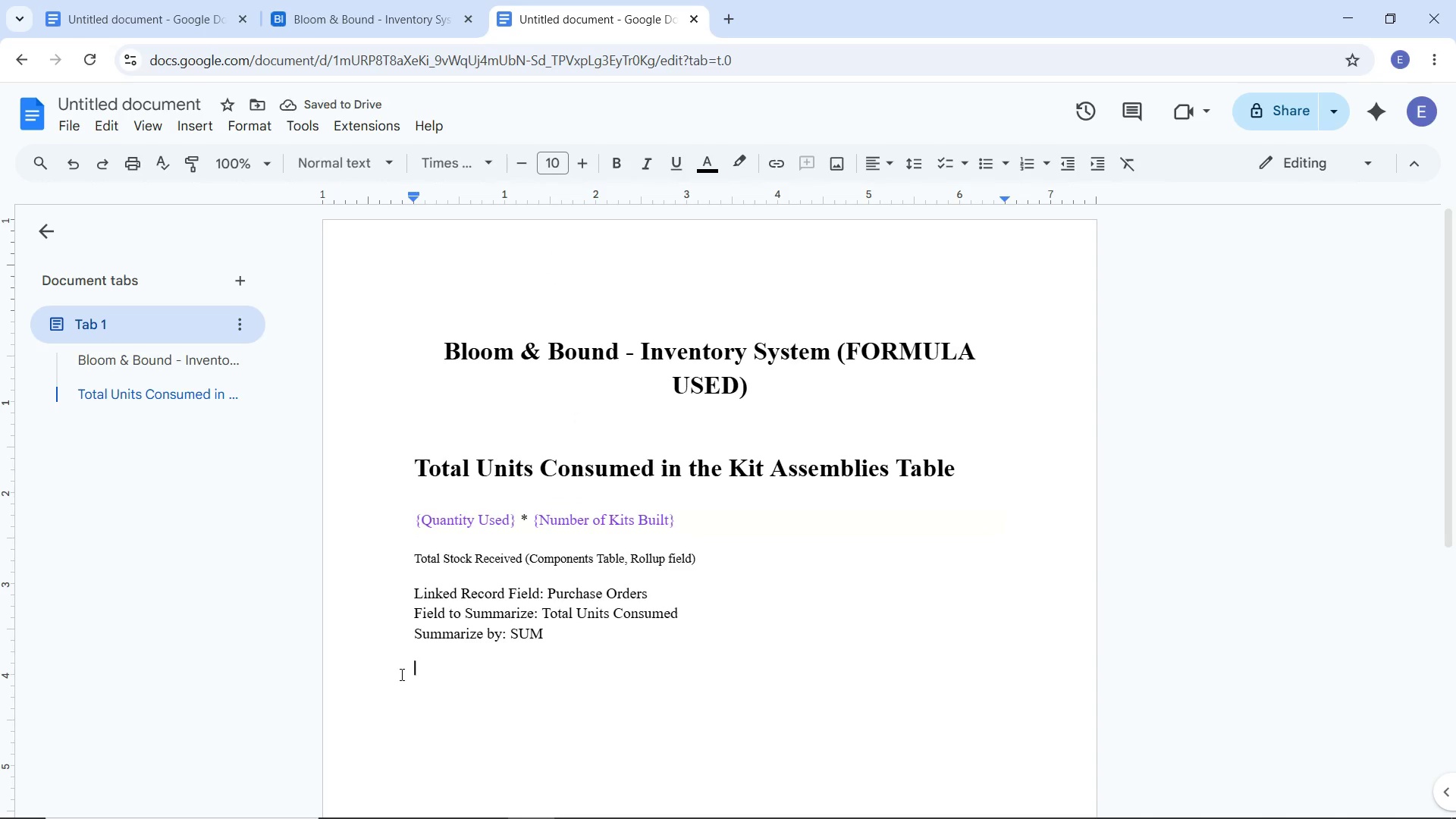 
key(Shift+End)
 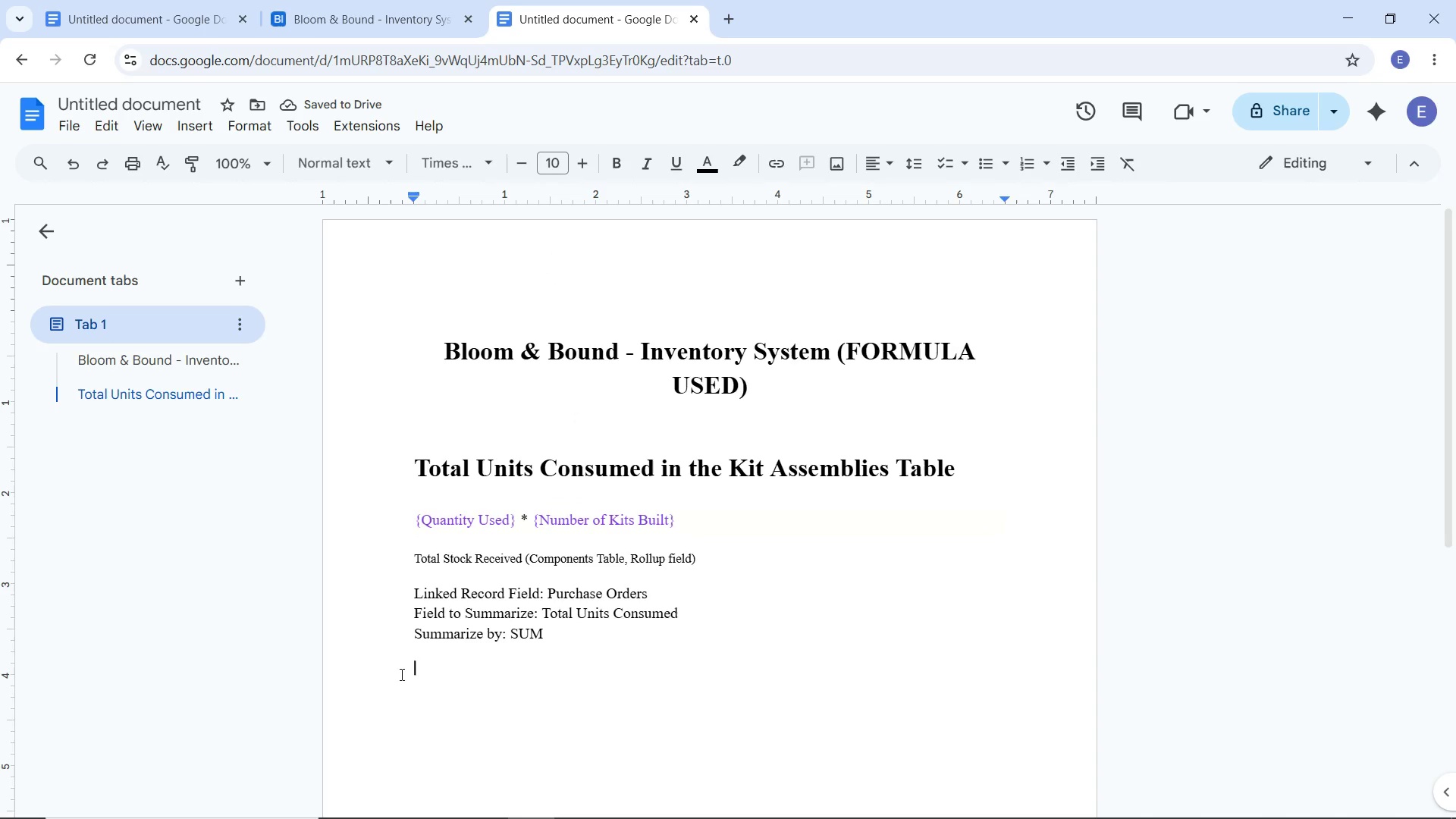 
key(Shift+End)
 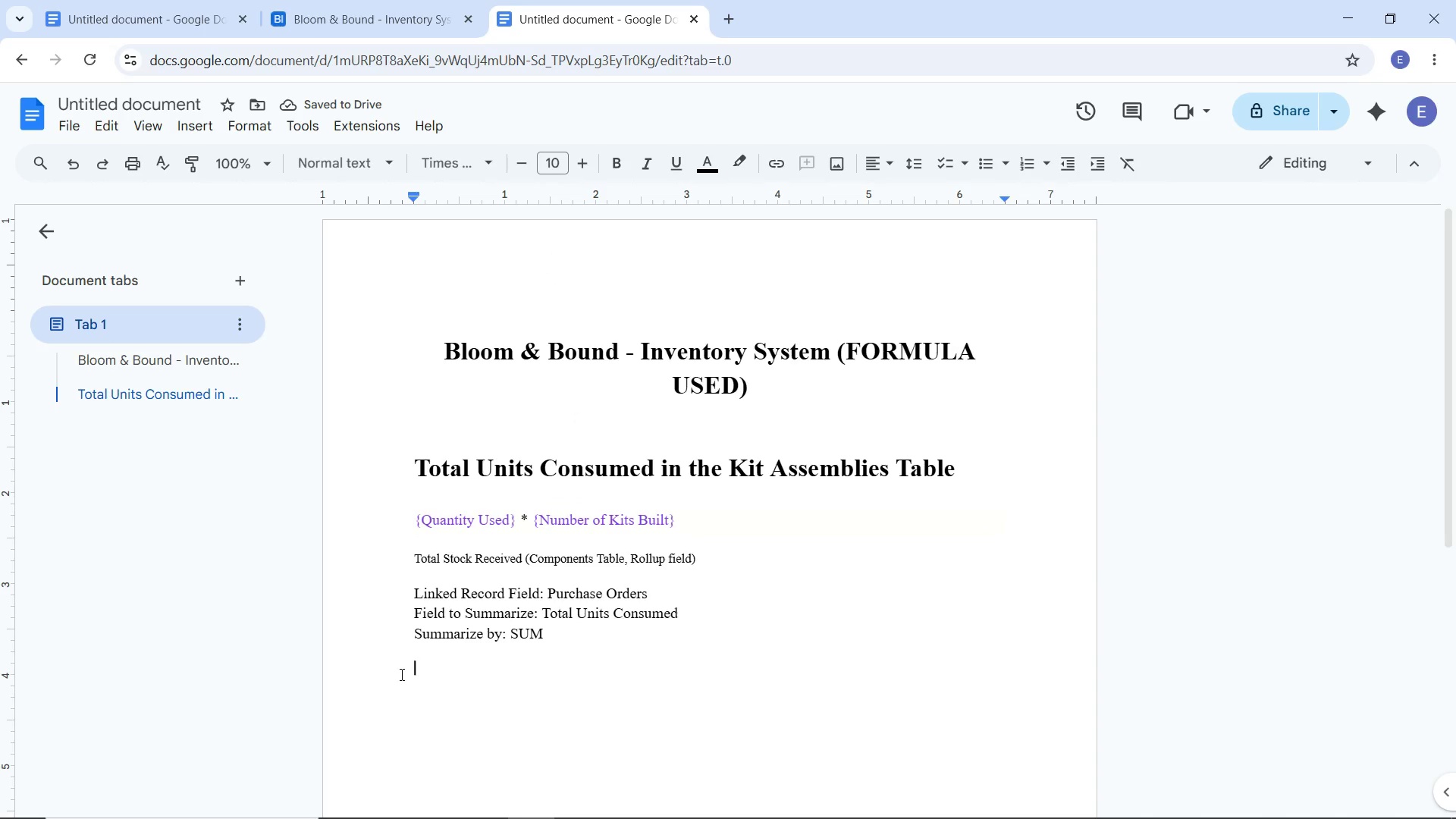 
key(Shift+End)
 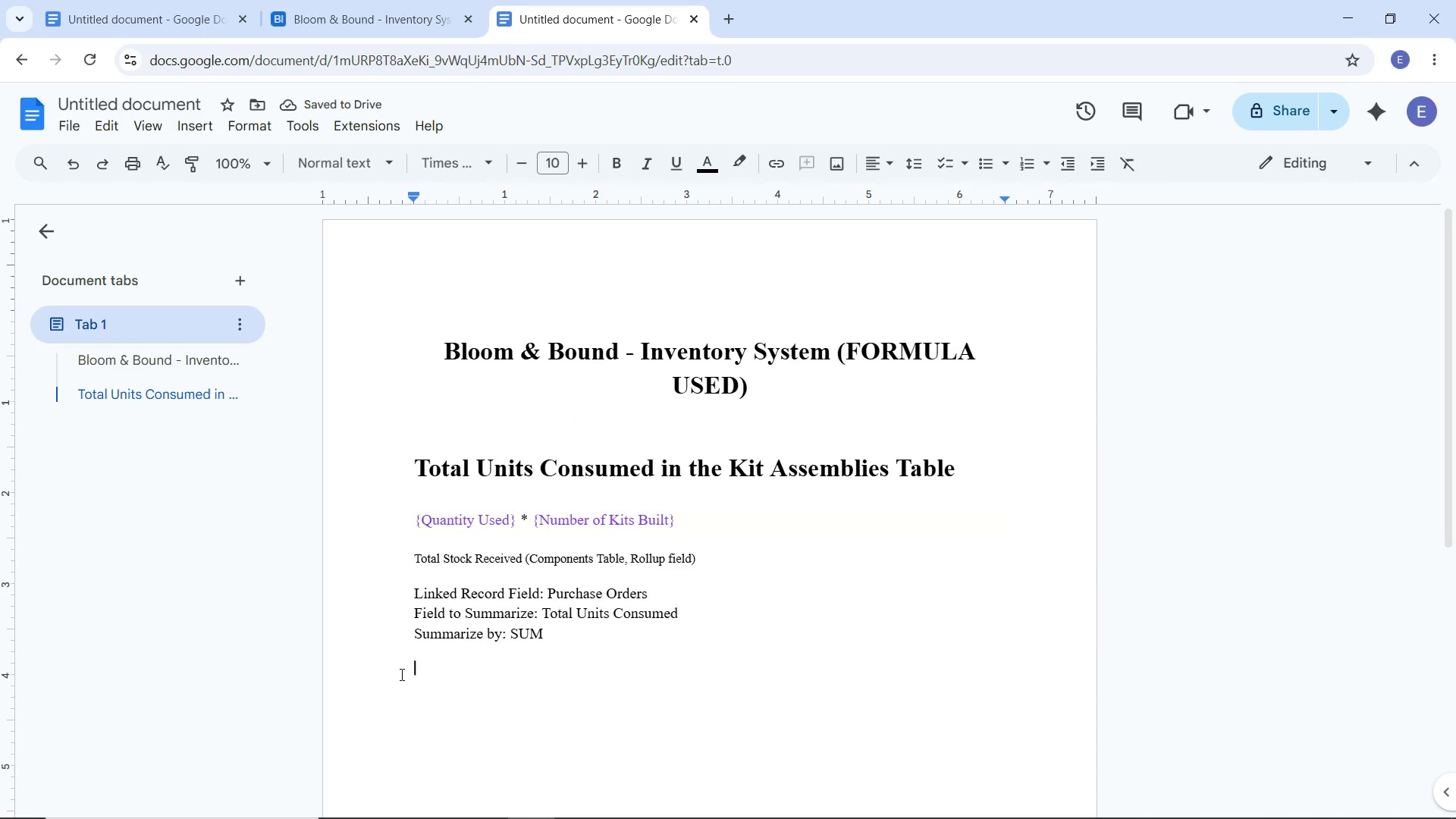 
key(Shift+End)
 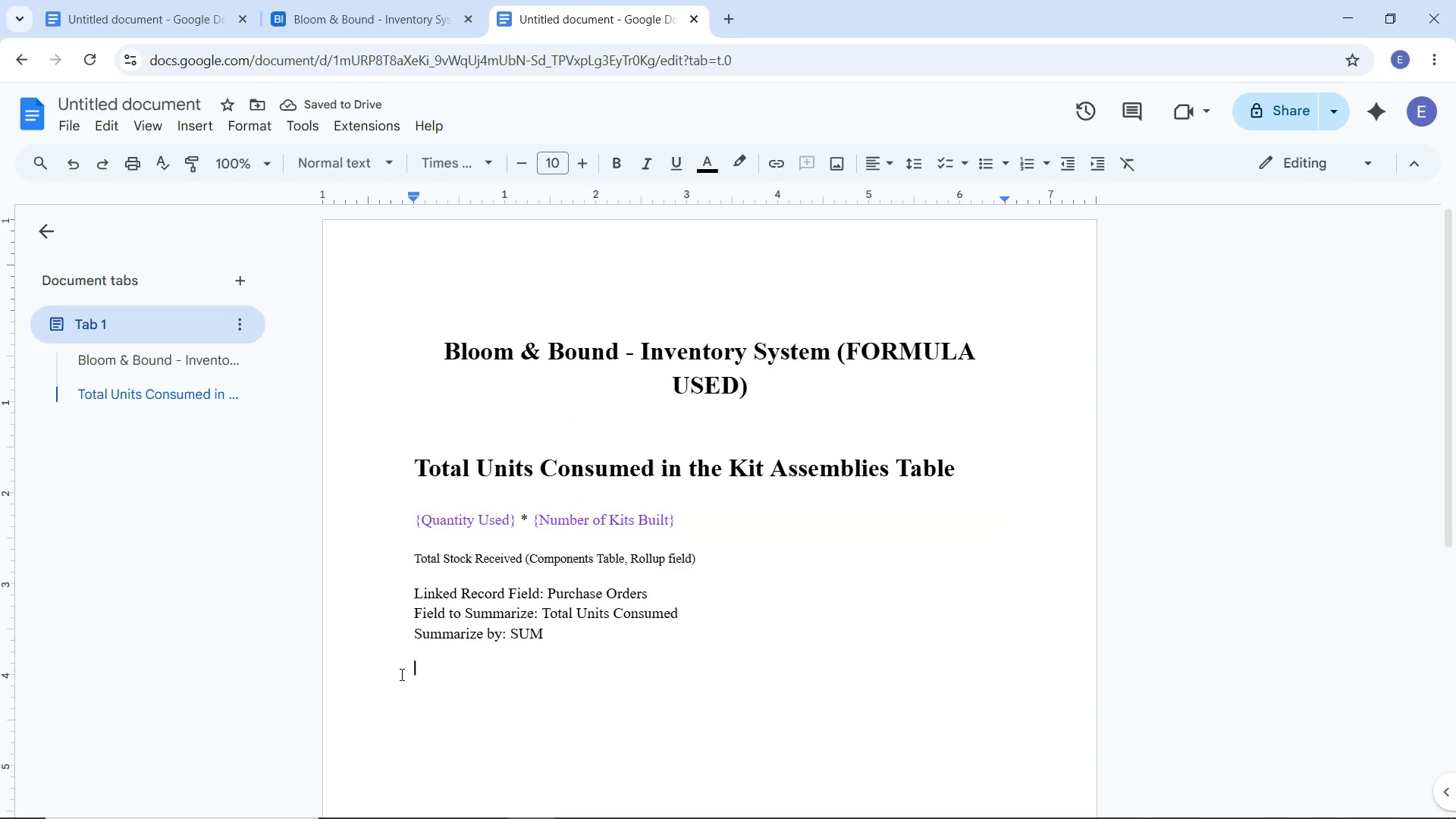 
key(Shift+End)
 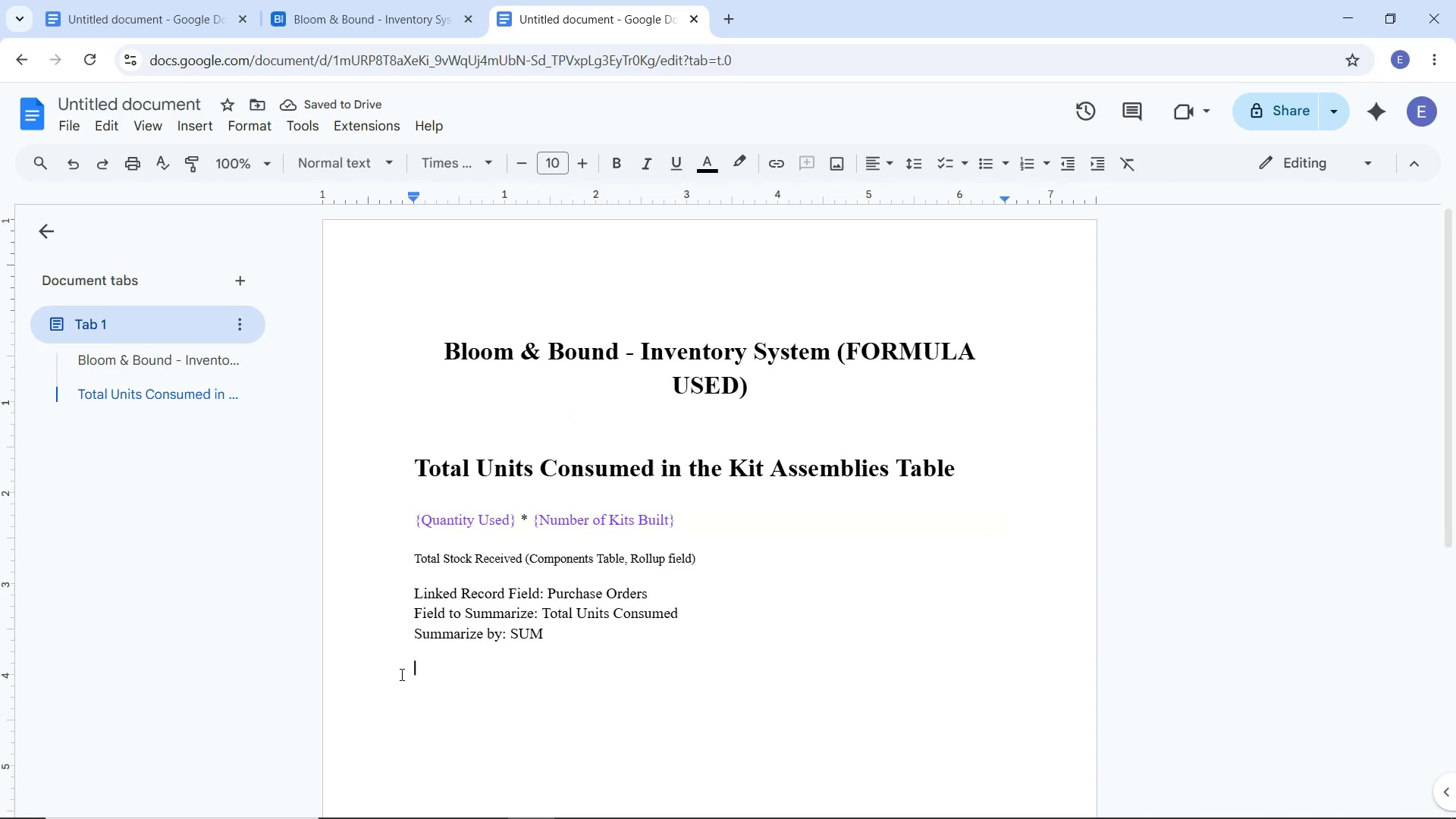 
key(Shift+End)
 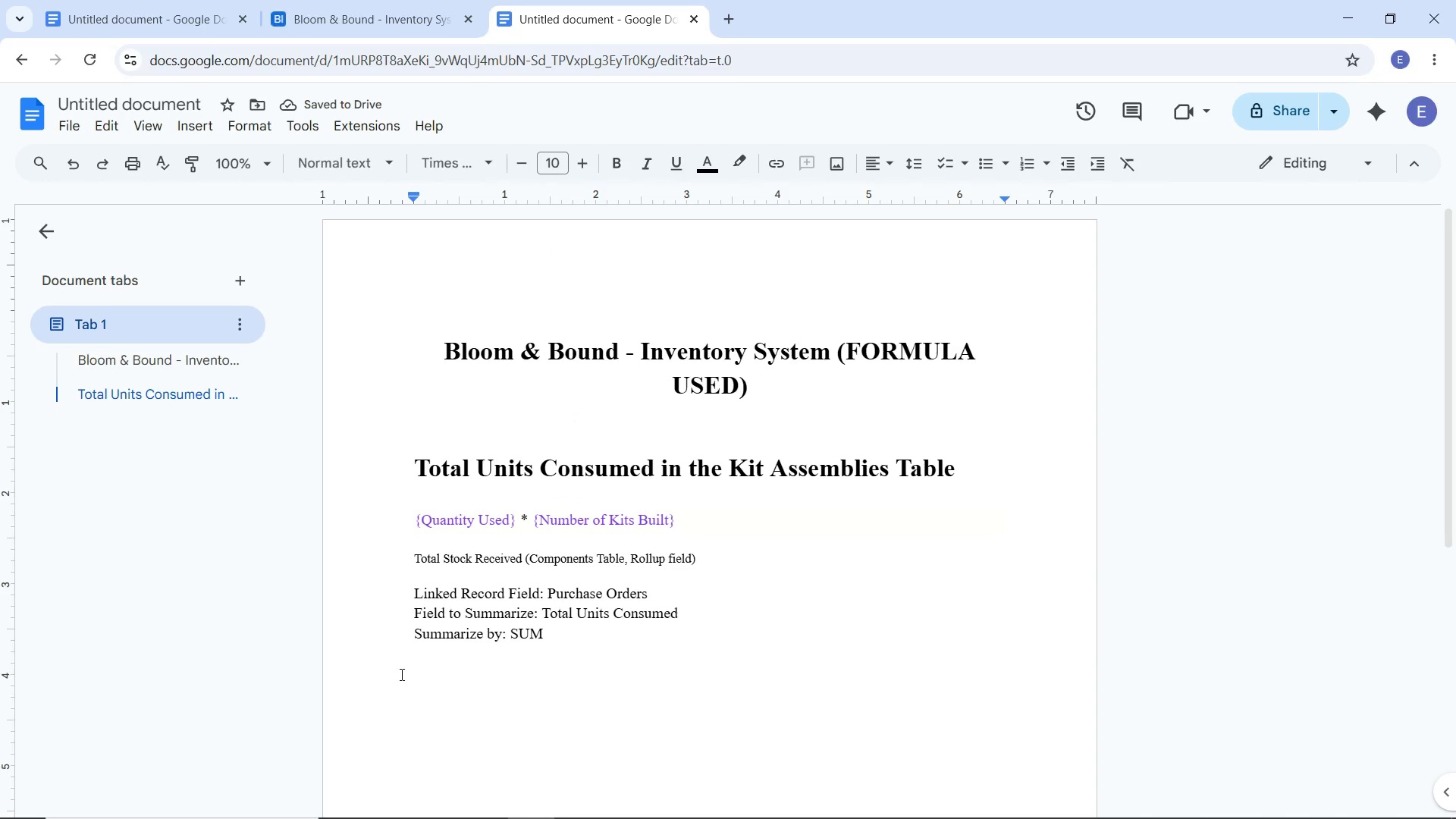 
hold_key(key=ShiftLeft, duration=0.31)
 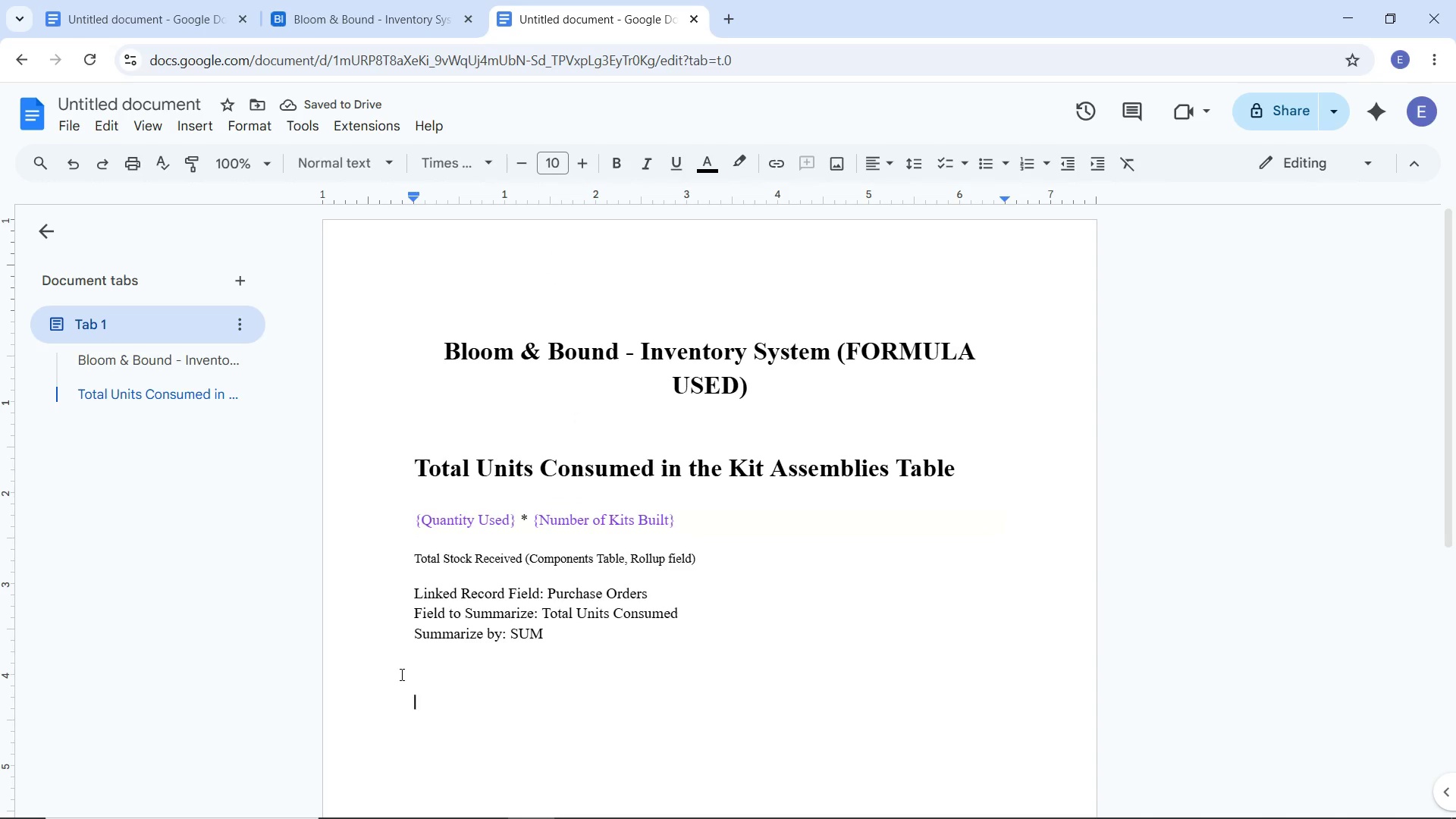 
key(ArrowDown)
 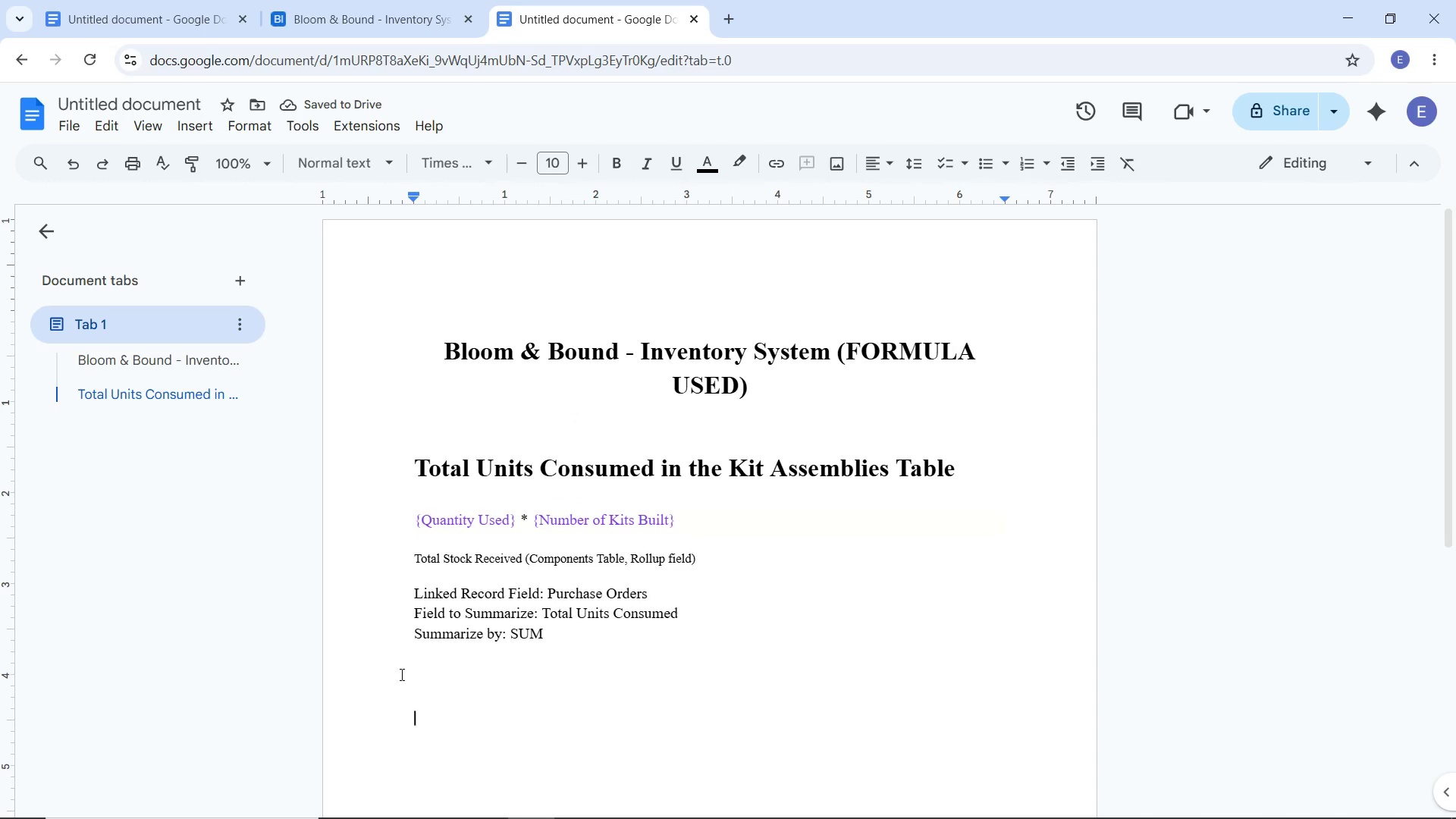 
key(ArrowDown)
 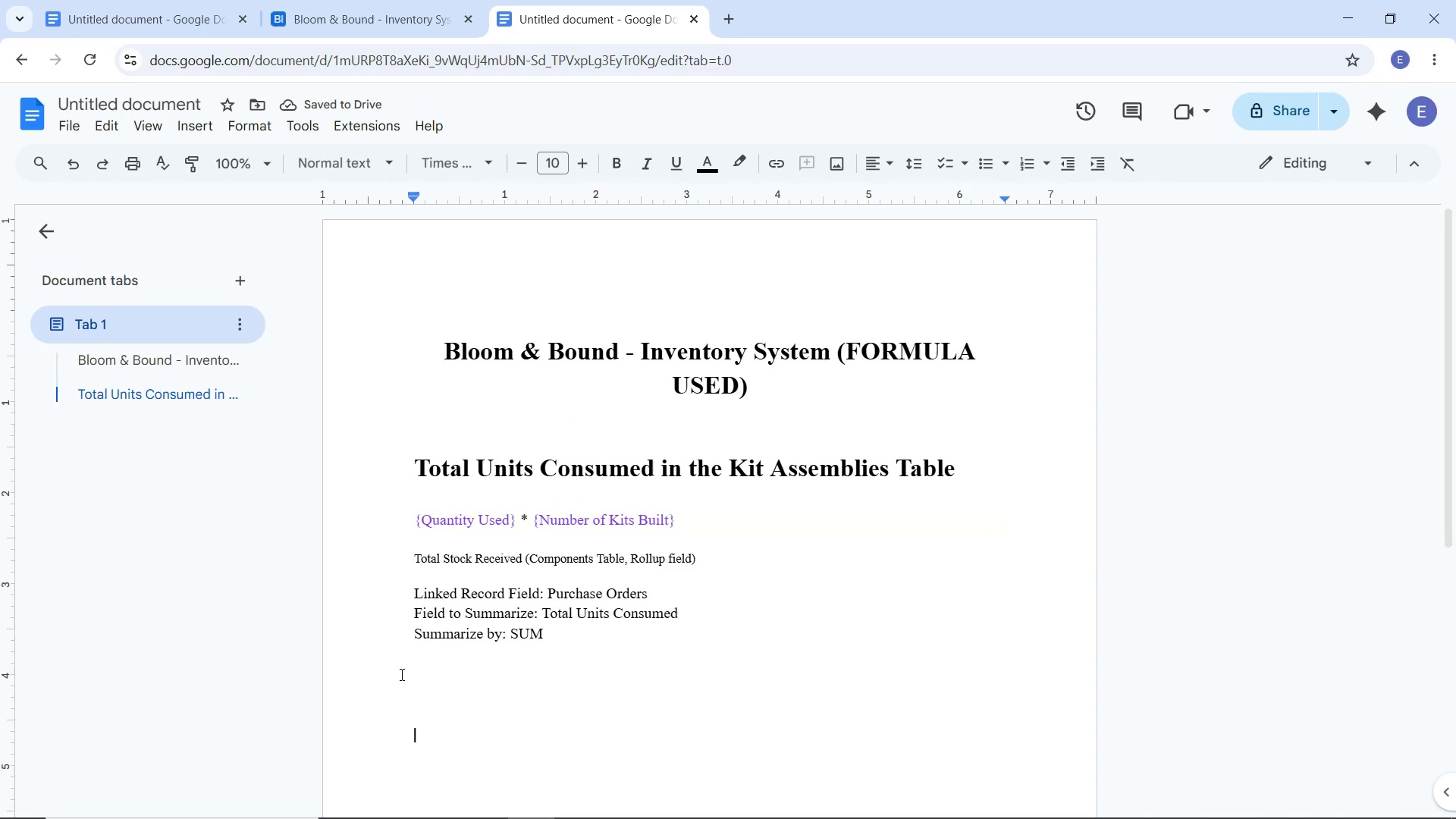 
key(ArrowDown)
 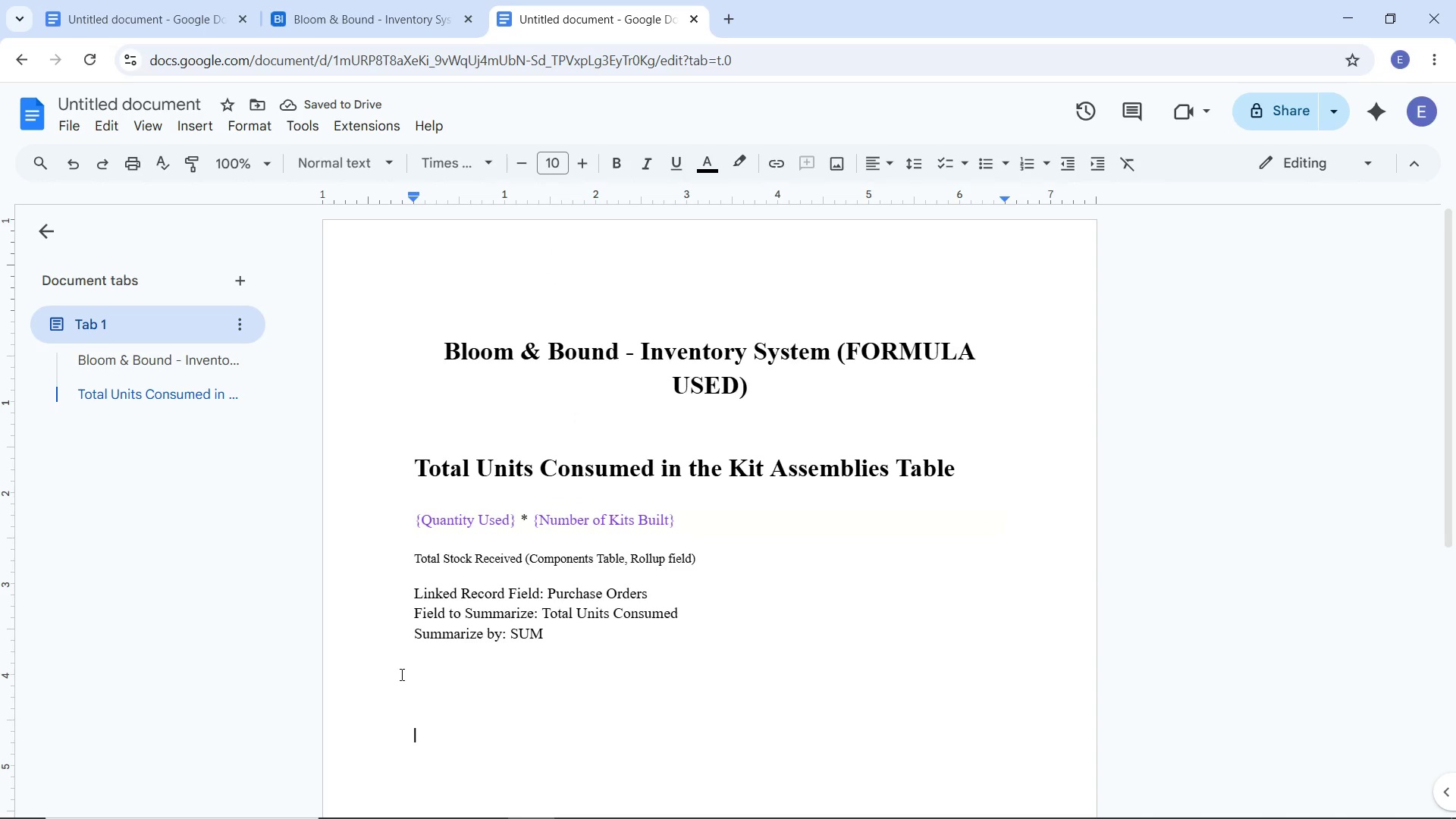 
key(ArrowDown)
 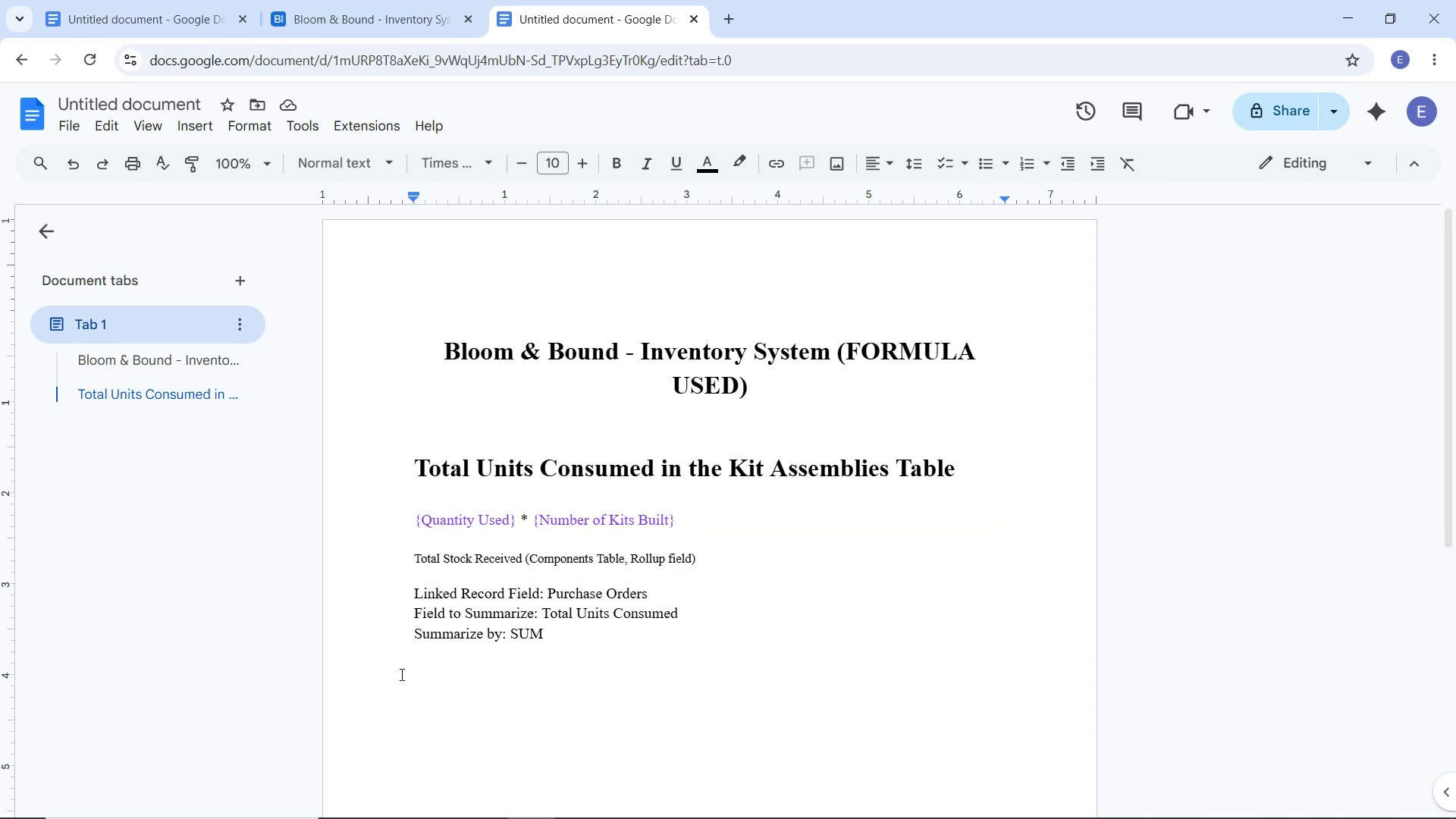 
key(ArrowUp)
 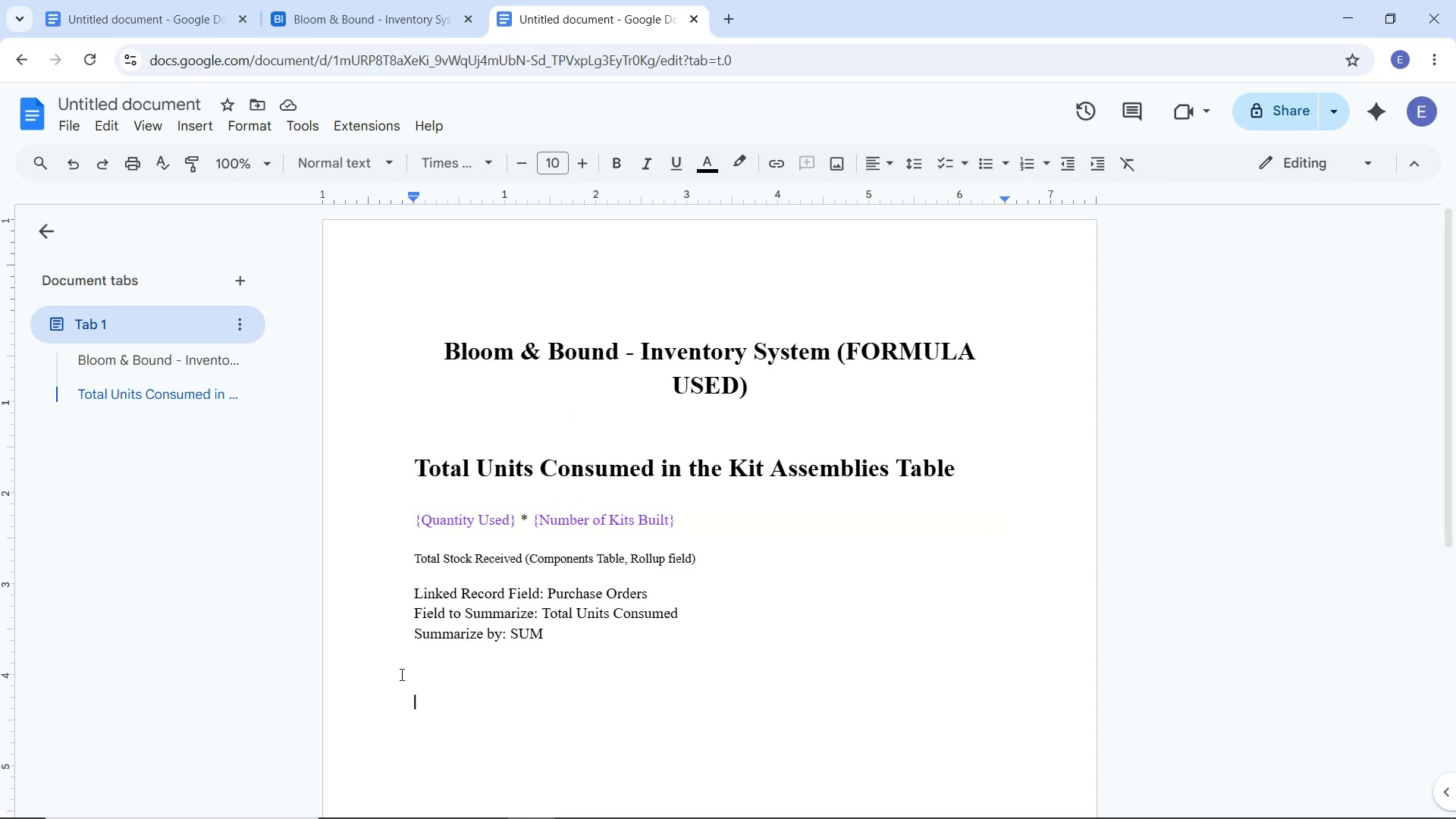 
key(ArrowUp)
 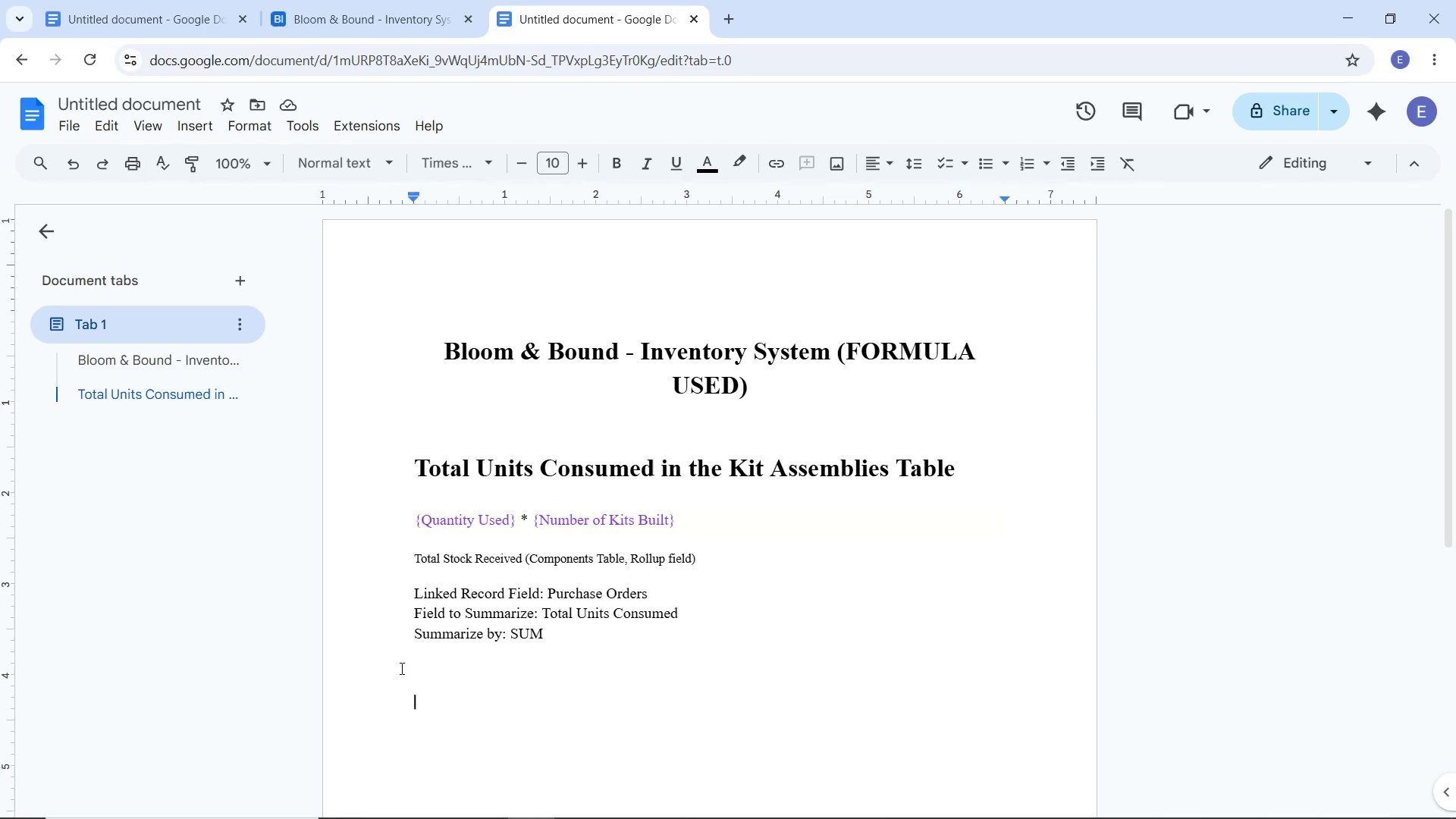 
left_click_drag(start_coordinate=[400, 668], to_coordinate=[651, 818])
 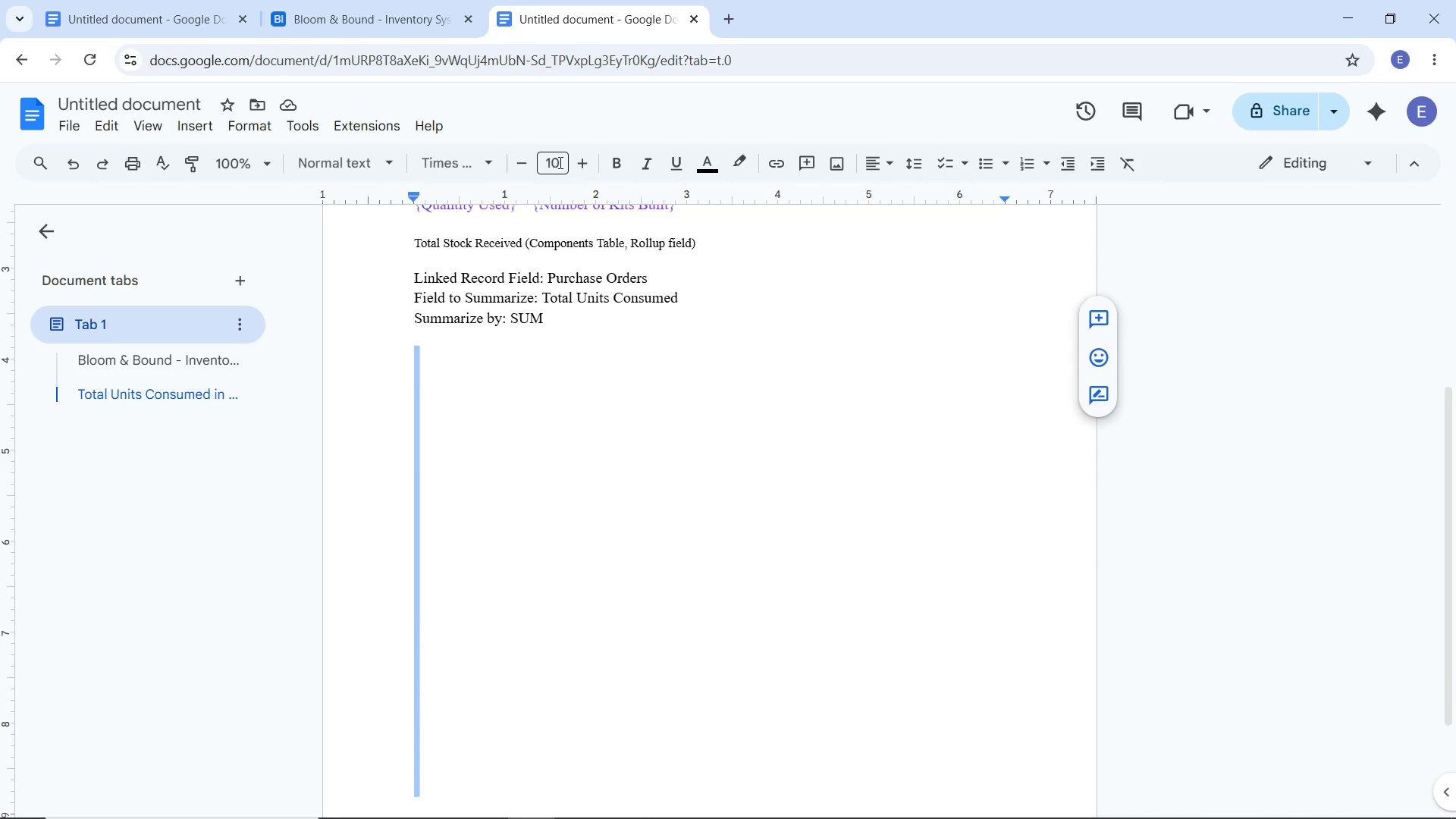 
left_click([559, 162])
 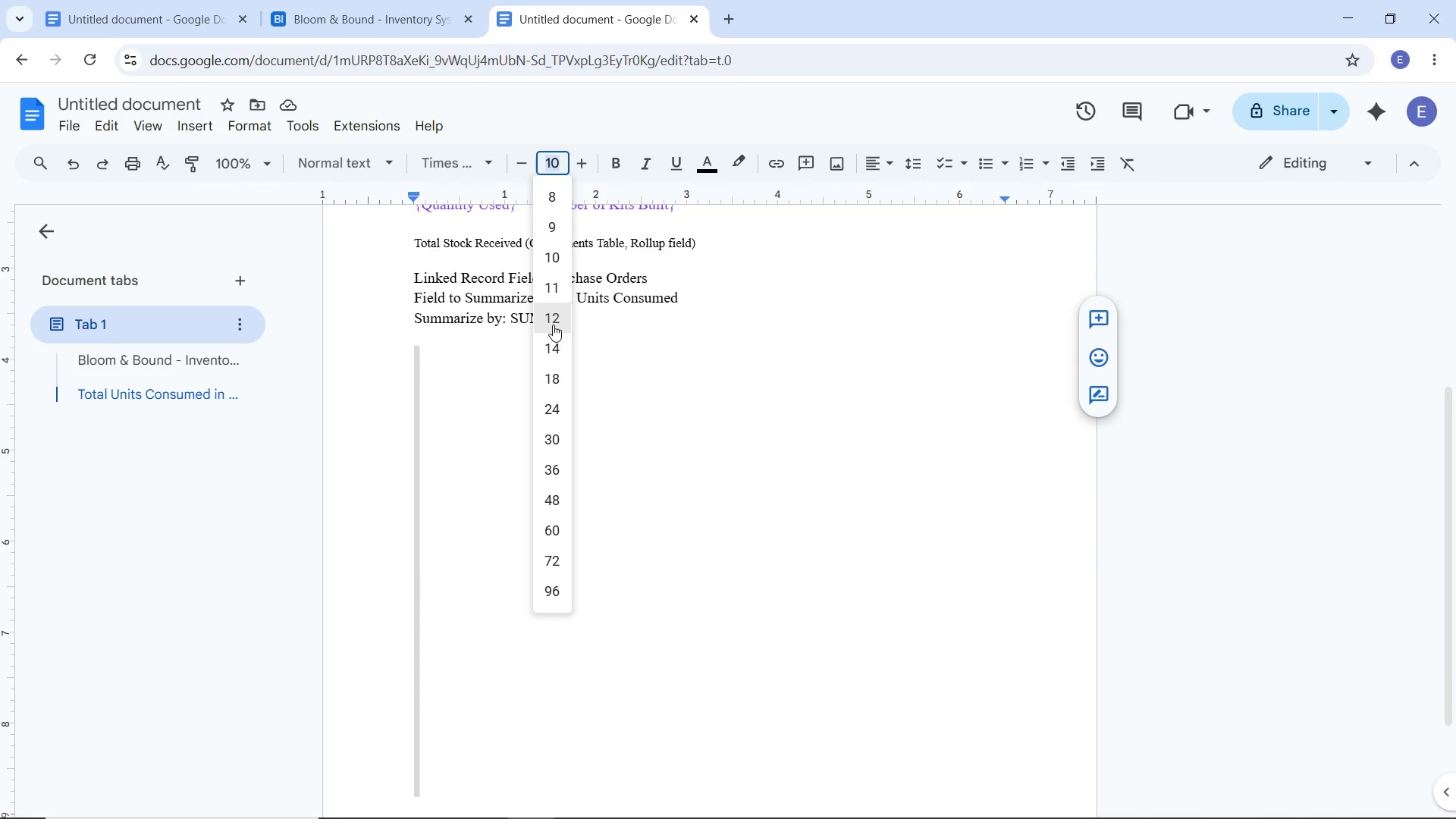 
left_click([553, 325])
 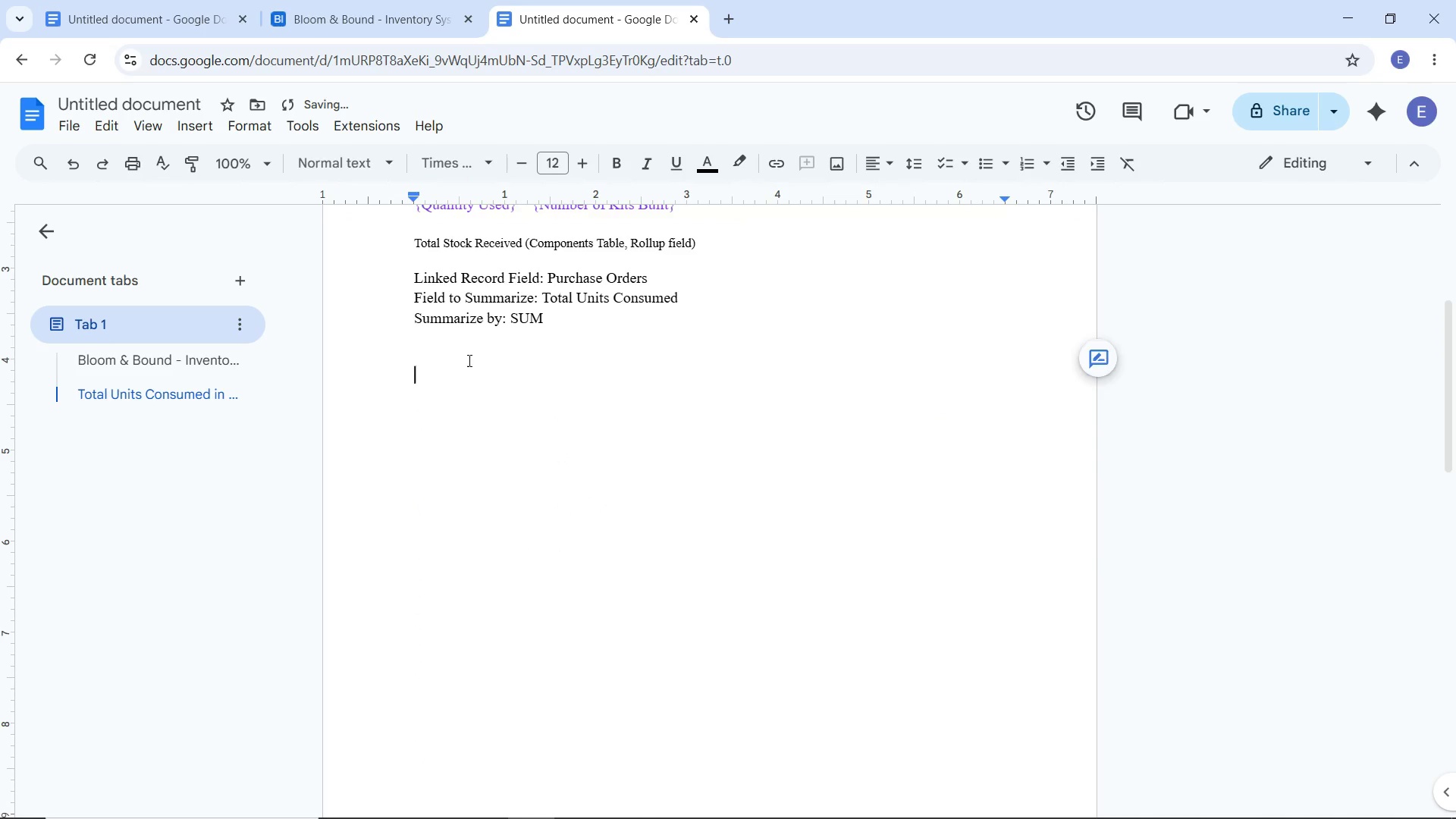 
left_click([486, 368])
 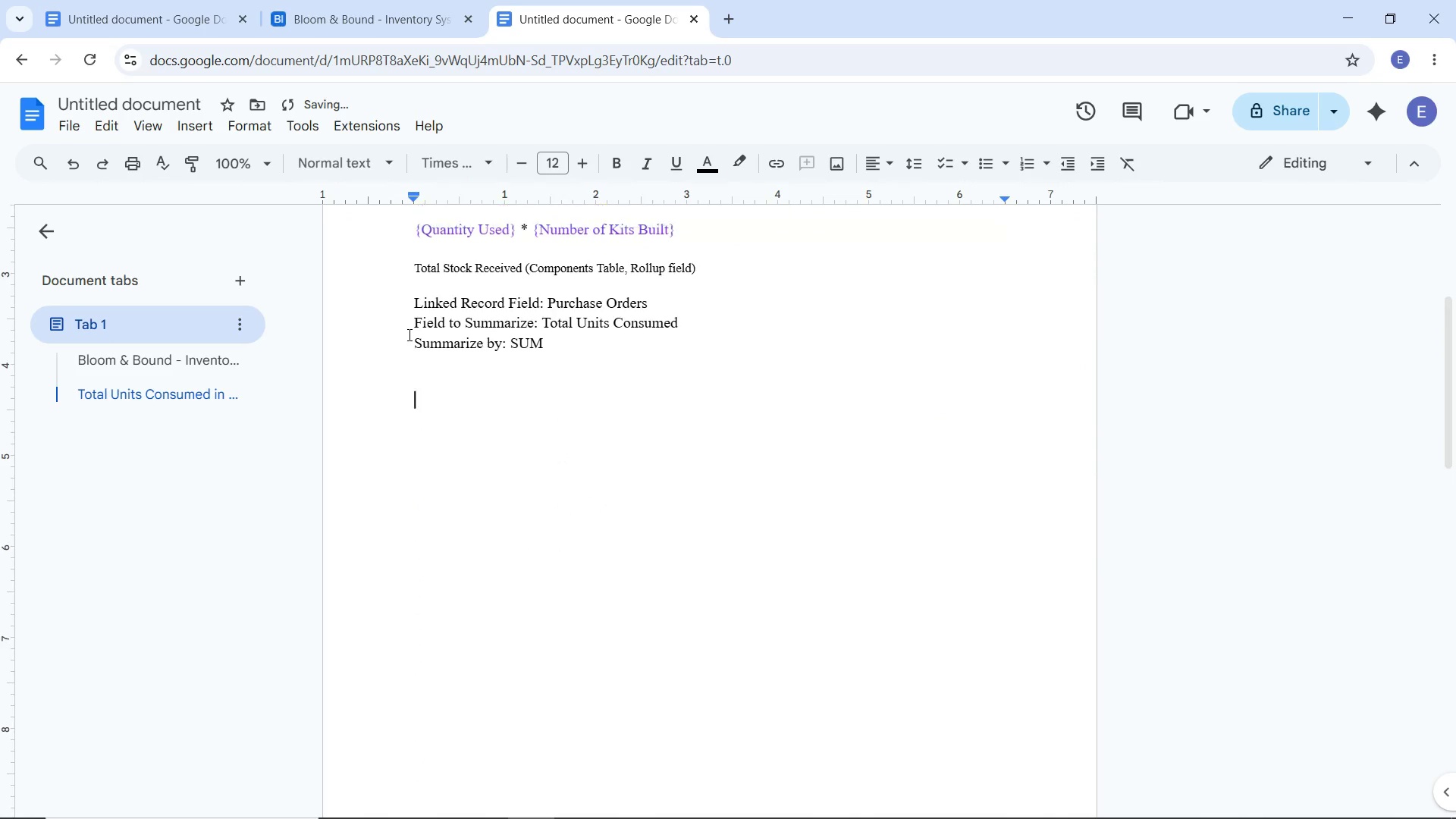 
scroll: coordinate [408, 334], scroll_direction: up, amount: 2.0
 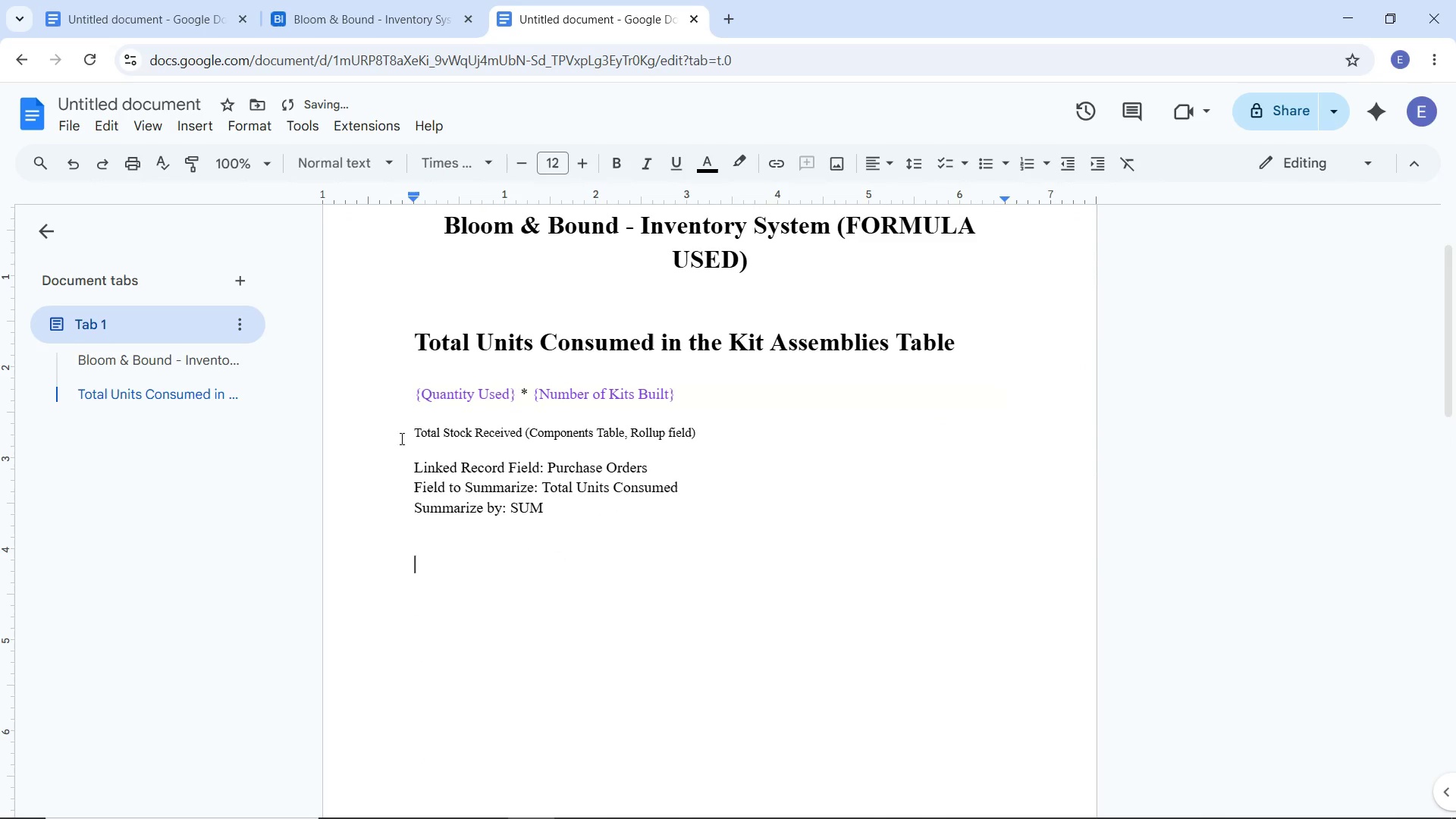 
left_click_drag(start_coordinate=[400, 438], to_coordinate=[701, 432])
 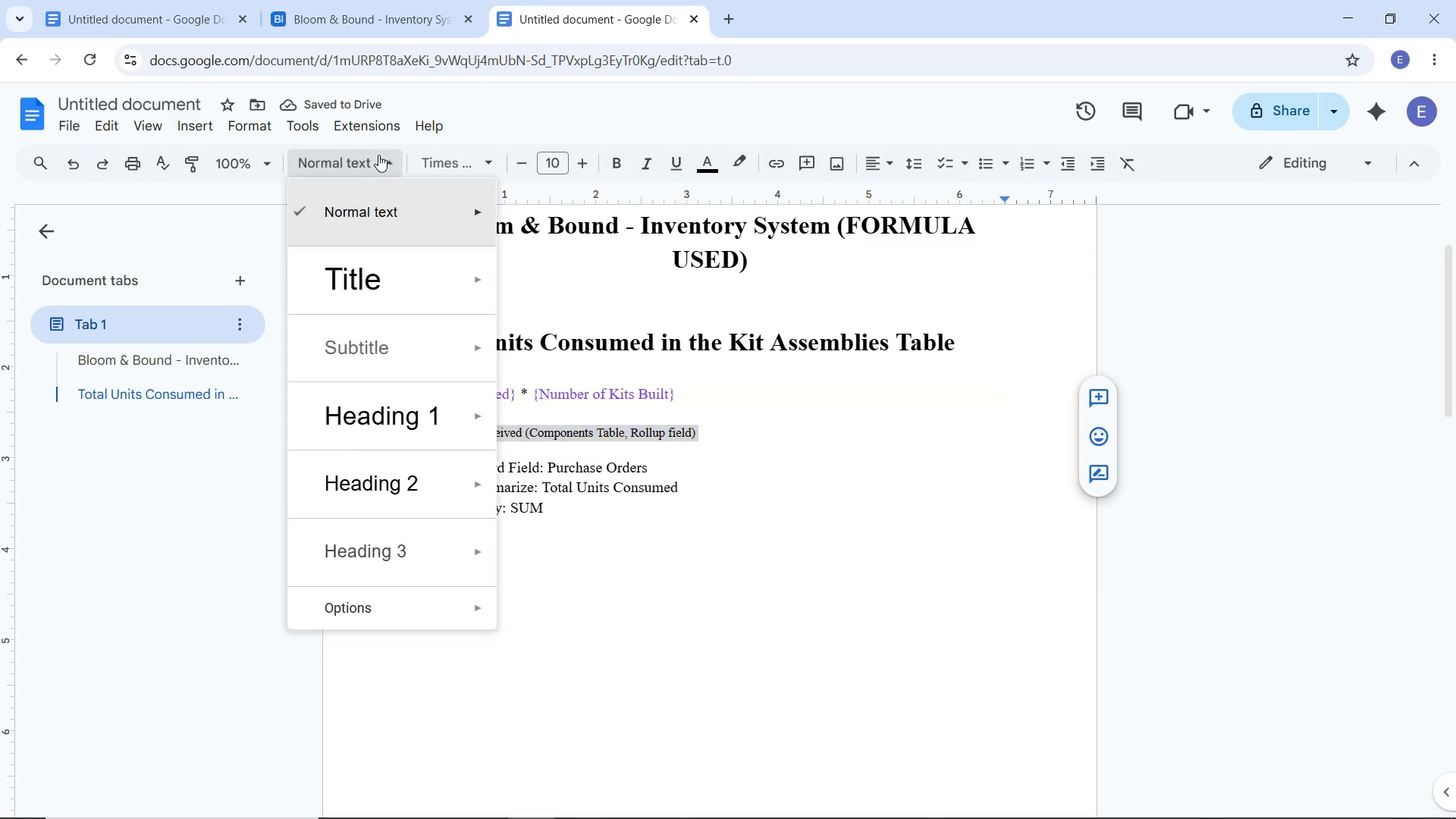 
left_click([378, 155])
 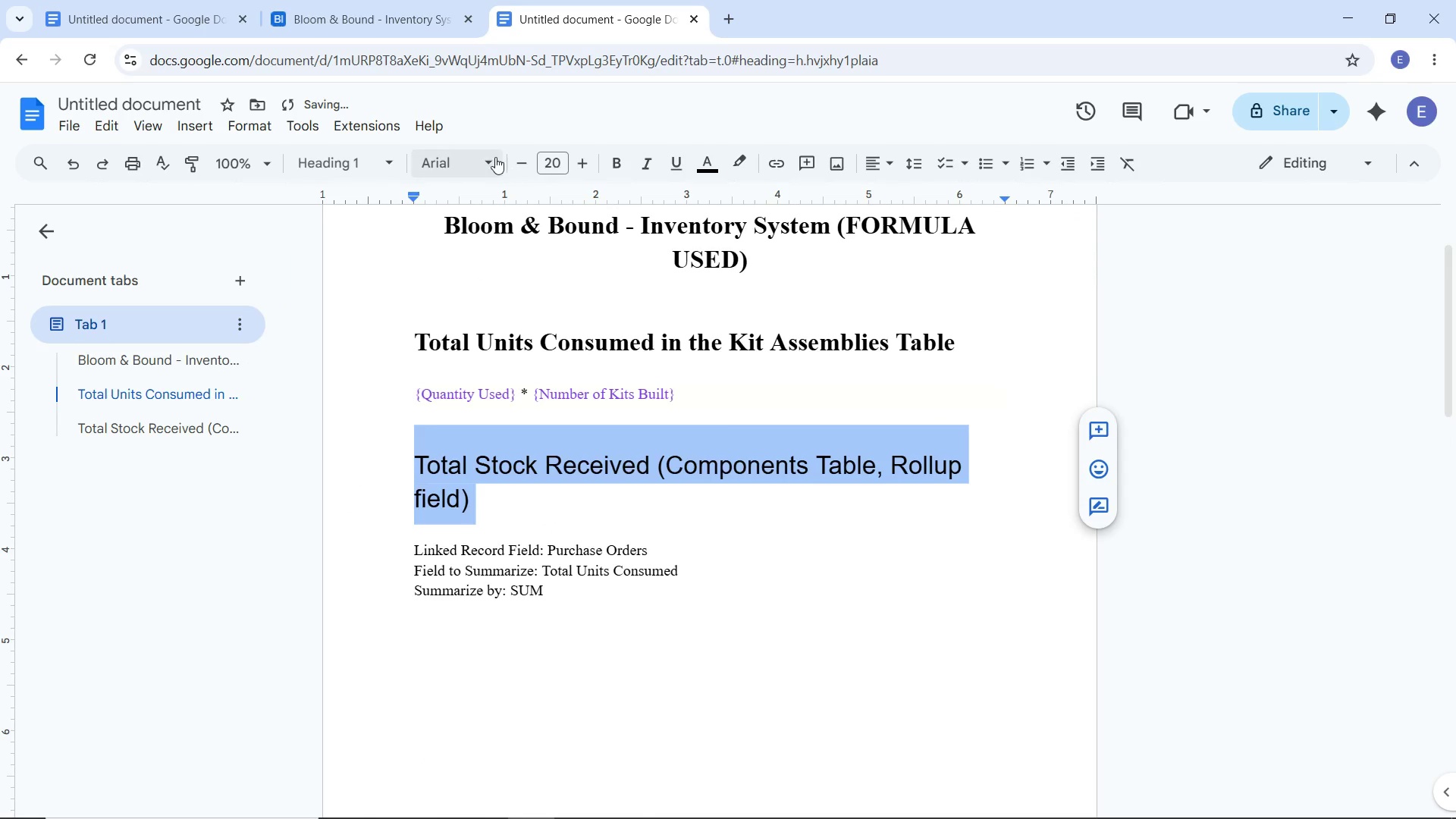 
left_click([491, 157])
 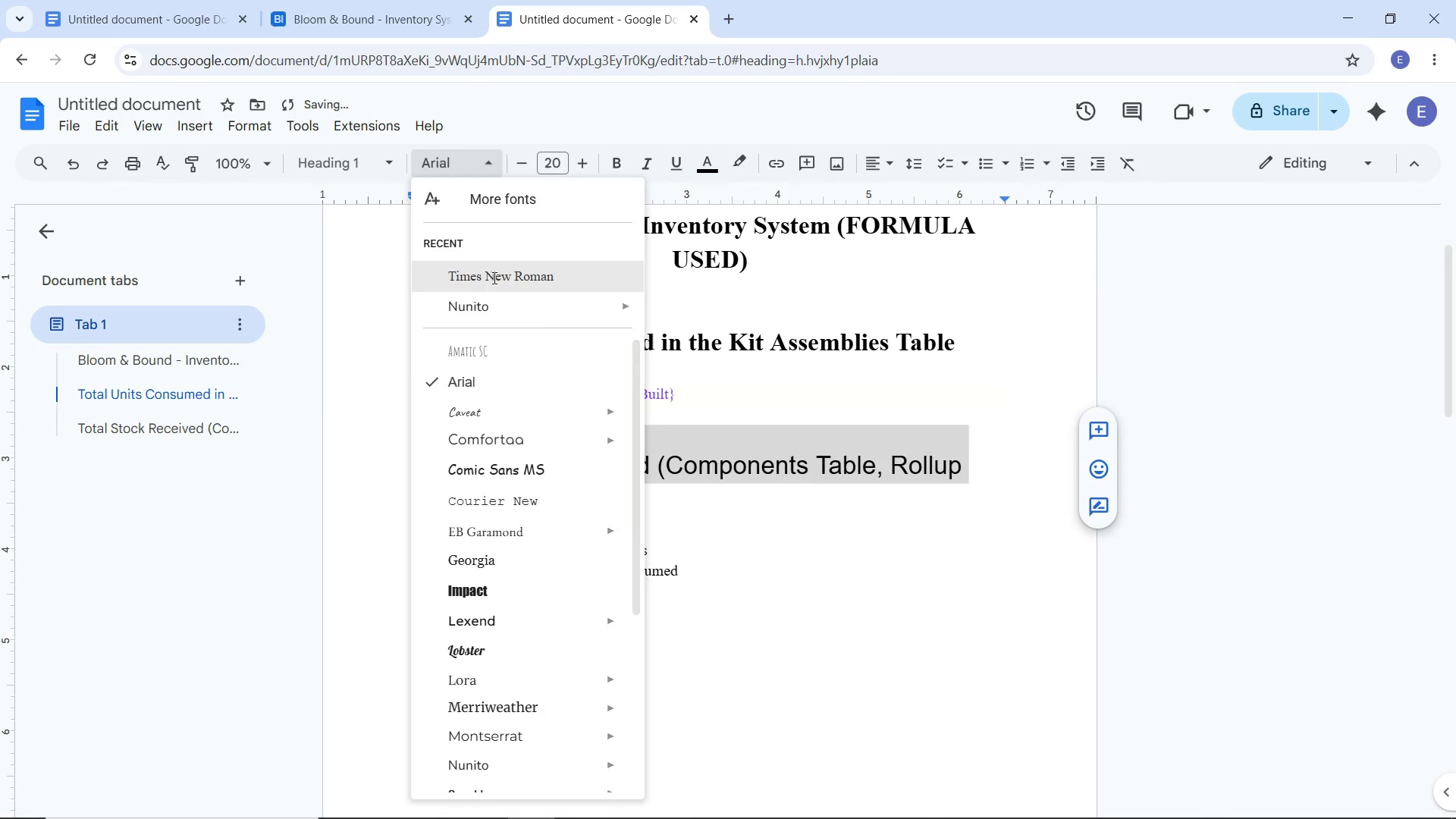 
left_click([488, 287])
 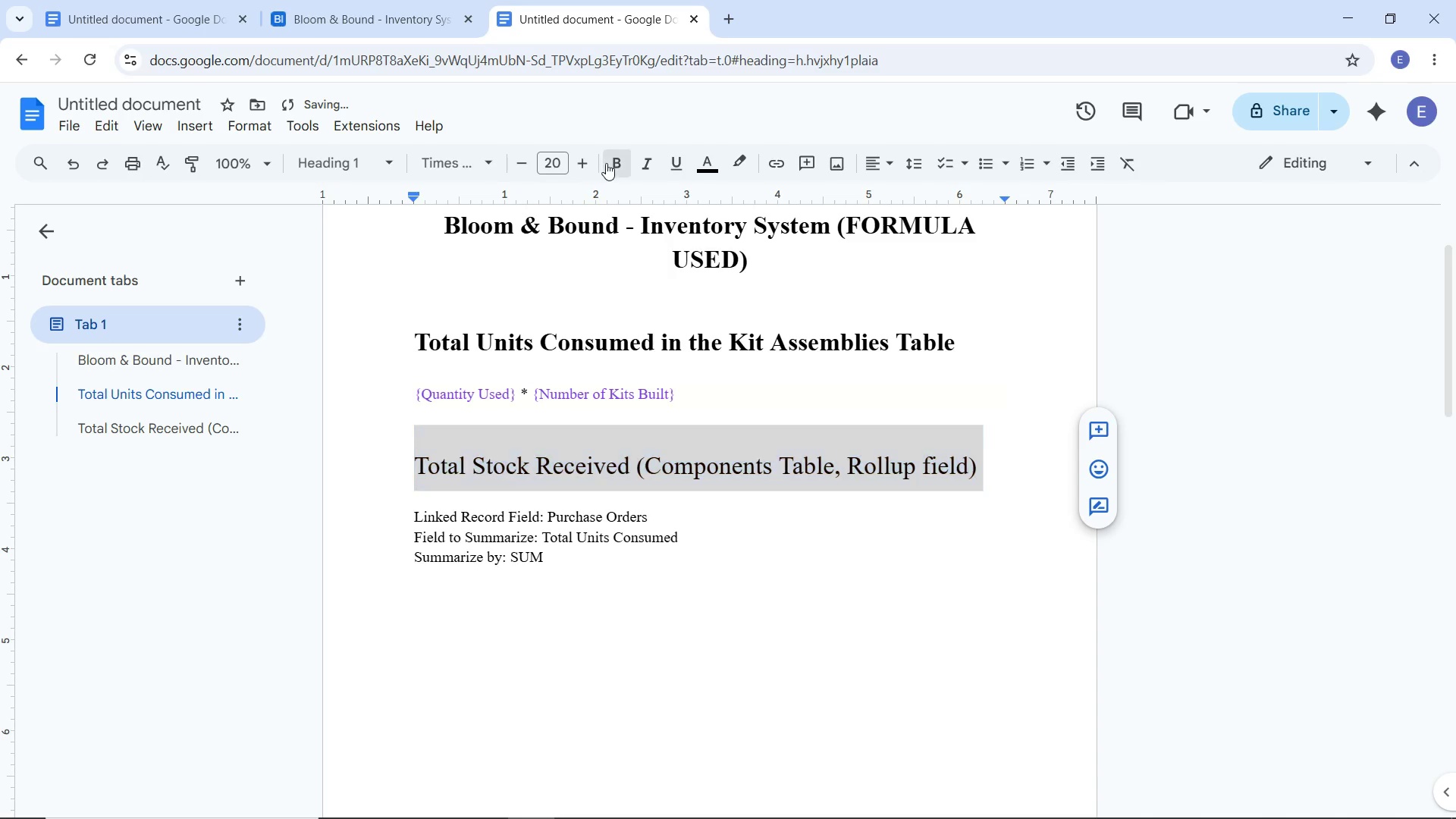 
left_click([606, 163])
 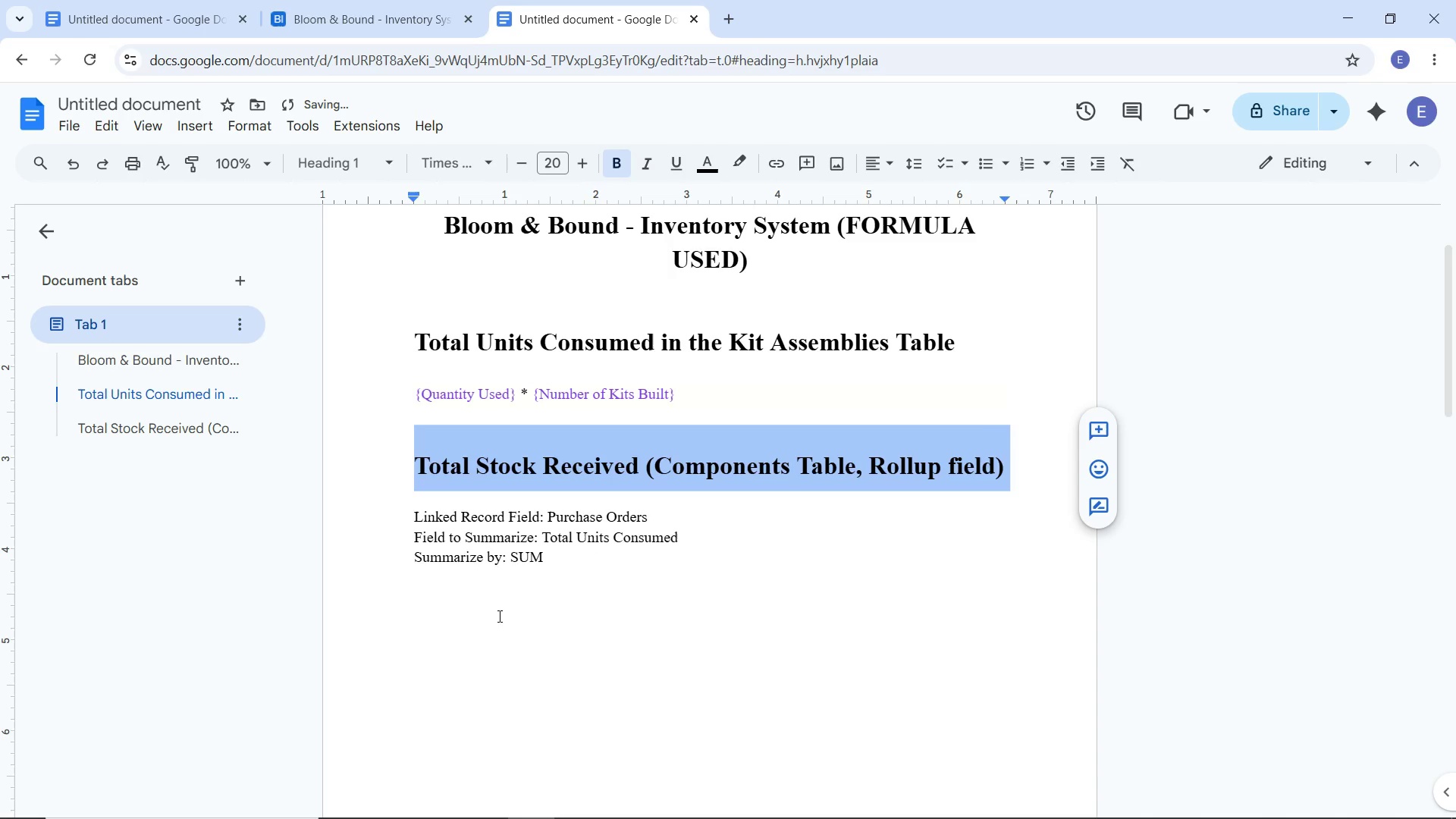 
left_click([486, 611])
 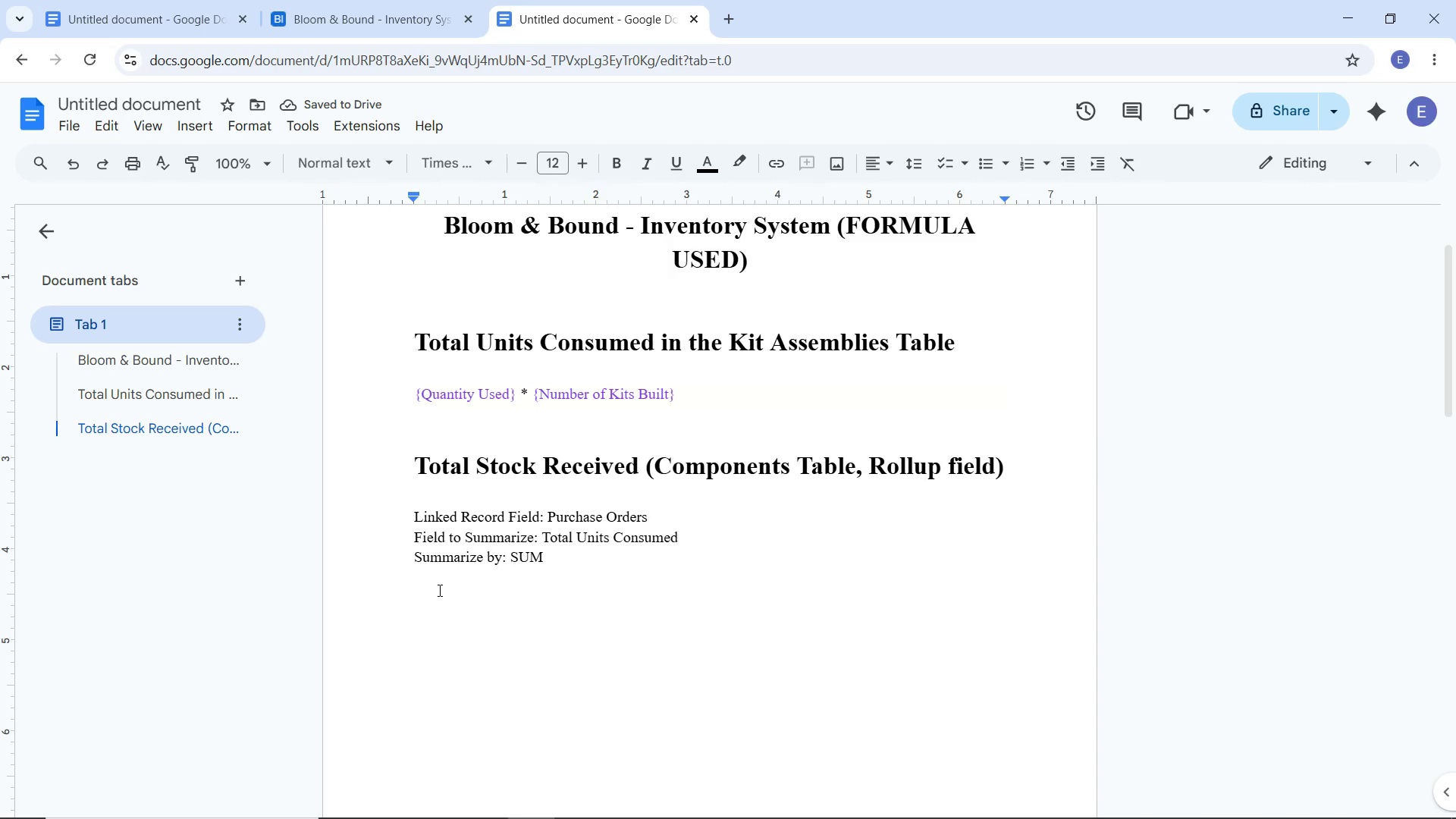 
left_click([438, 590])
 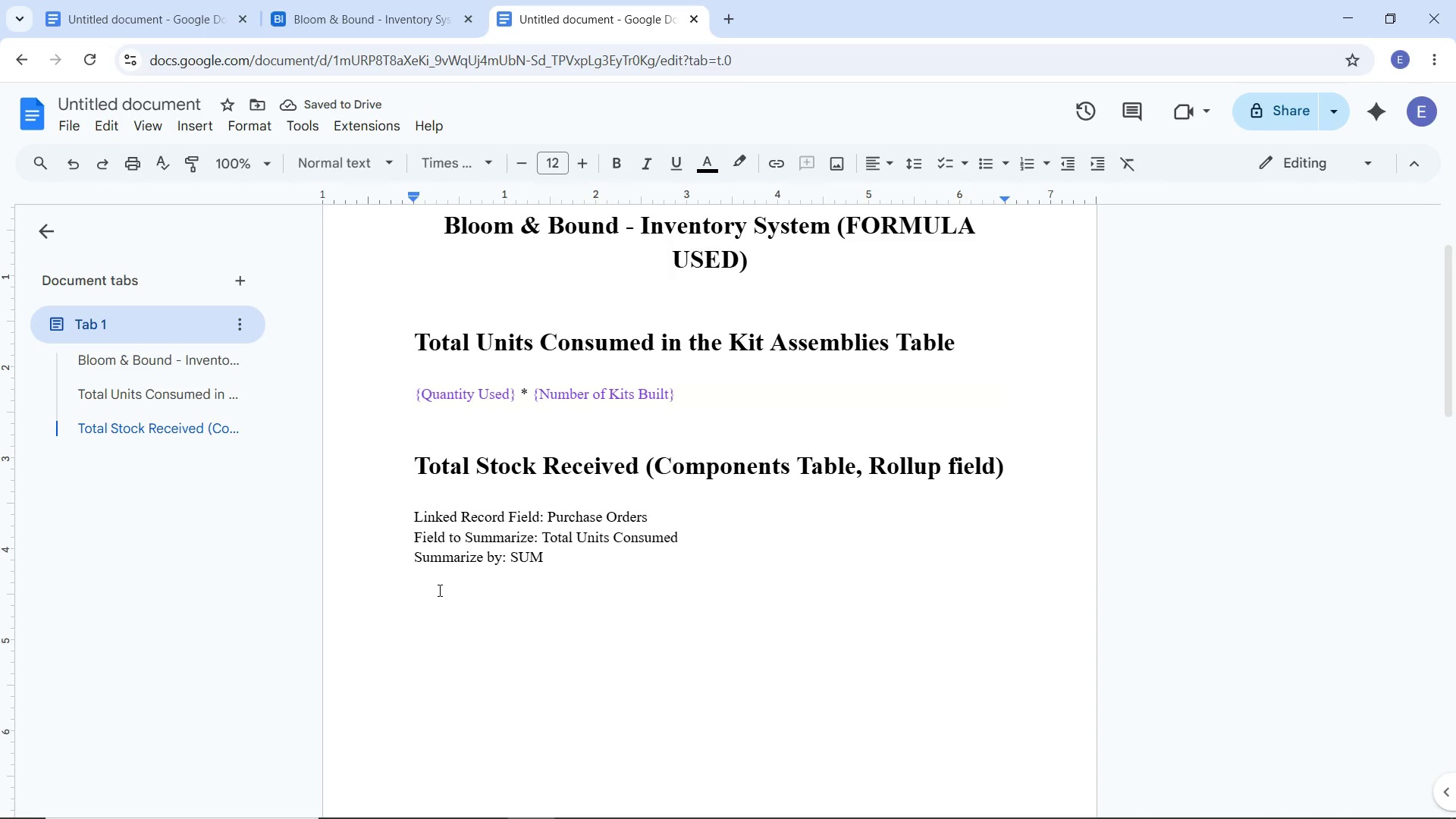 
type(Total Units Used )
 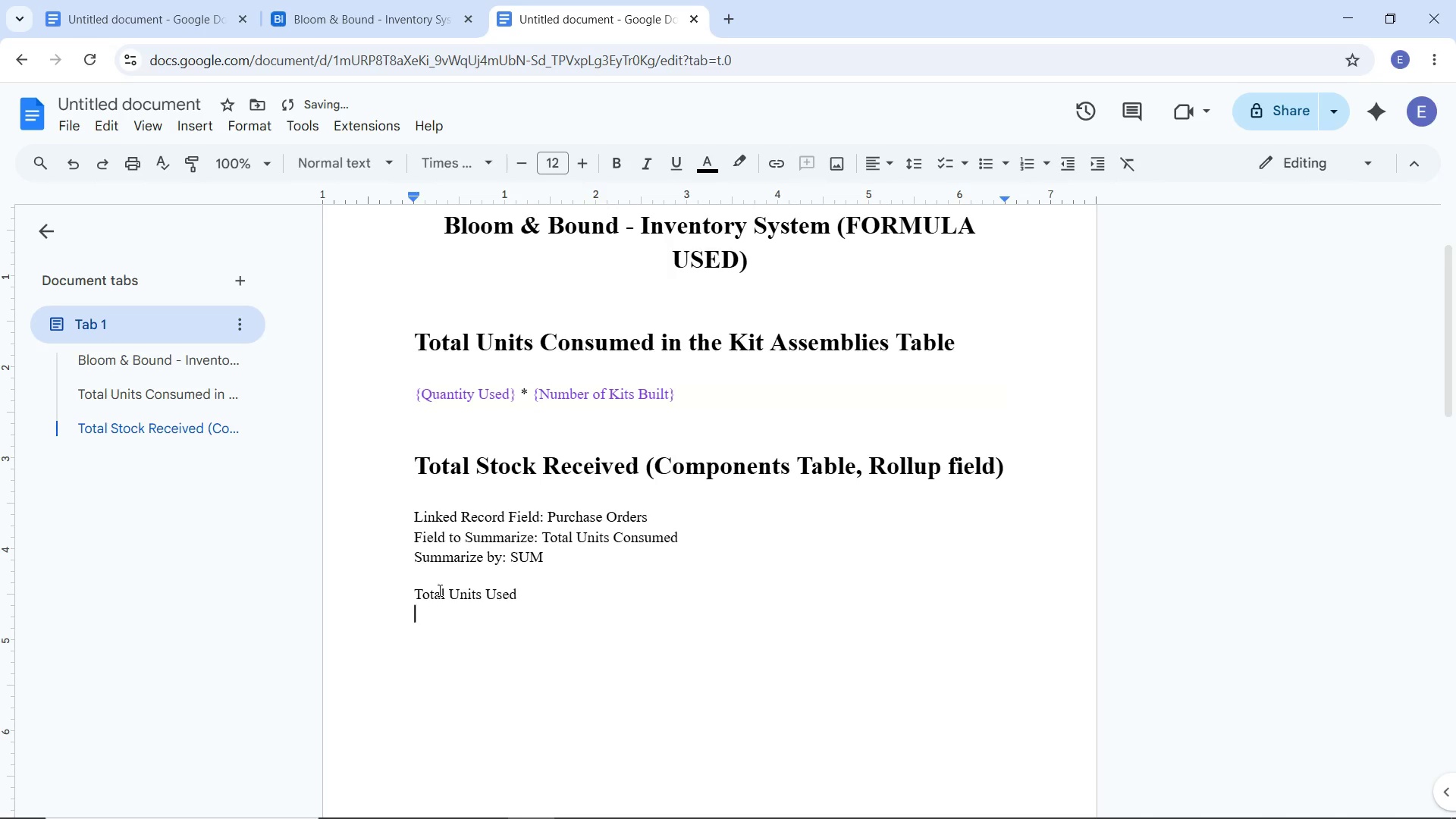 
 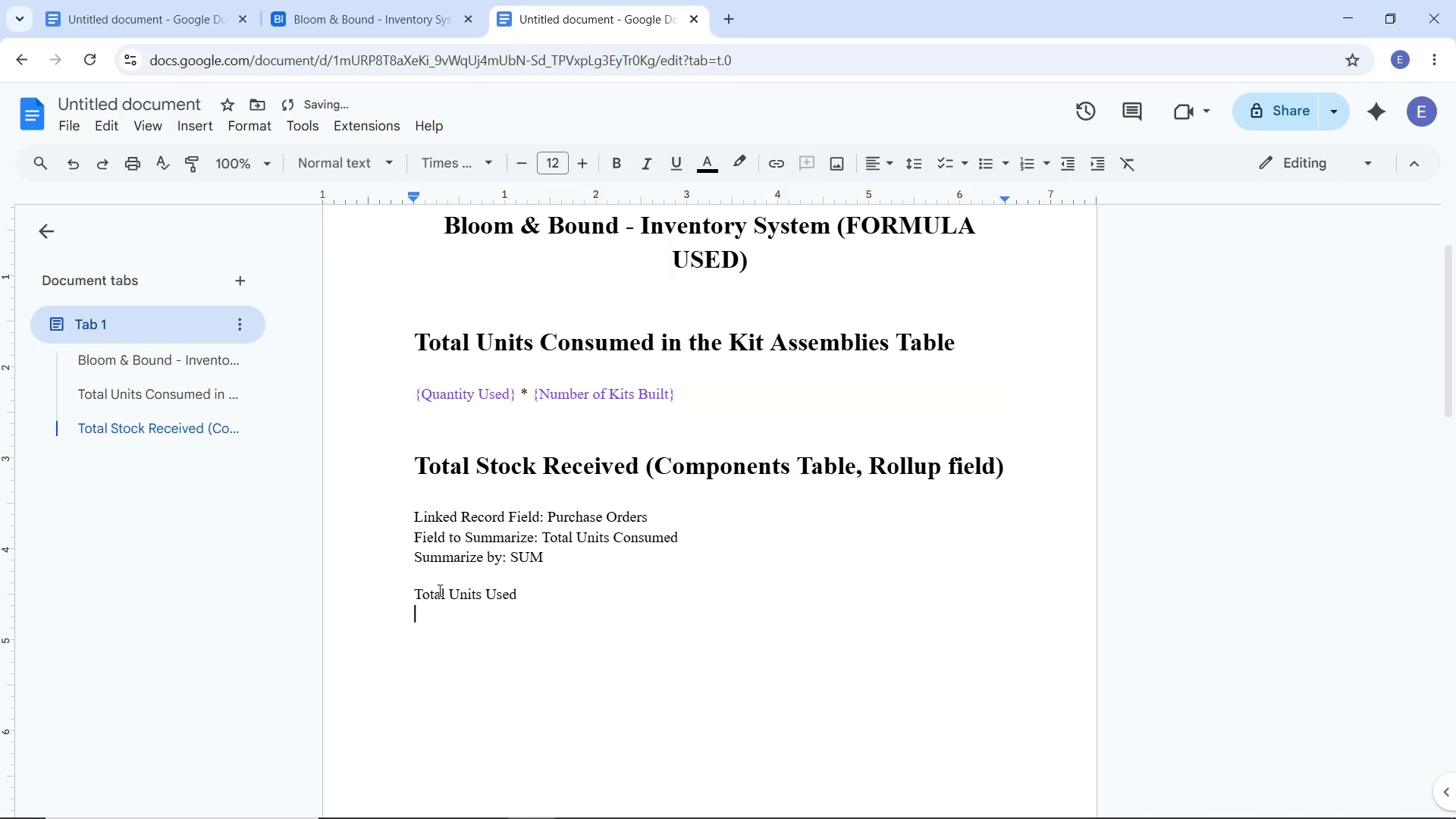 
key(Enter)
 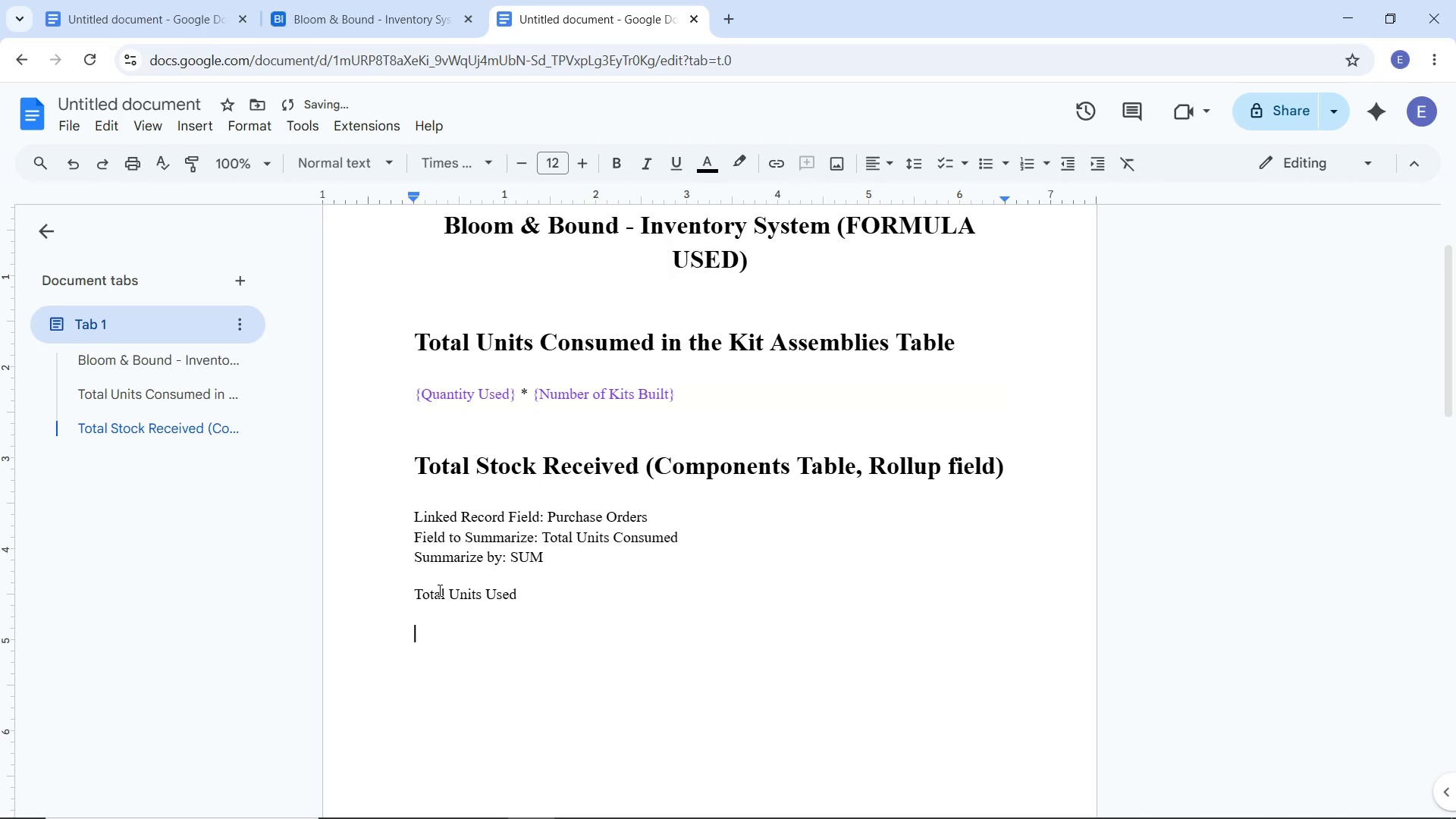 
key(Enter)
 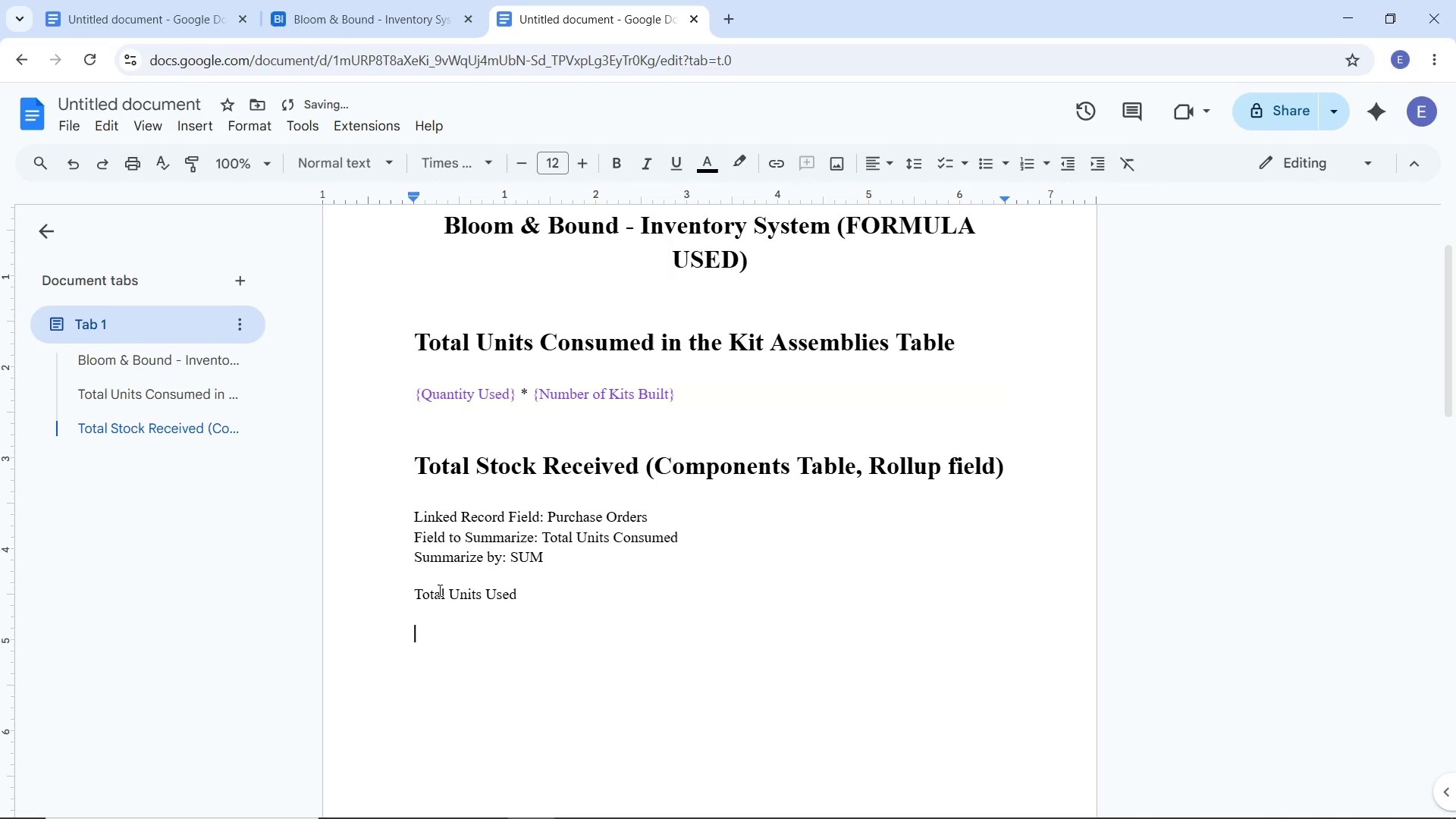 
key(Backspace)
 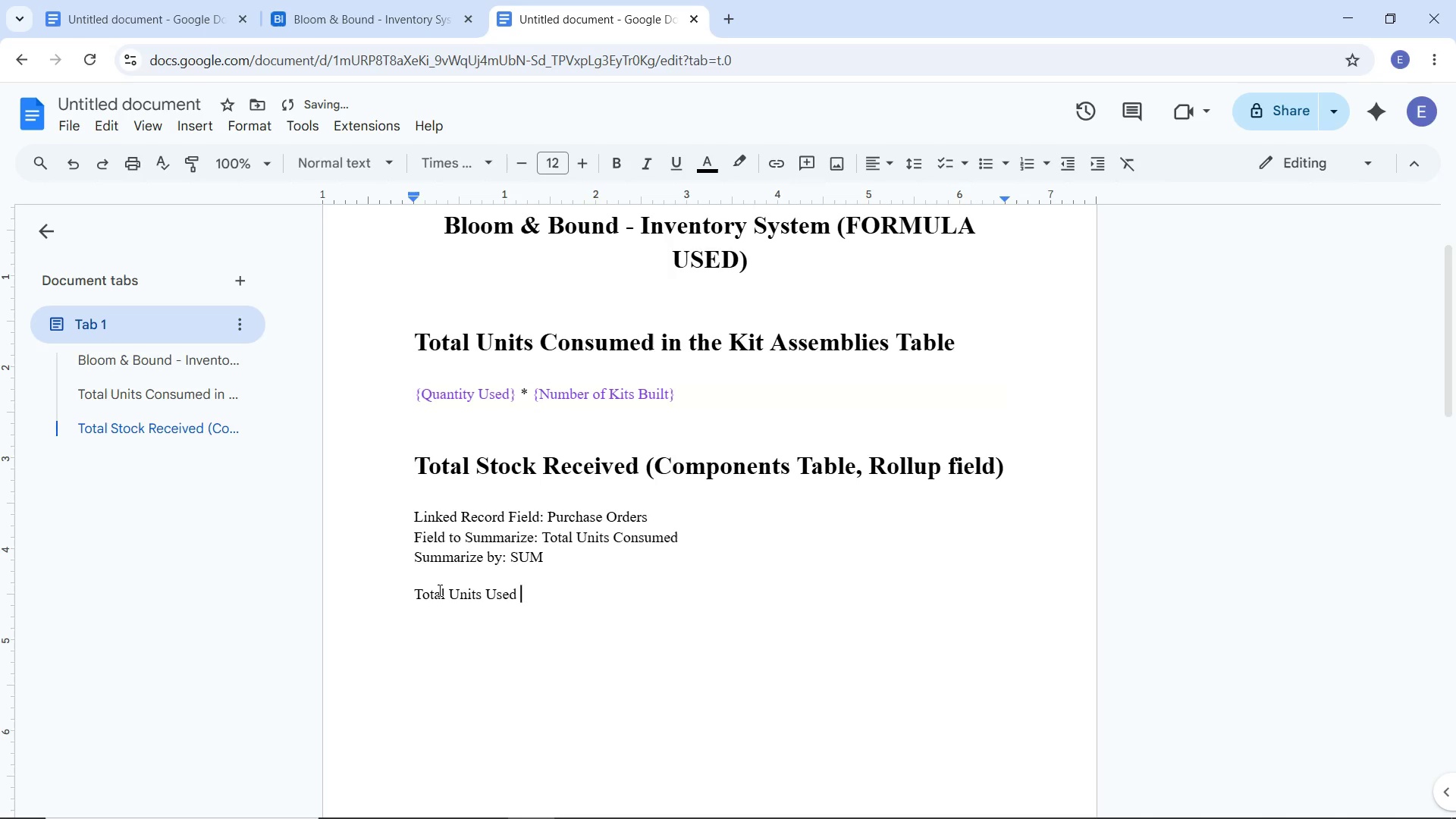 
key(Backspace)
 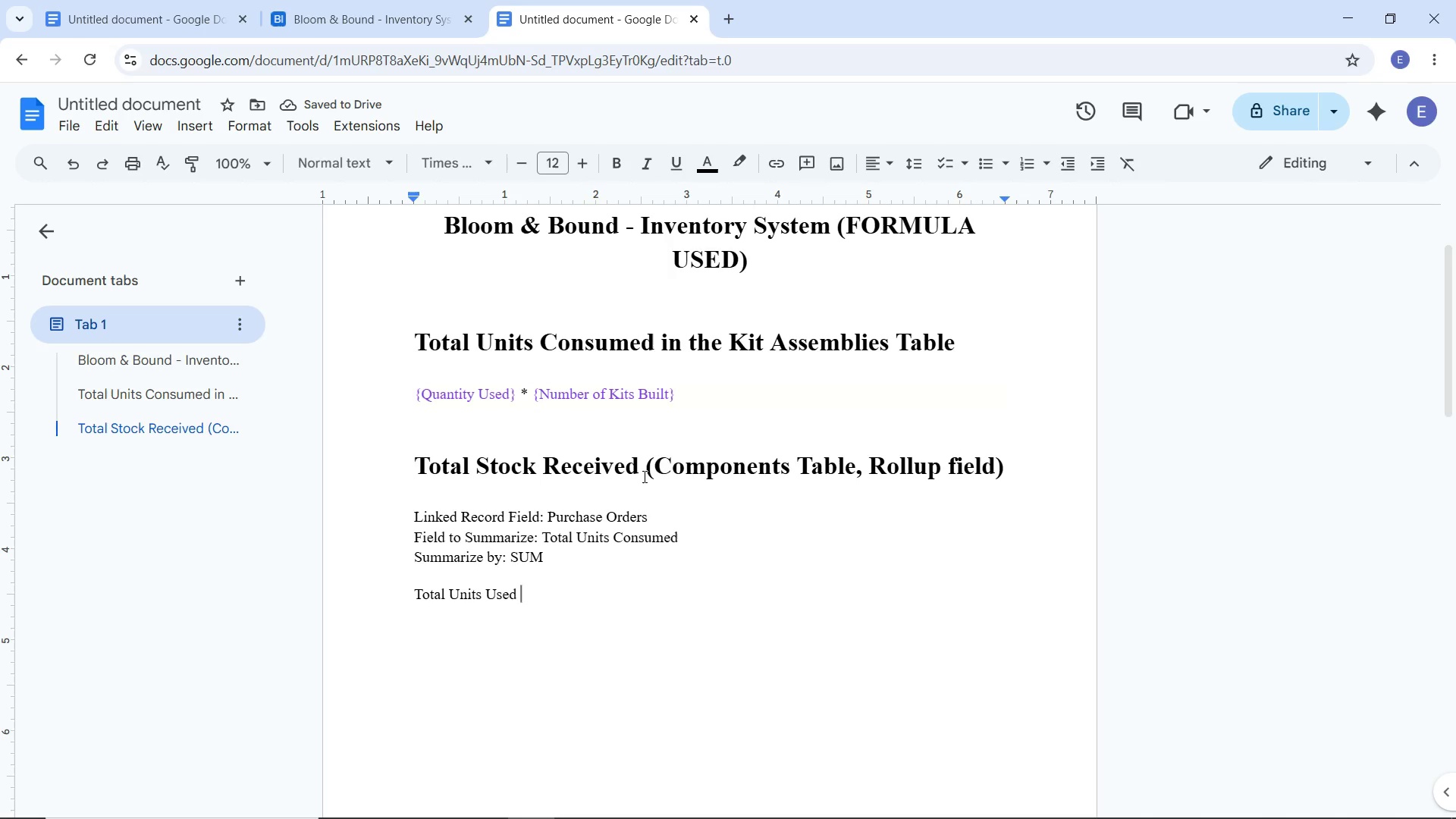 
left_click_drag(start_coordinate=[645, 473], to_coordinate=[1003, 474])
 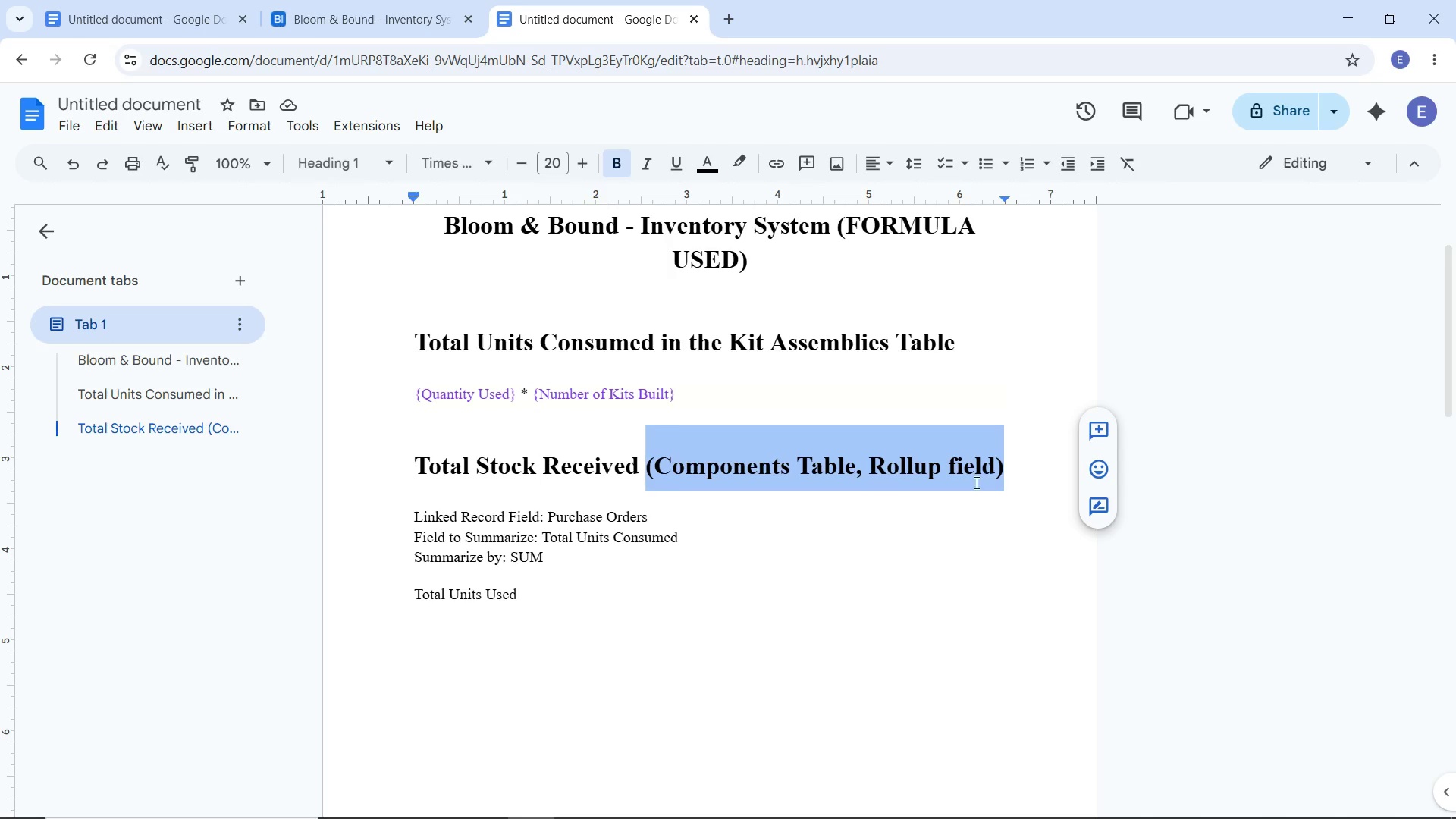 
key(Control+C)
 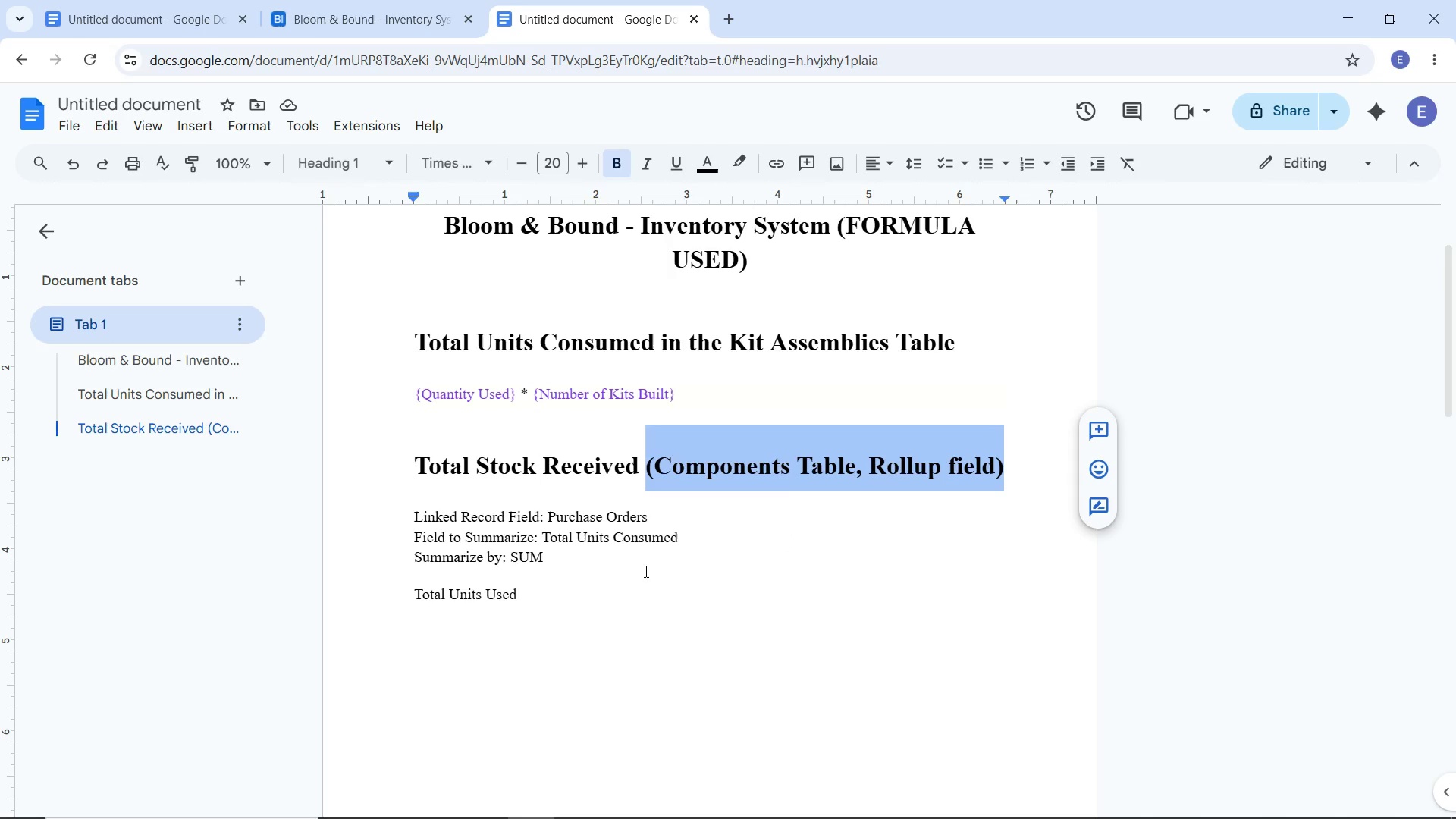 
key(Control+C)
 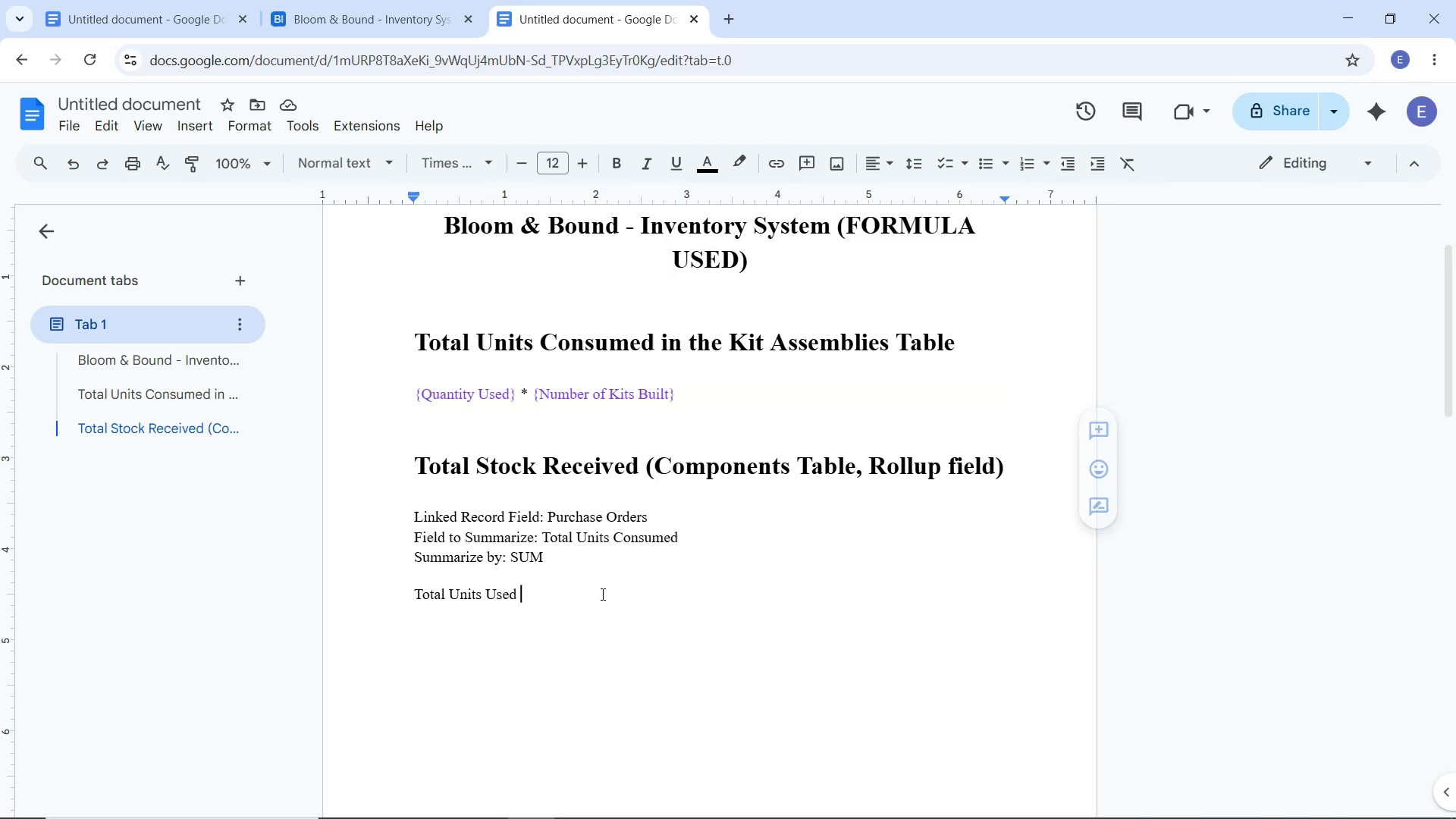 
left_click([601, 594])
 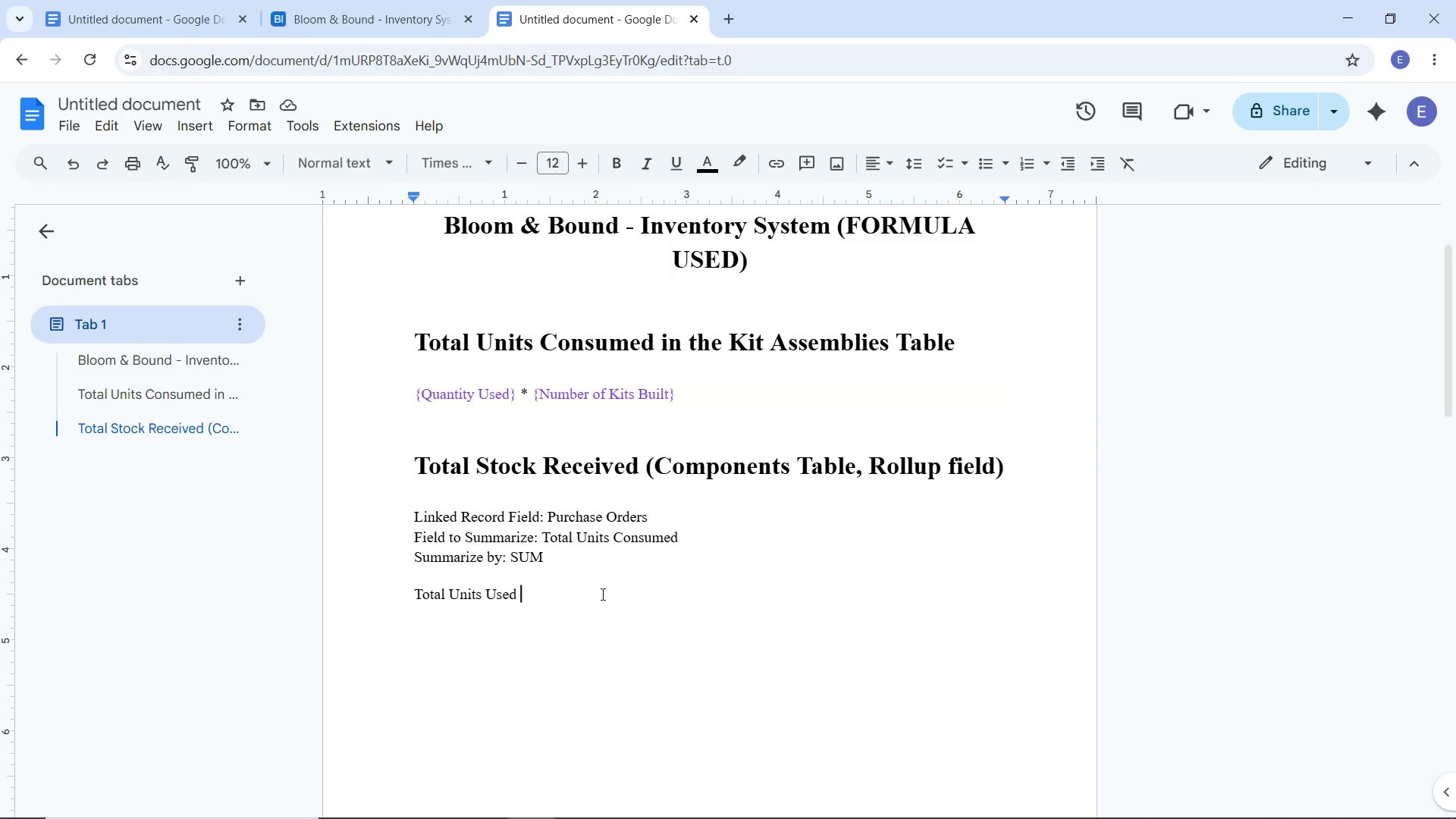 
key(Control+Shift+V)
 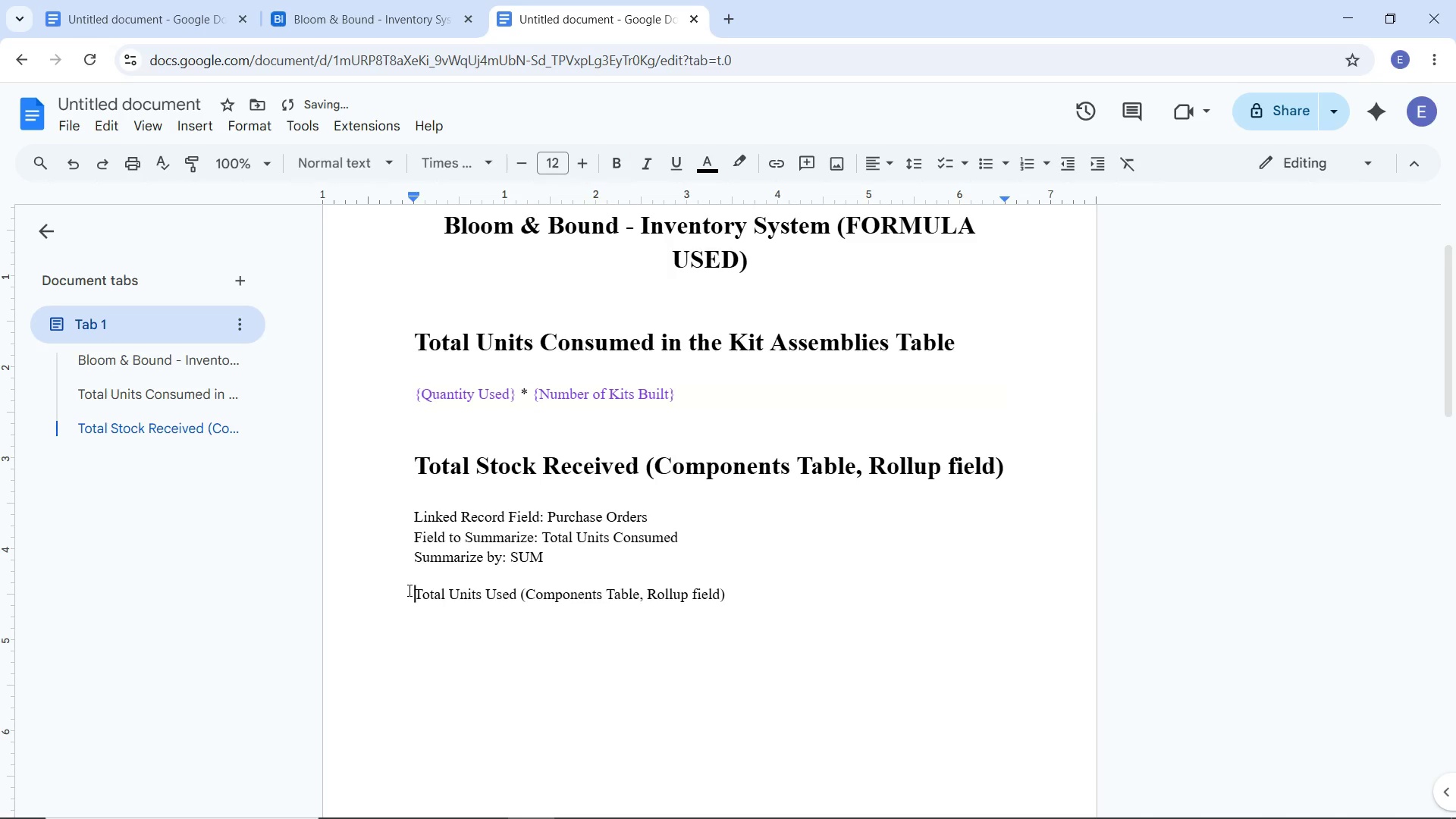 
left_click_drag(start_coordinate=[408, 590], to_coordinate=[726, 587])
 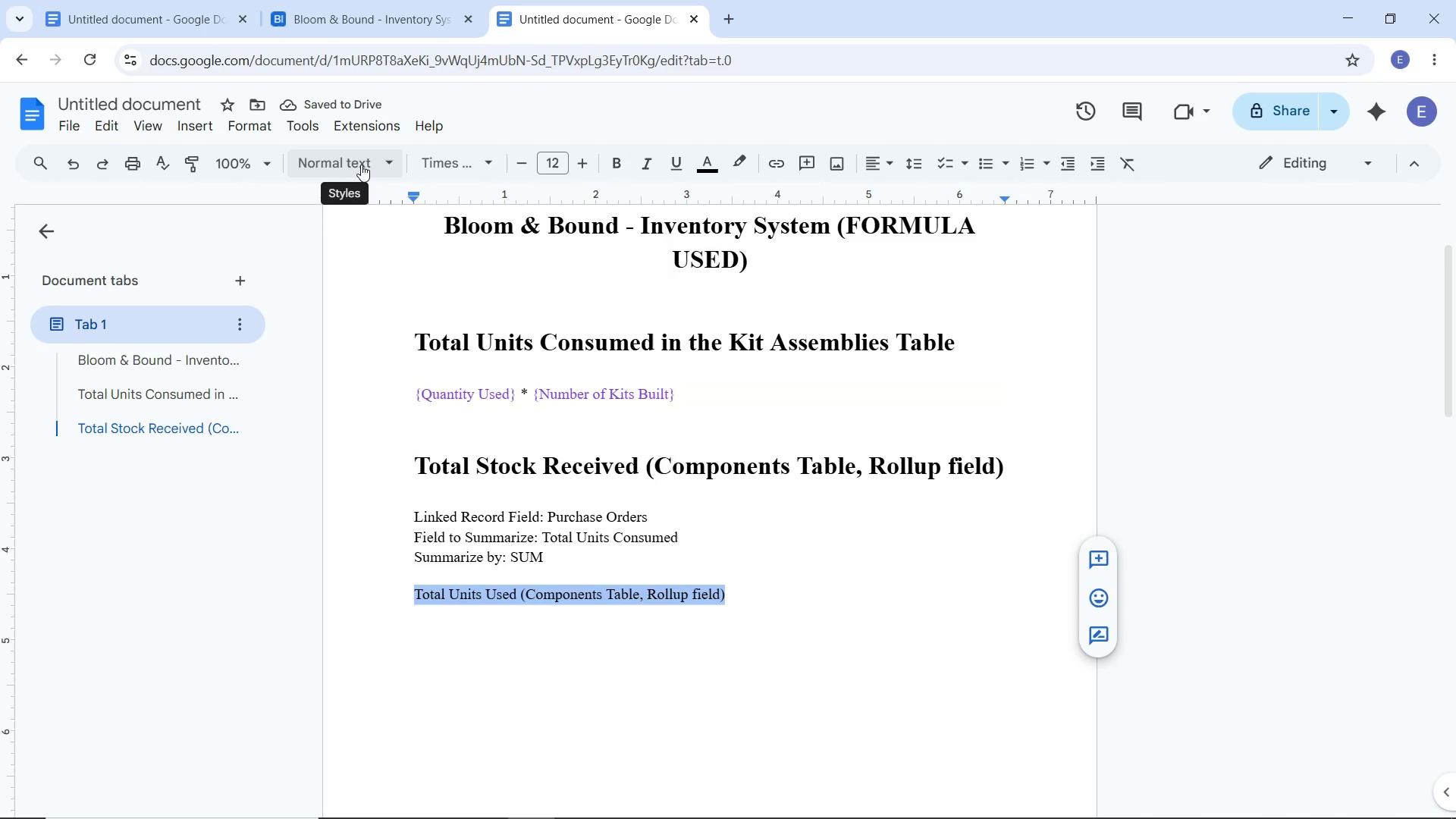 
left_click([361, 165])
 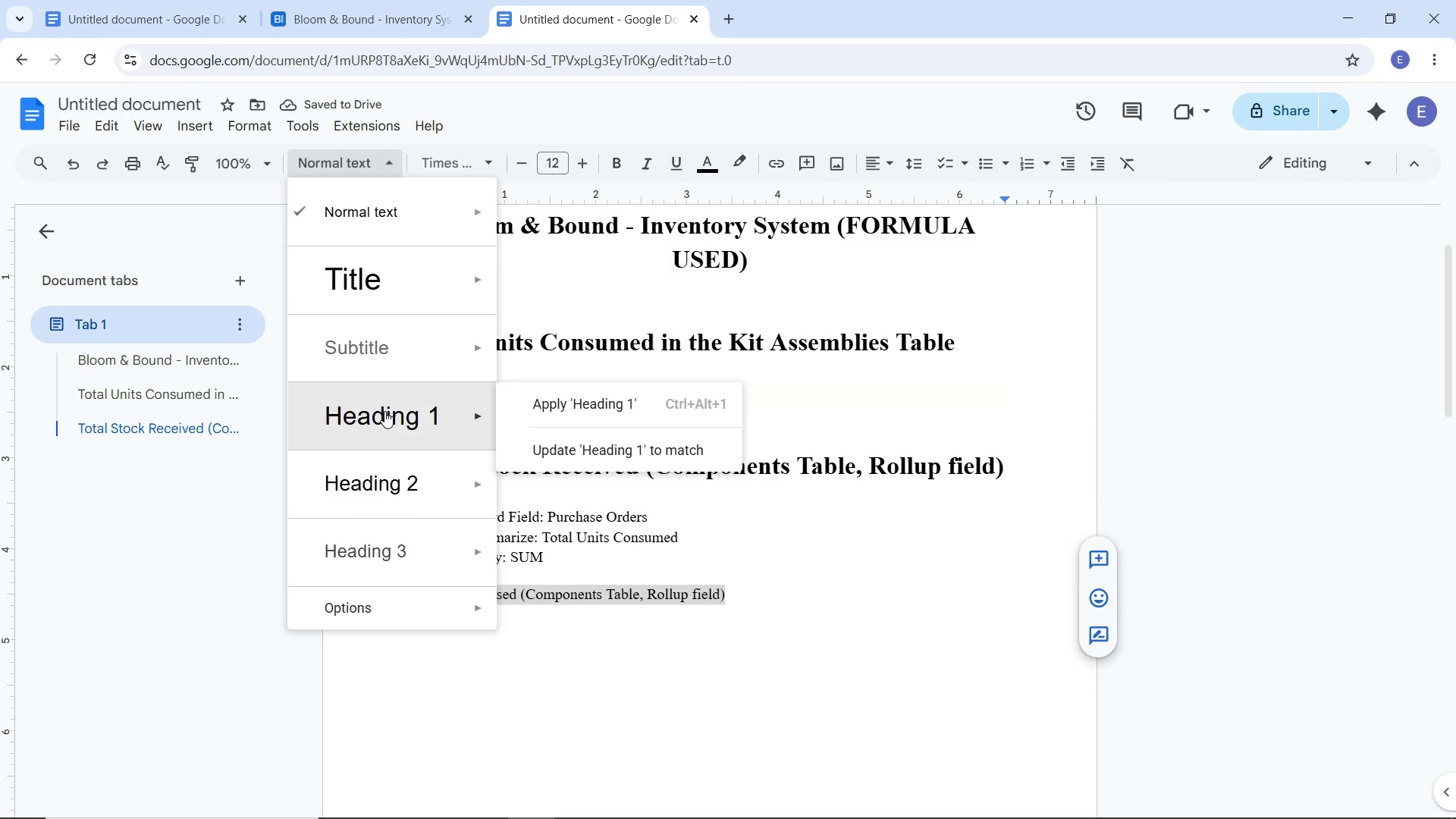 
left_click([384, 411])
 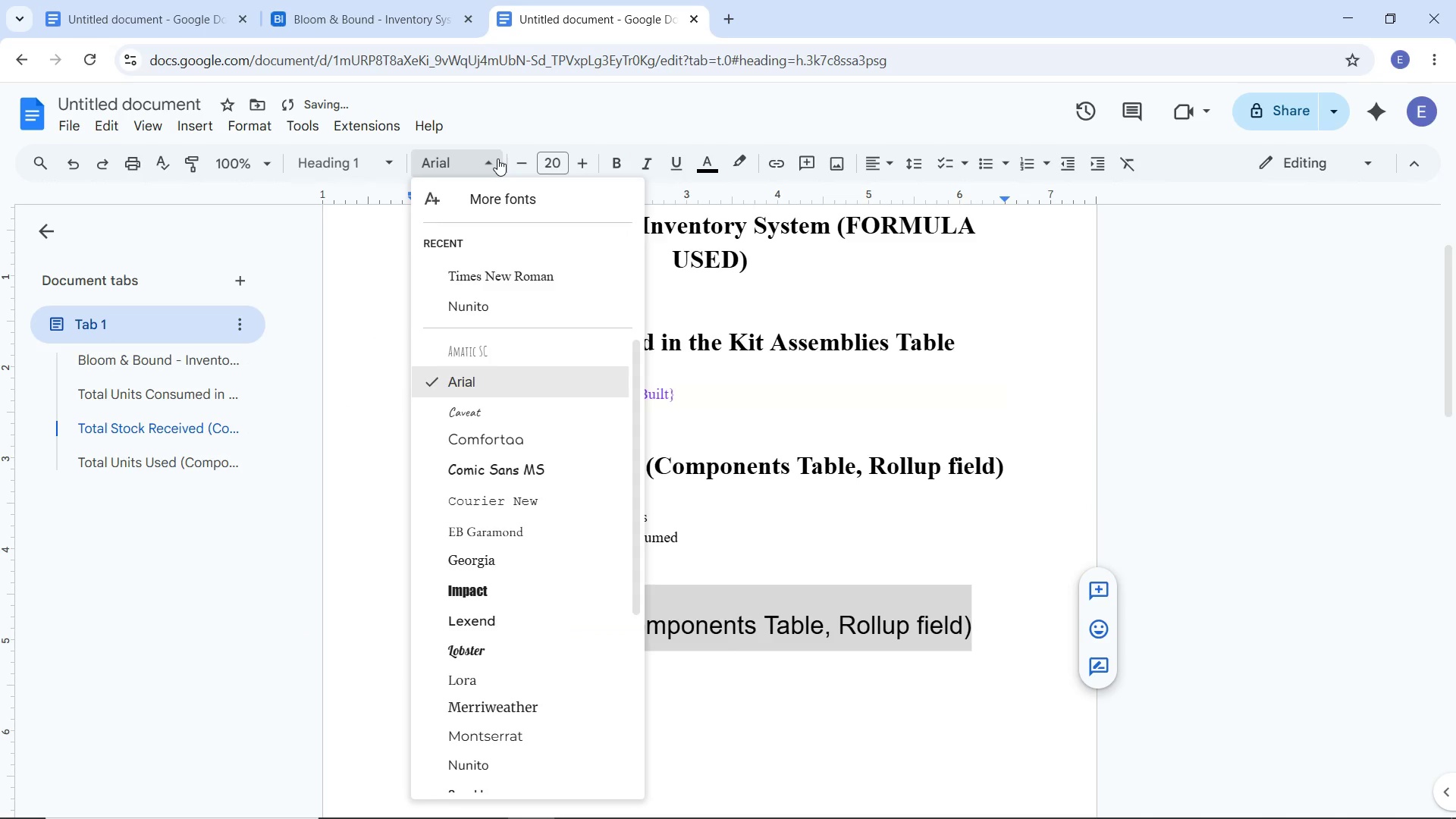 
left_click([497, 158])
 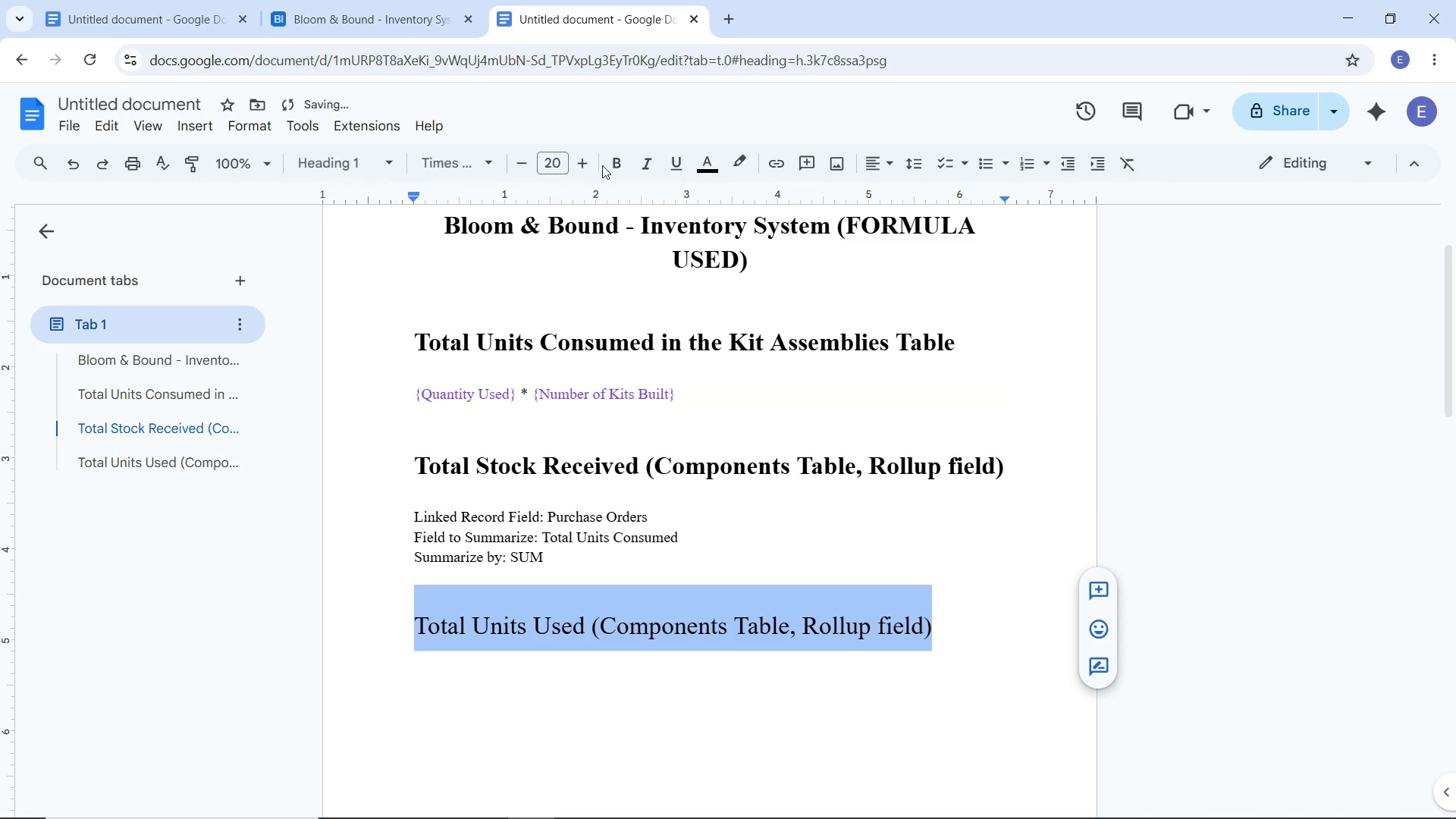 
left_click([604, 165])
 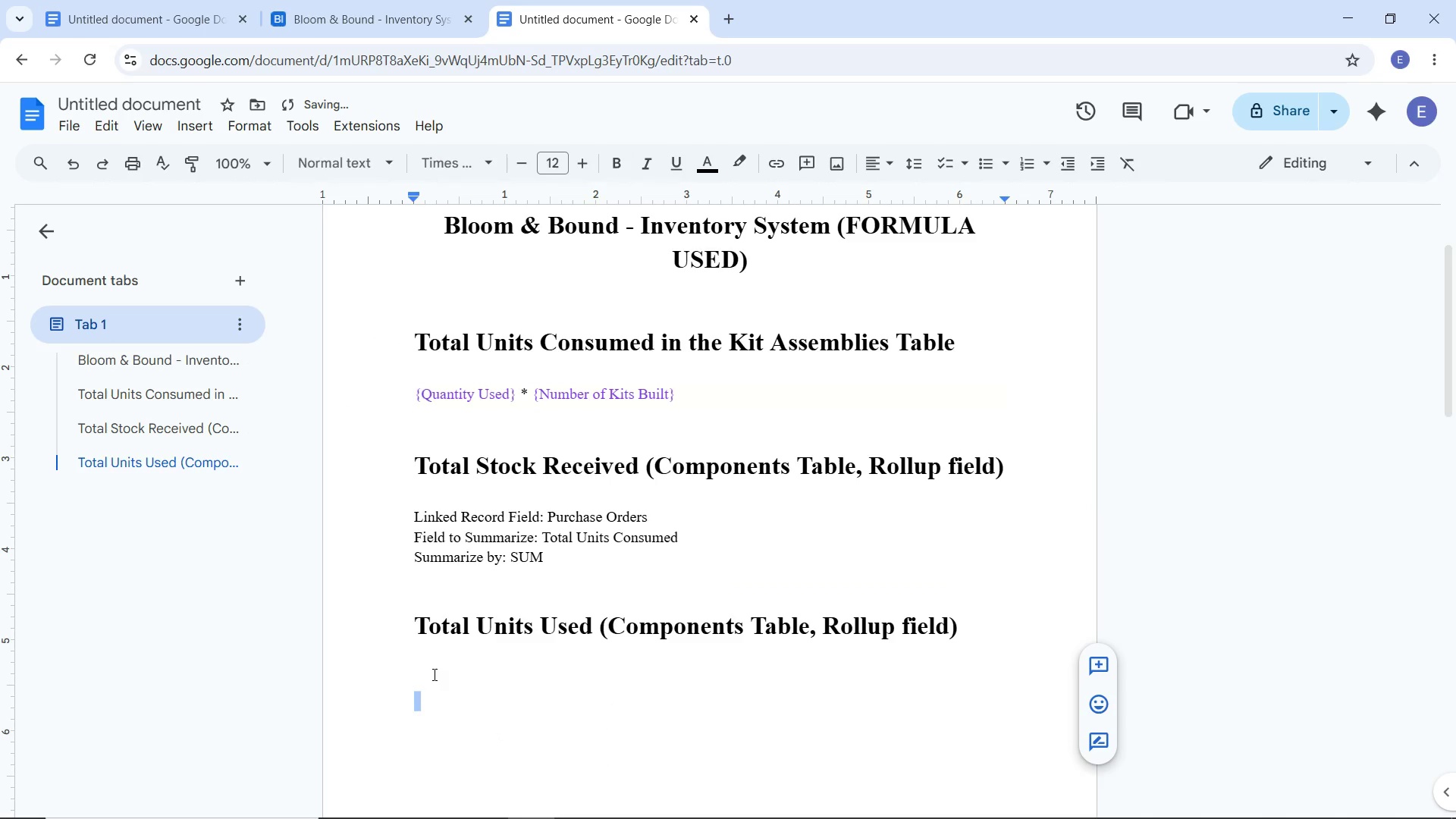 
left_click([433, 674])
 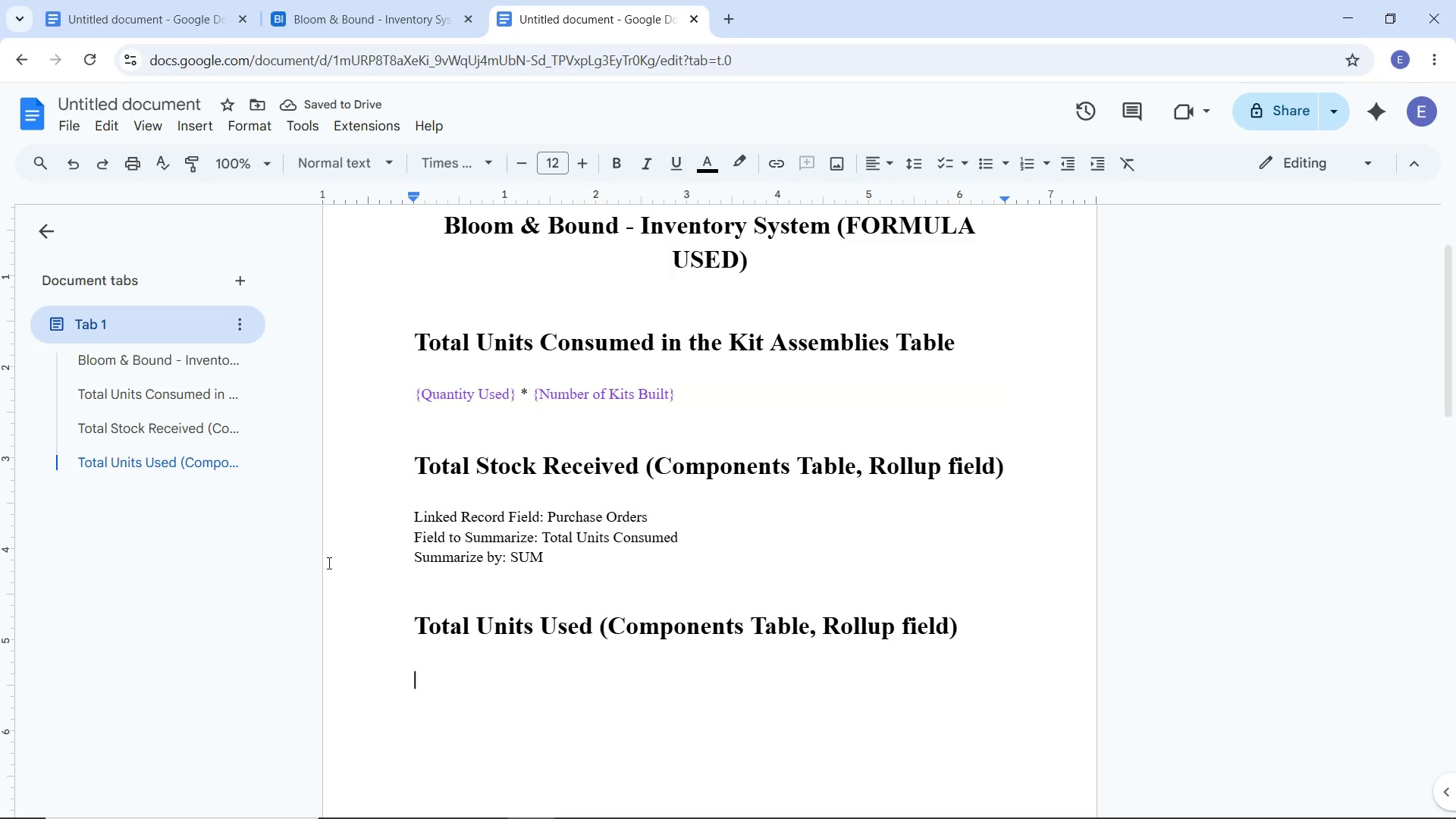 
left_click_drag(start_coordinate=[411, 517], to_coordinate=[547, 561])
 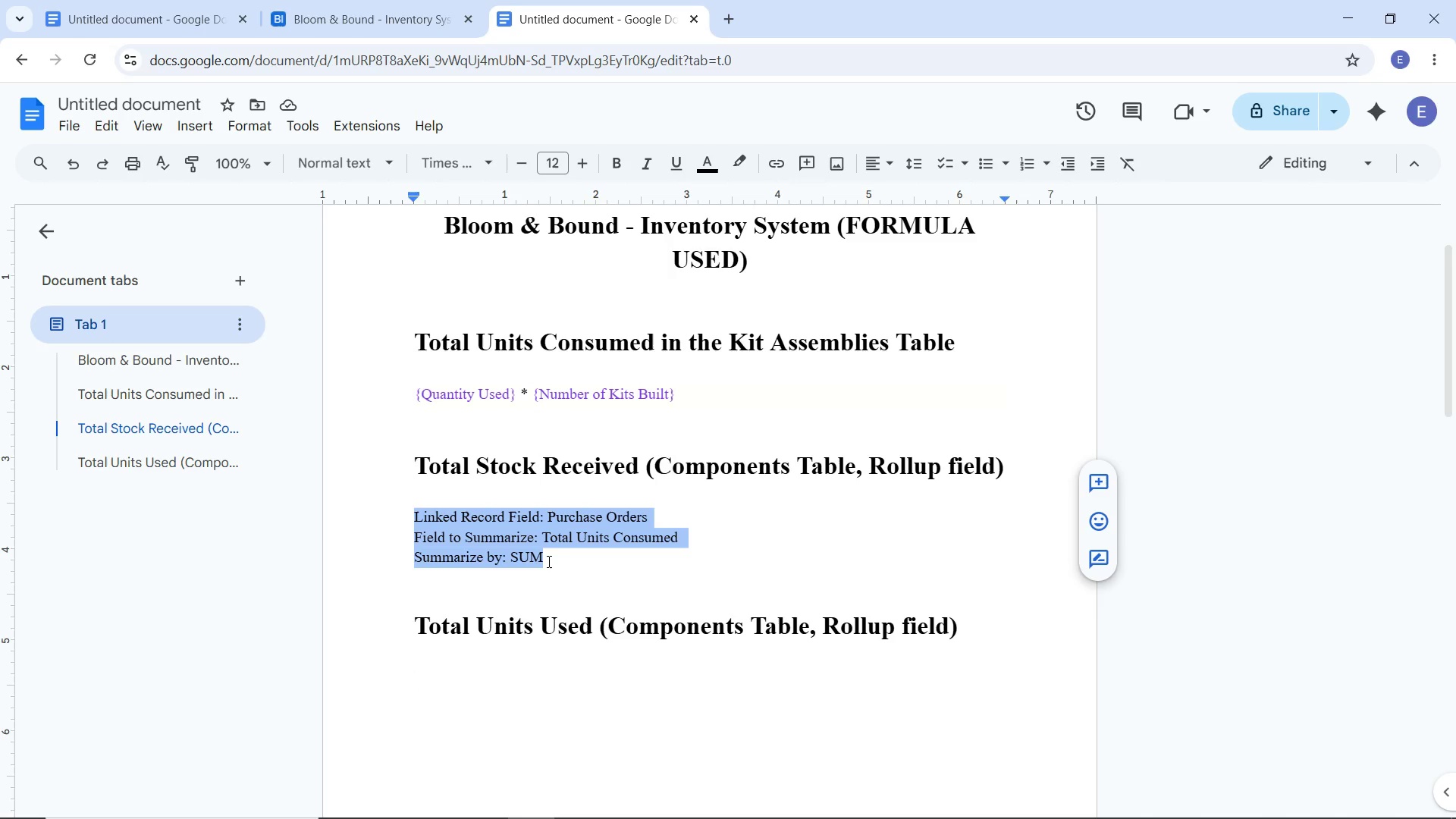 
key(Control+C)
 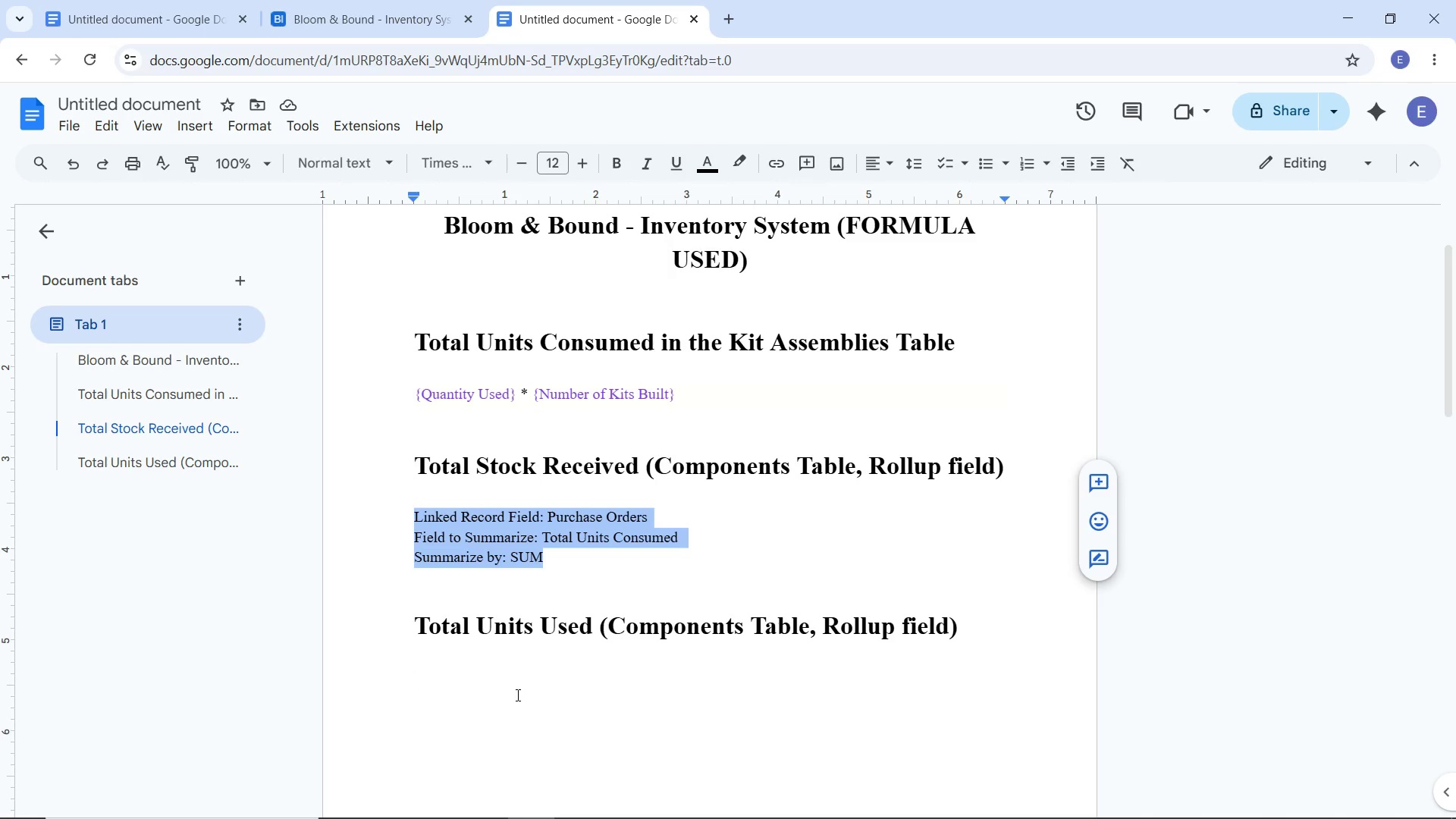 
key(Control+C)
 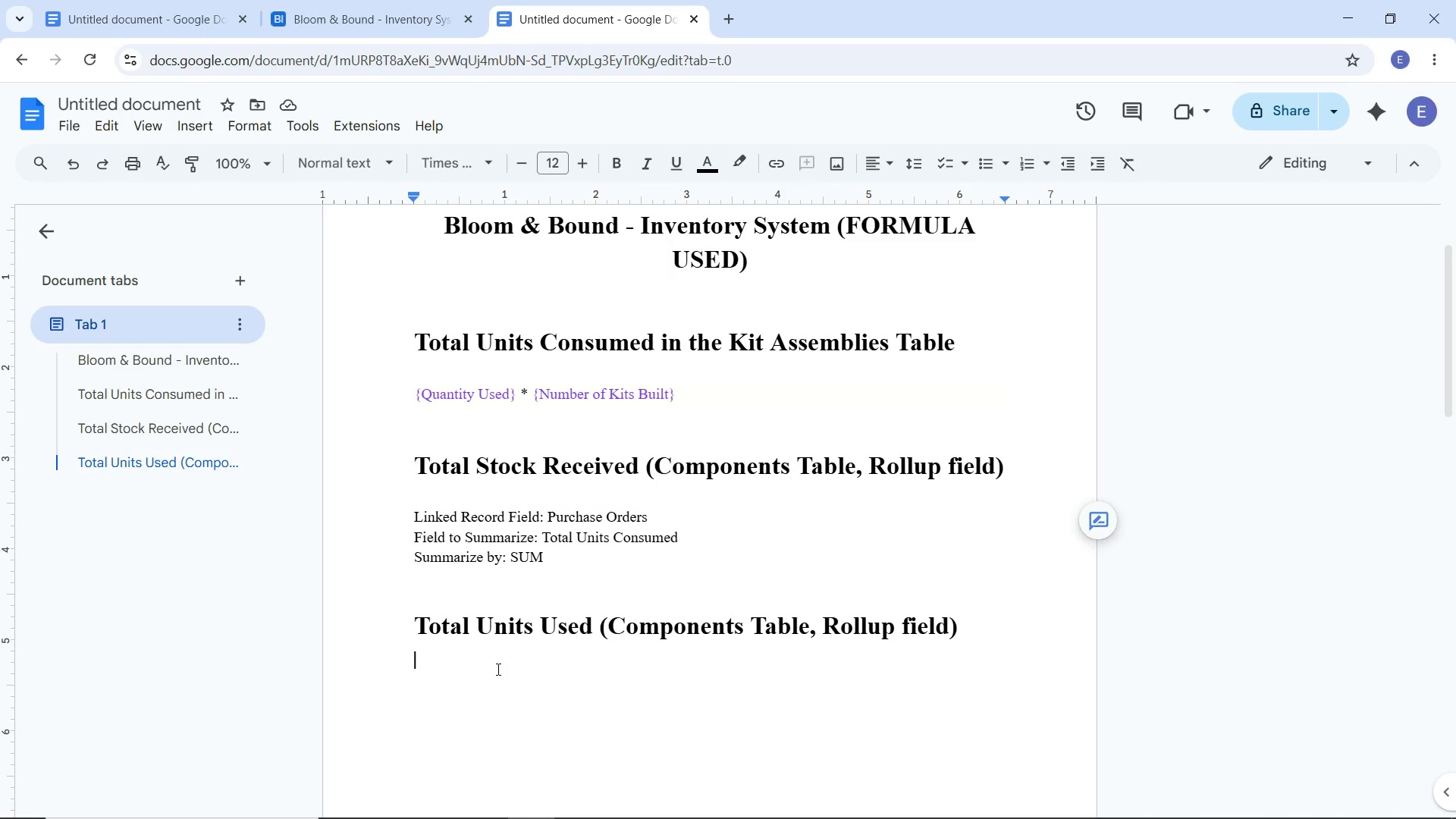 
left_click([497, 669])
 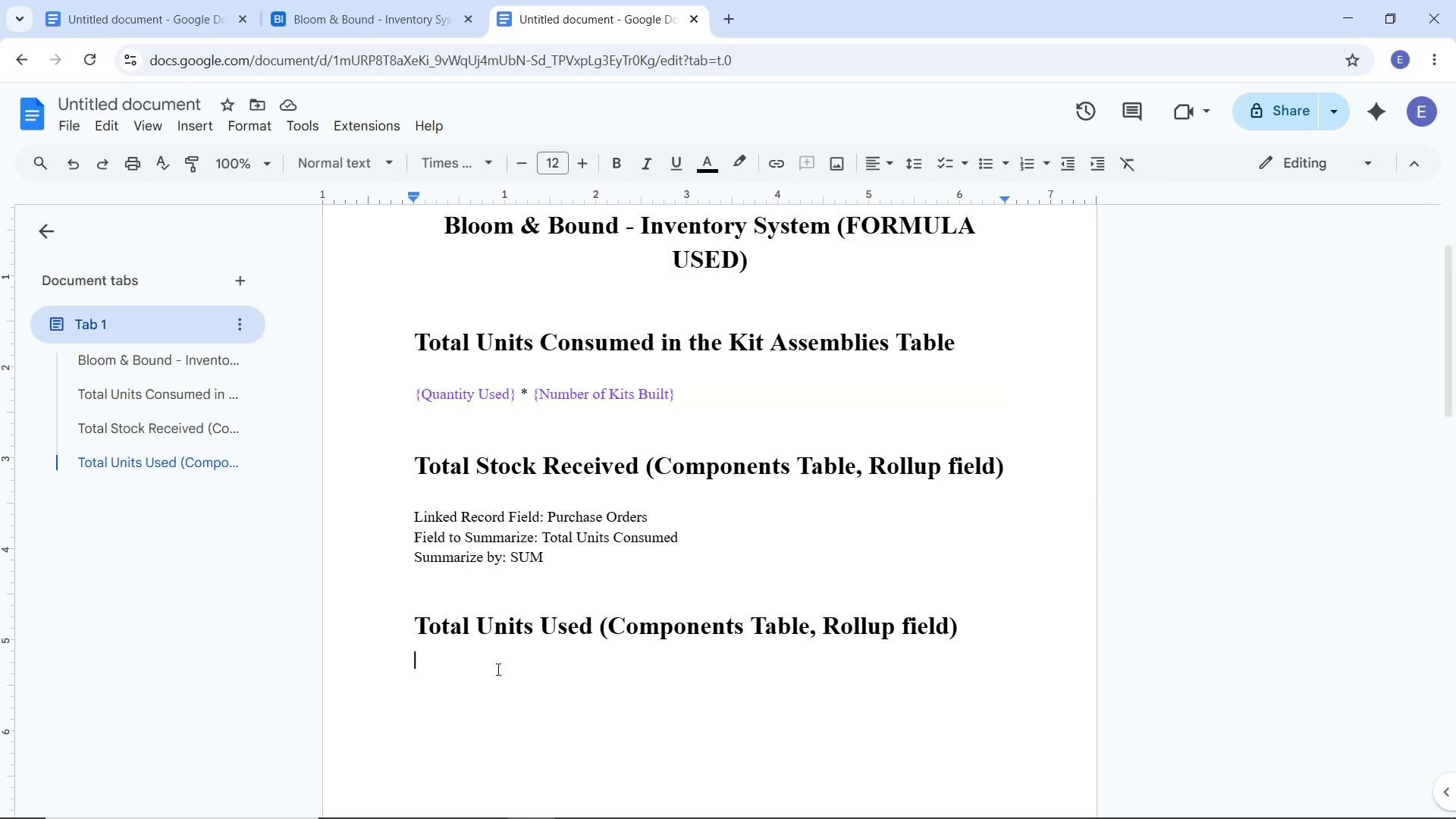 
key(Control+V)
 